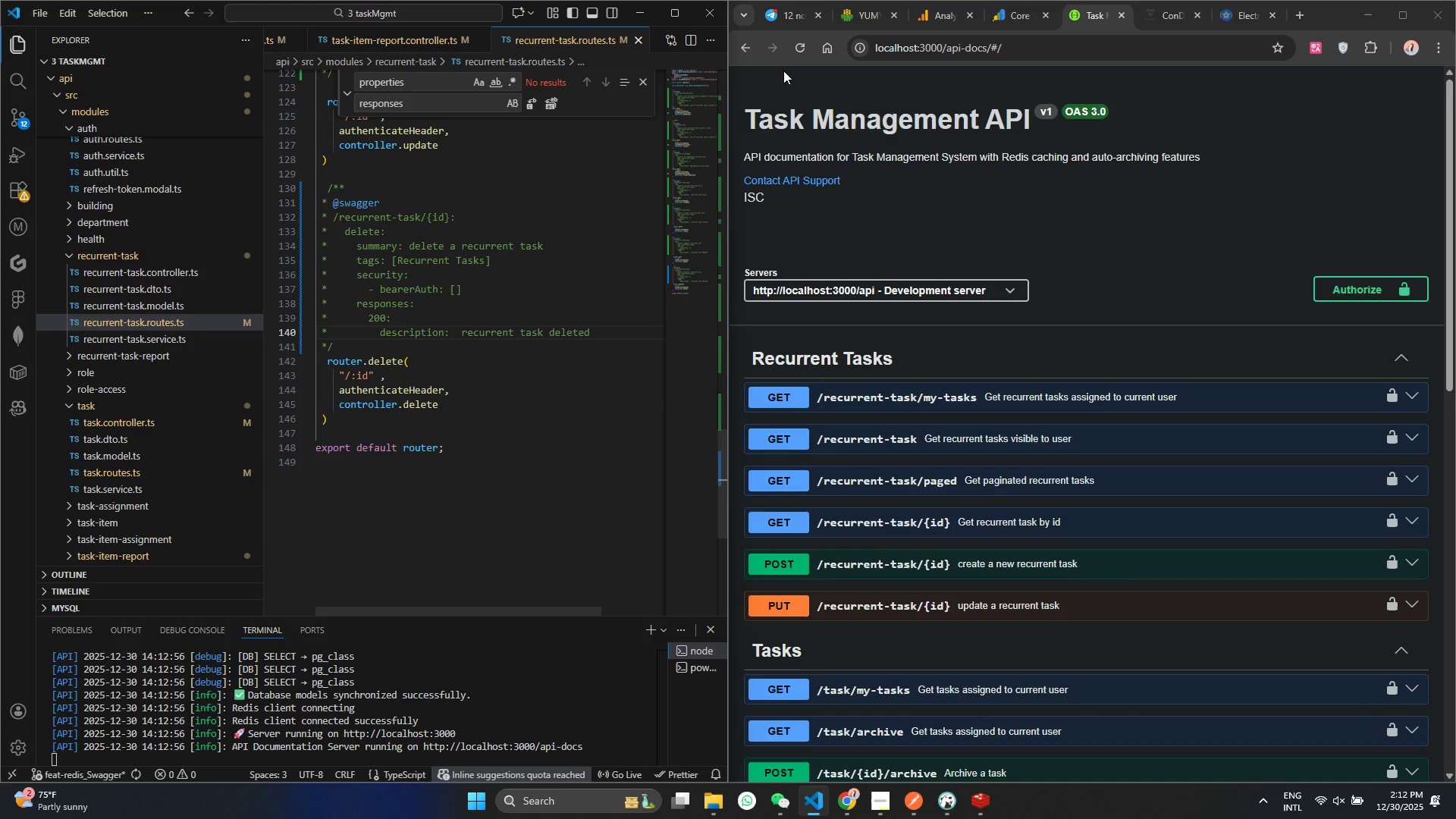 
left_click([794, 50])
 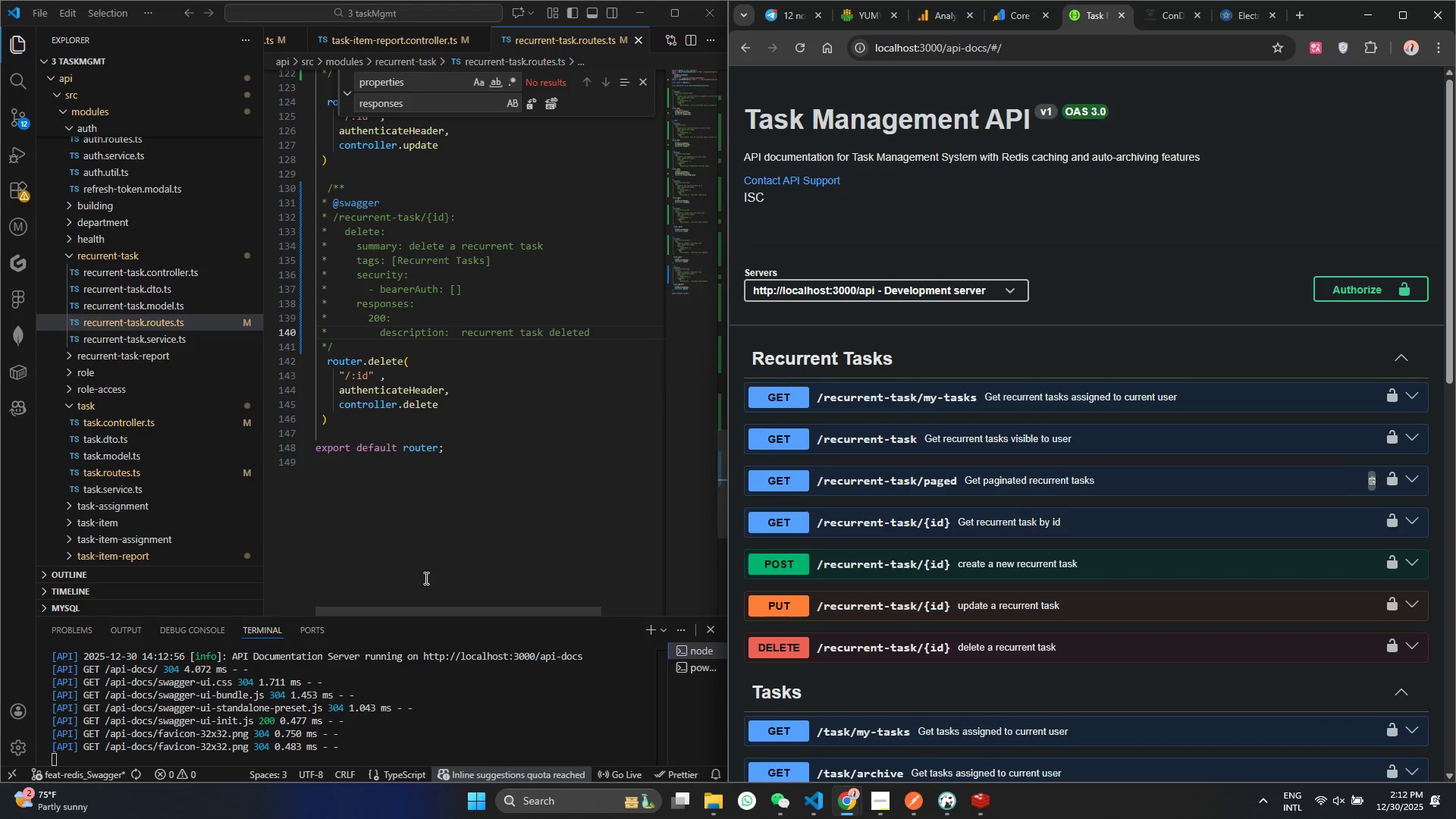 
scroll: coordinate [437, 435], scroll_direction: up, amount: 29.0
 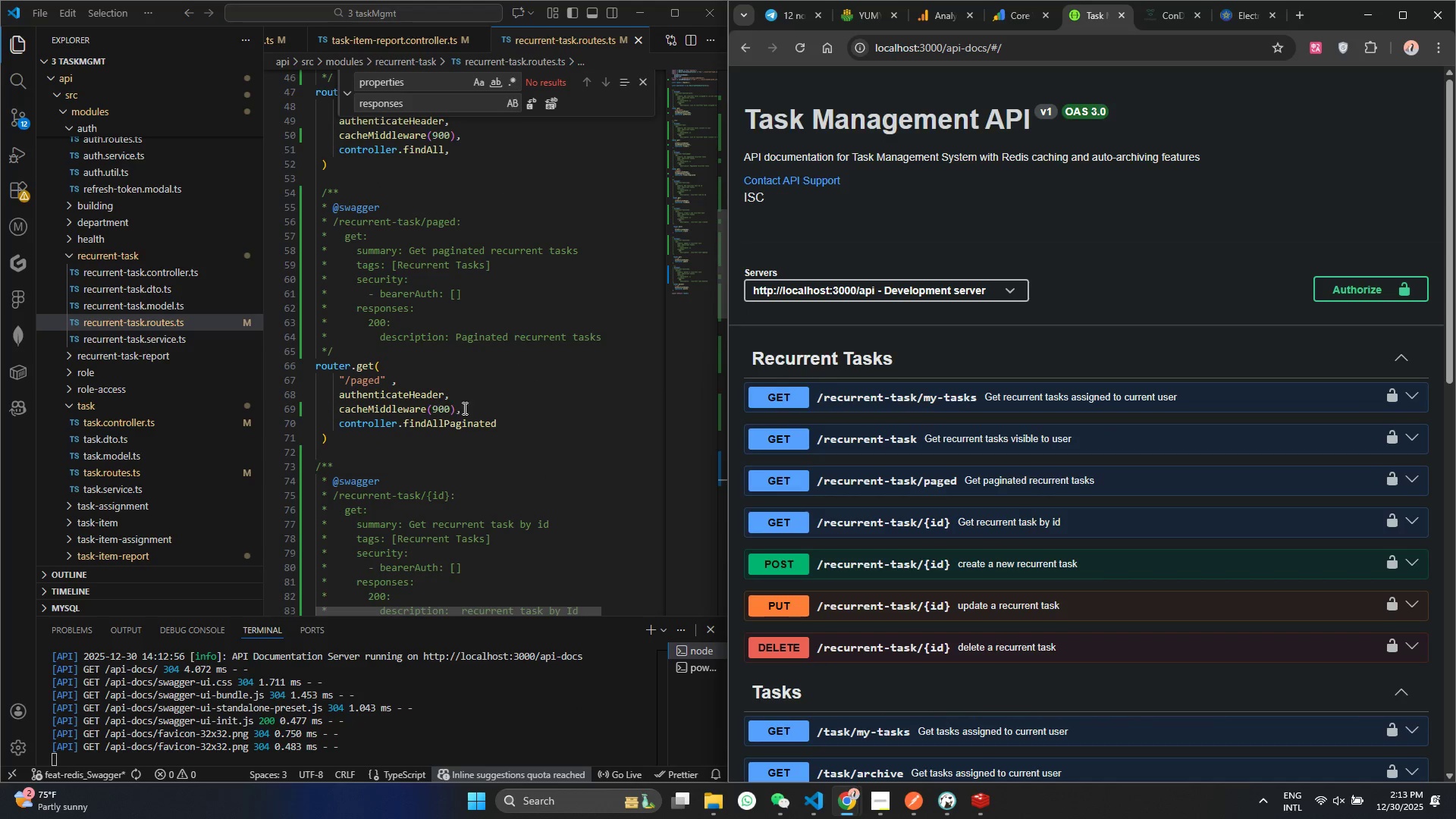 
left_click_drag(start_coordinate=[464, 409], to_coordinate=[282, 406])
 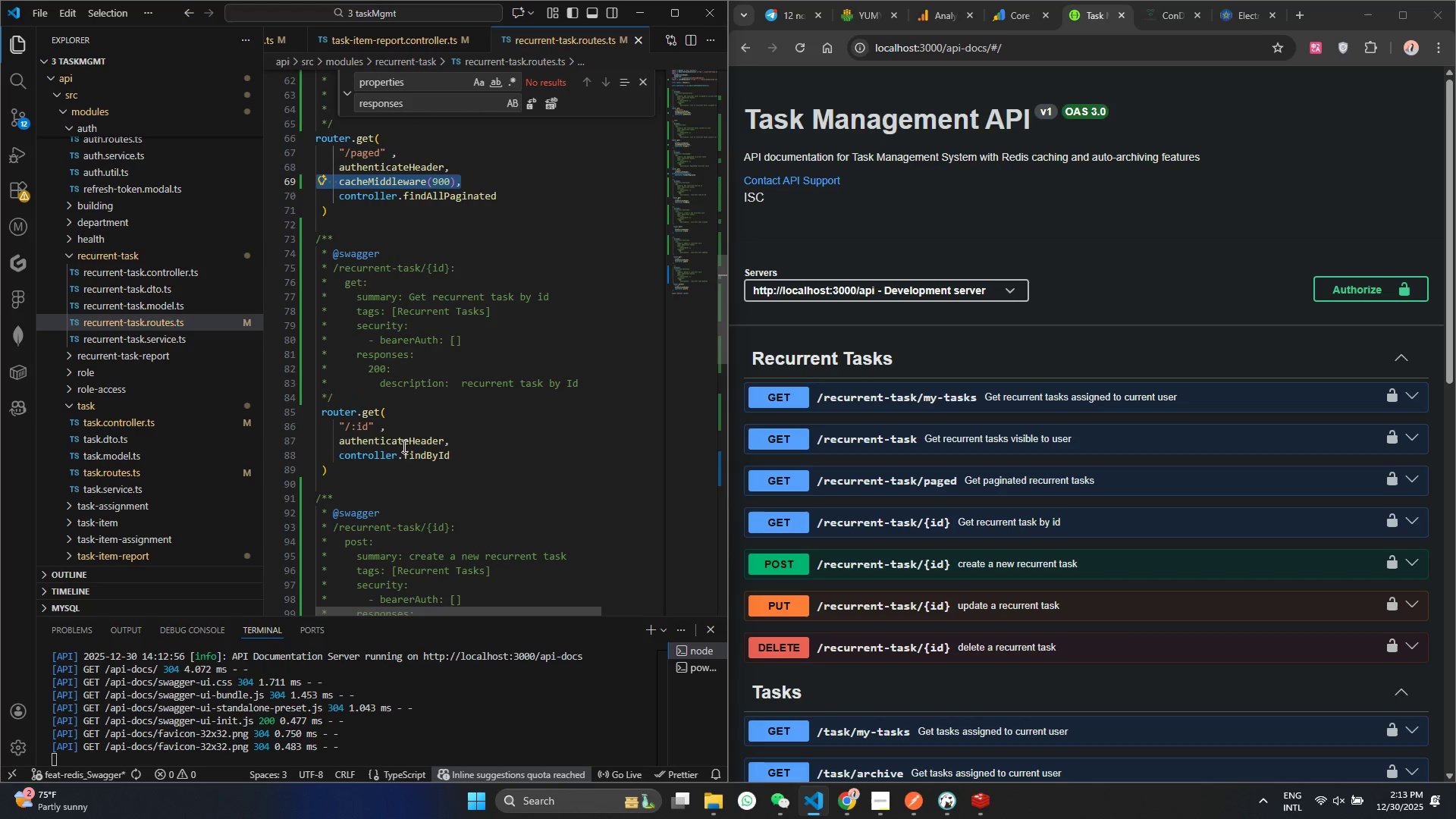 
key(Control+C)
 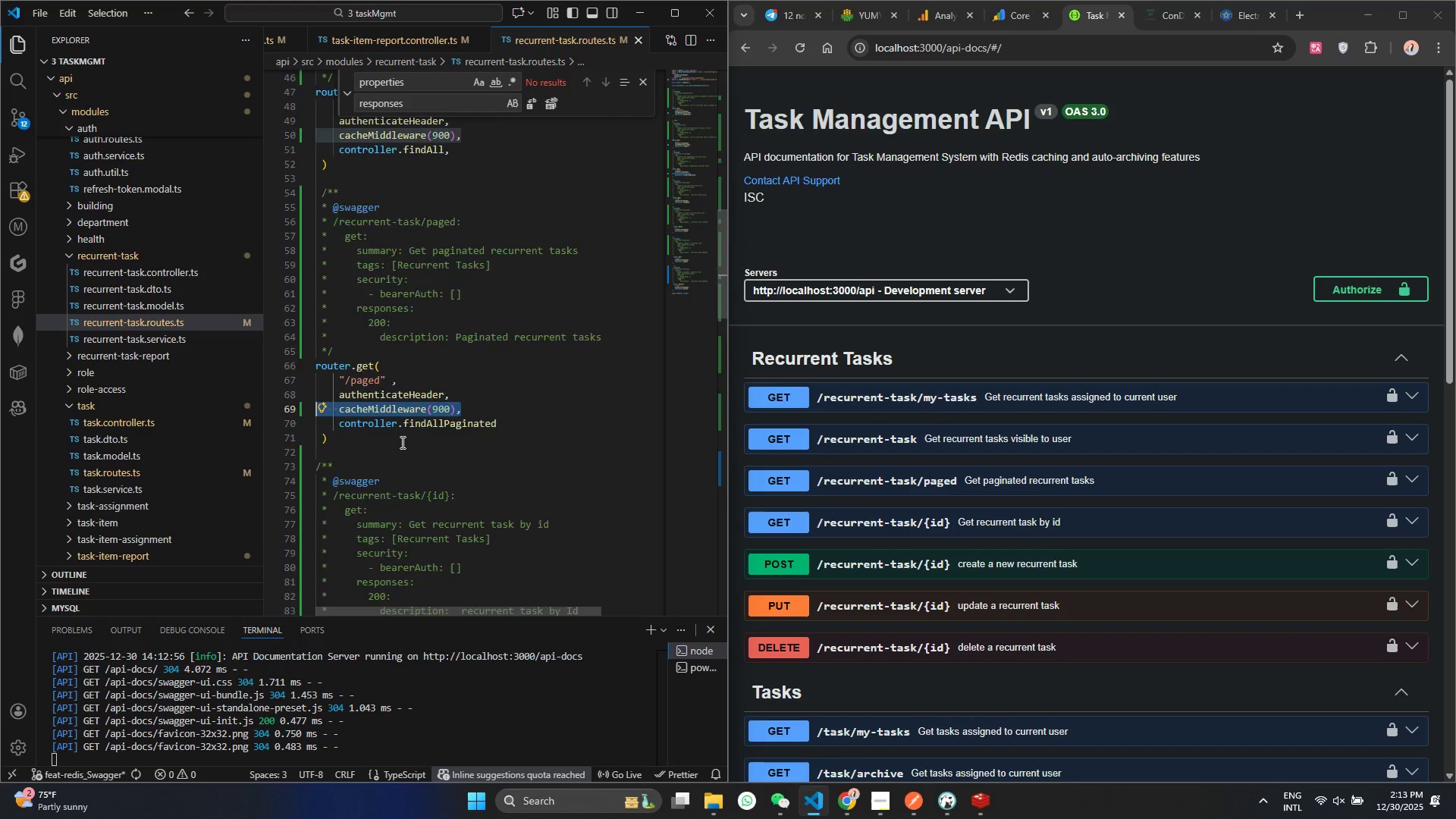 
scroll: coordinate [403, 446], scroll_direction: down, amount: 6.0
 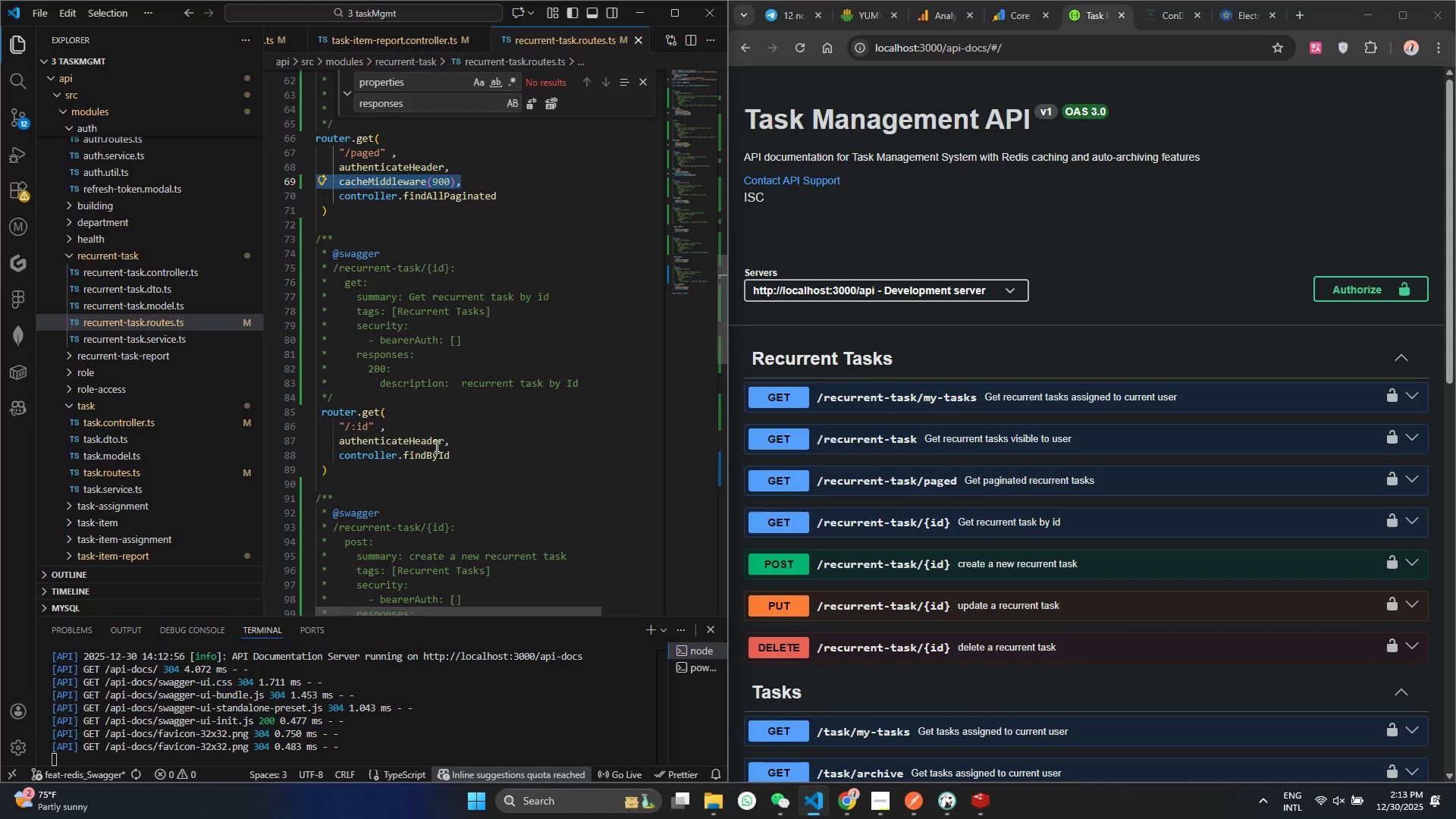 
left_click([450, 439])
 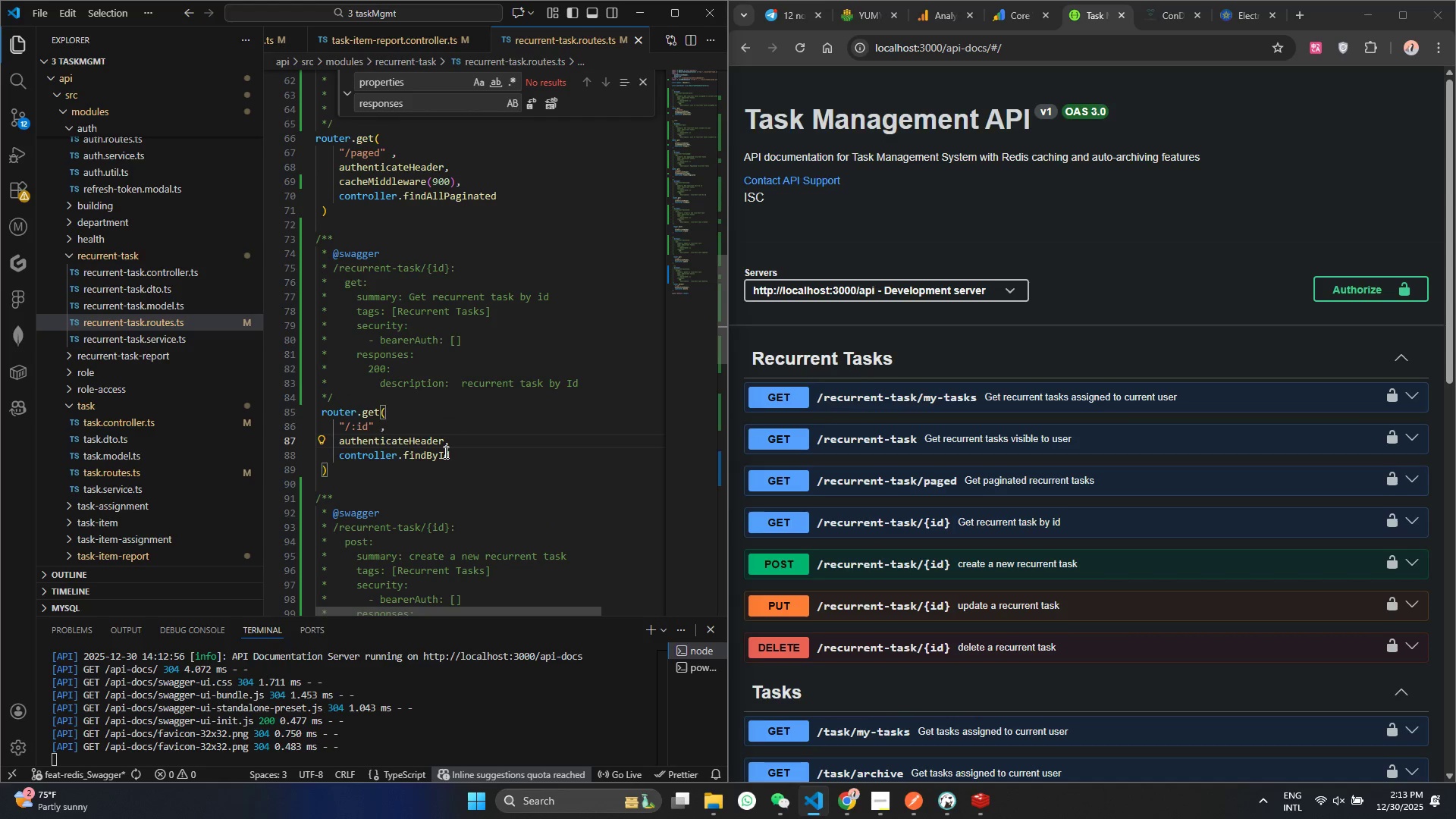 
key(Enter)
 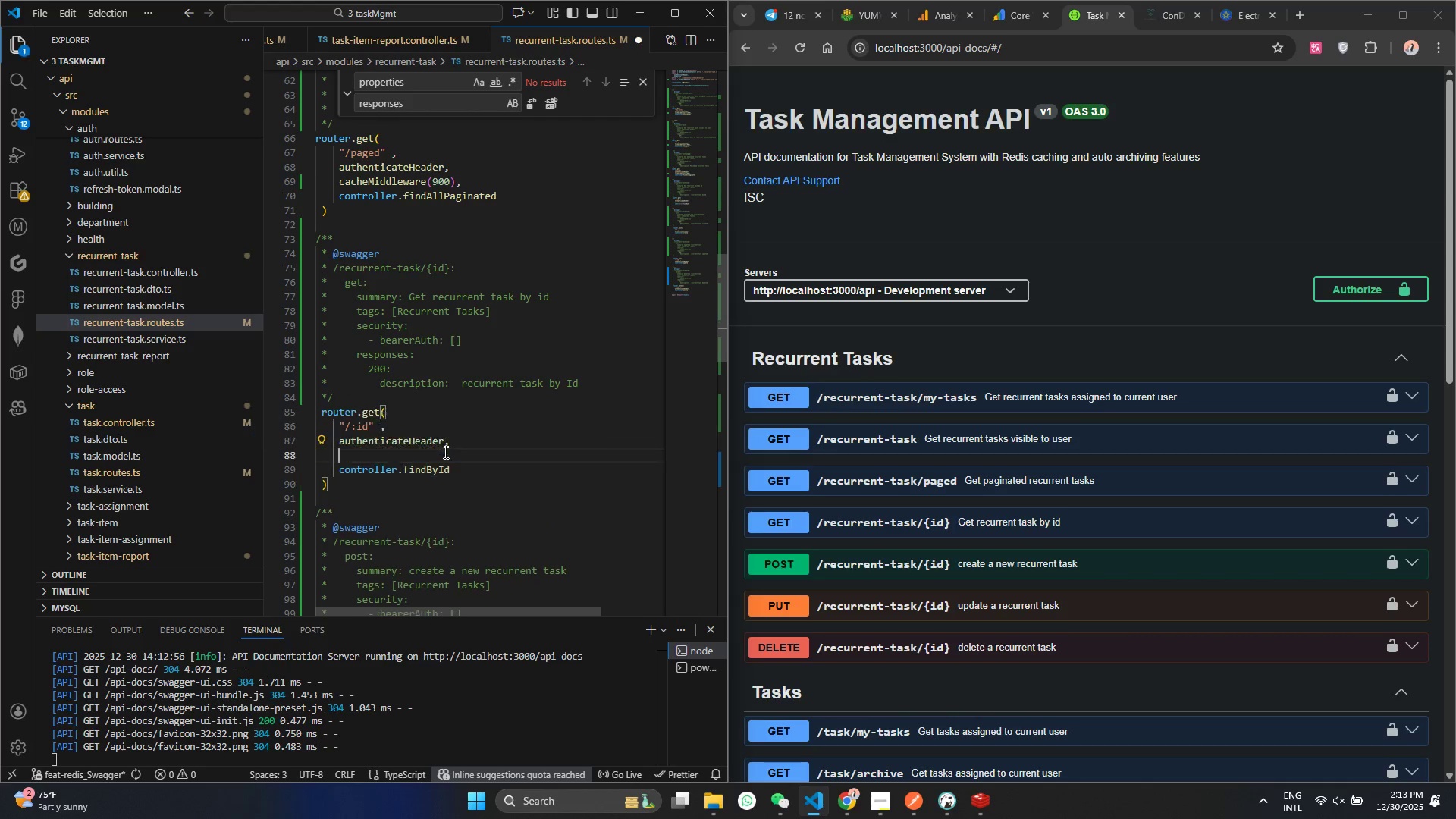 
key(Control+V)
 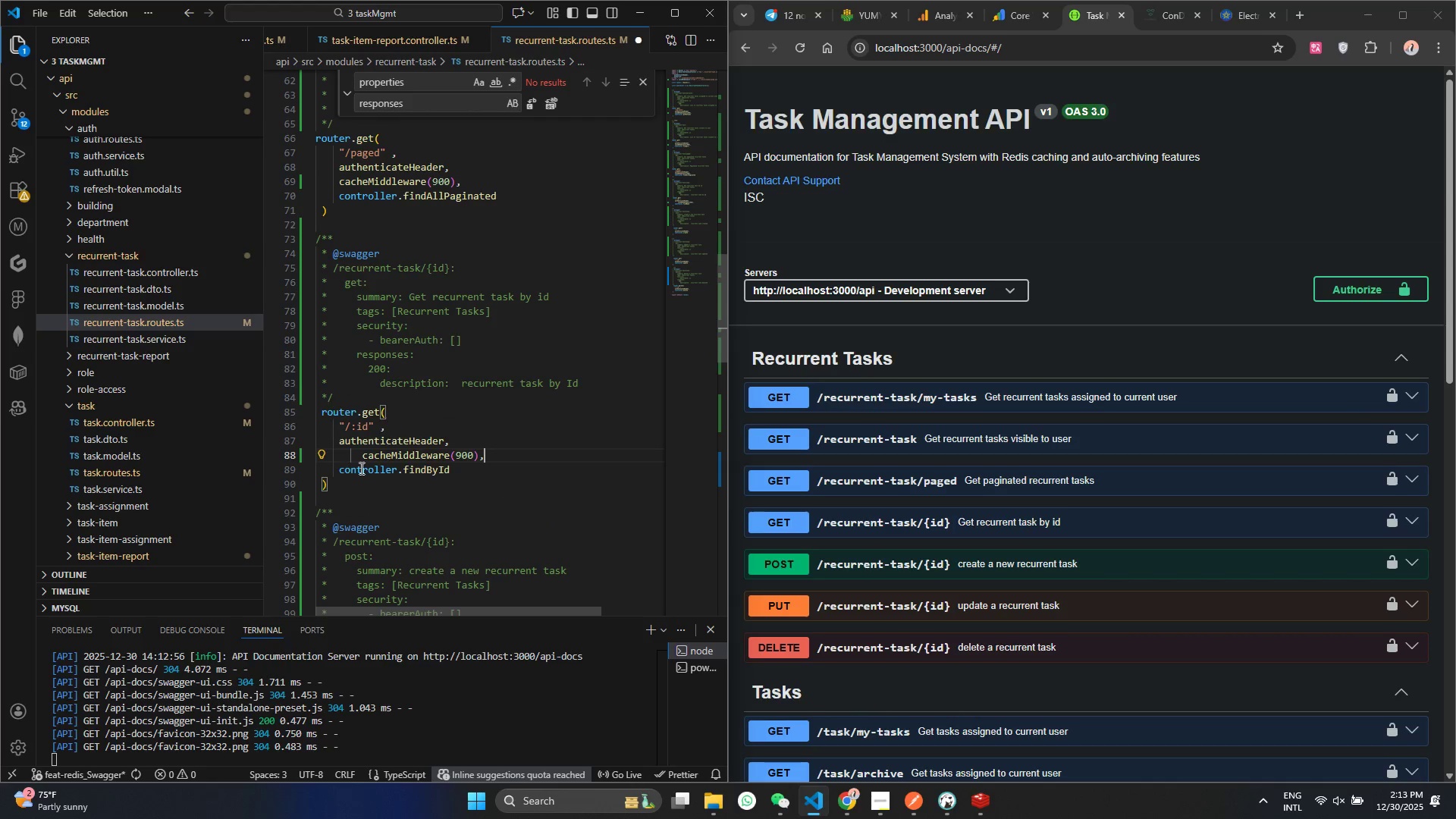 
left_click([363, 453])
 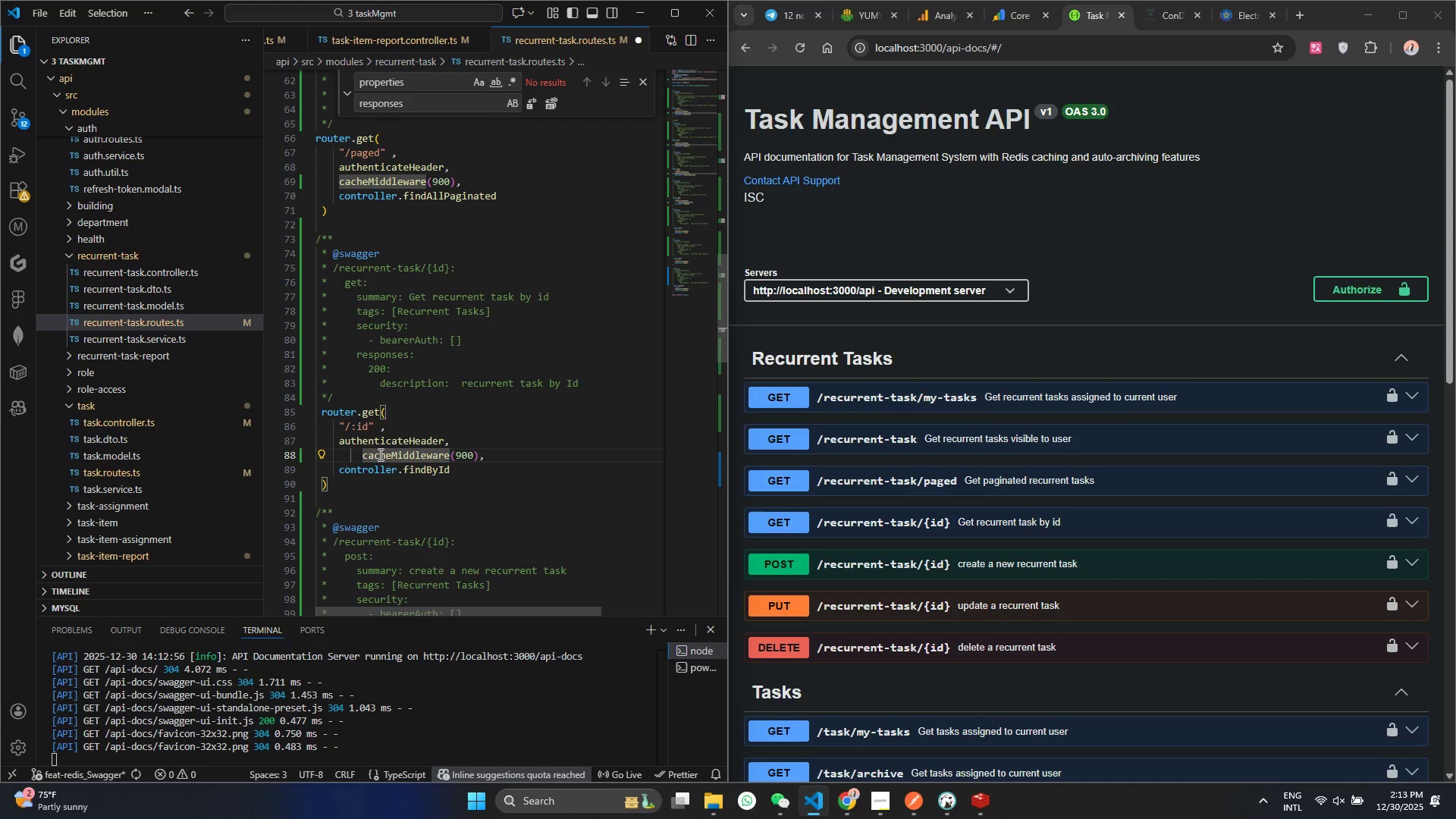 
key(Backspace)
 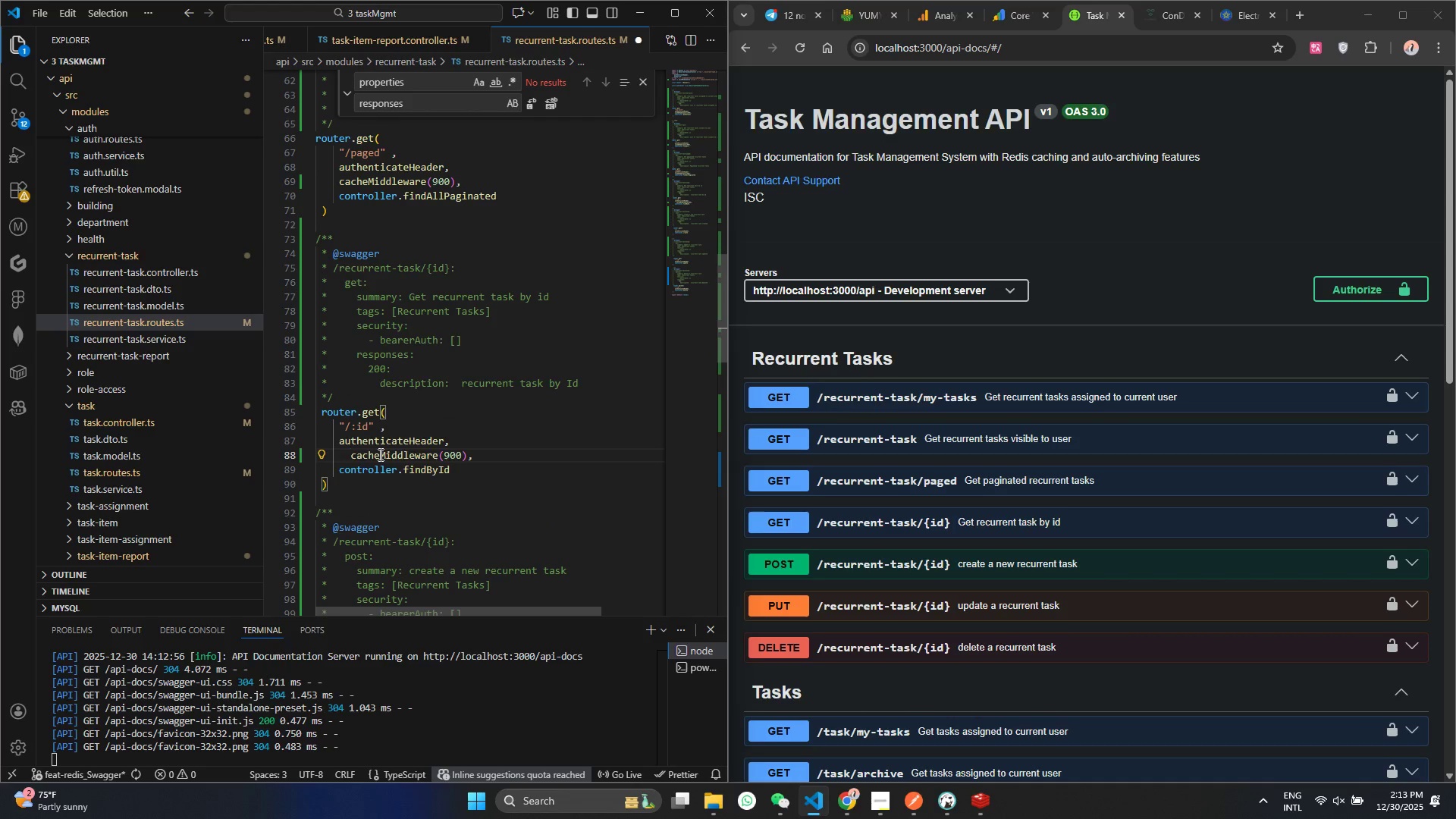 
key(Backspace)
 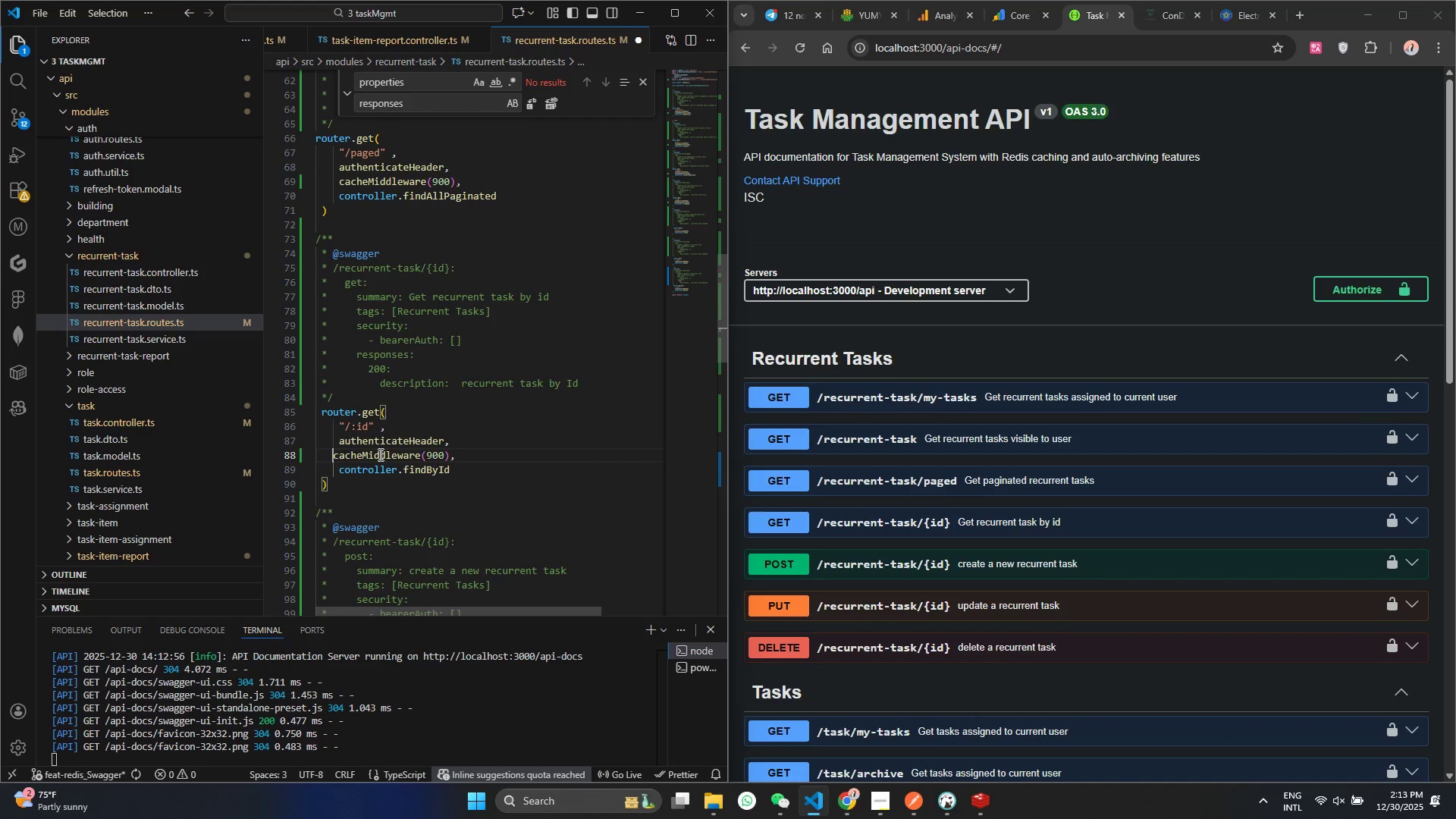 
key(Control+S)
 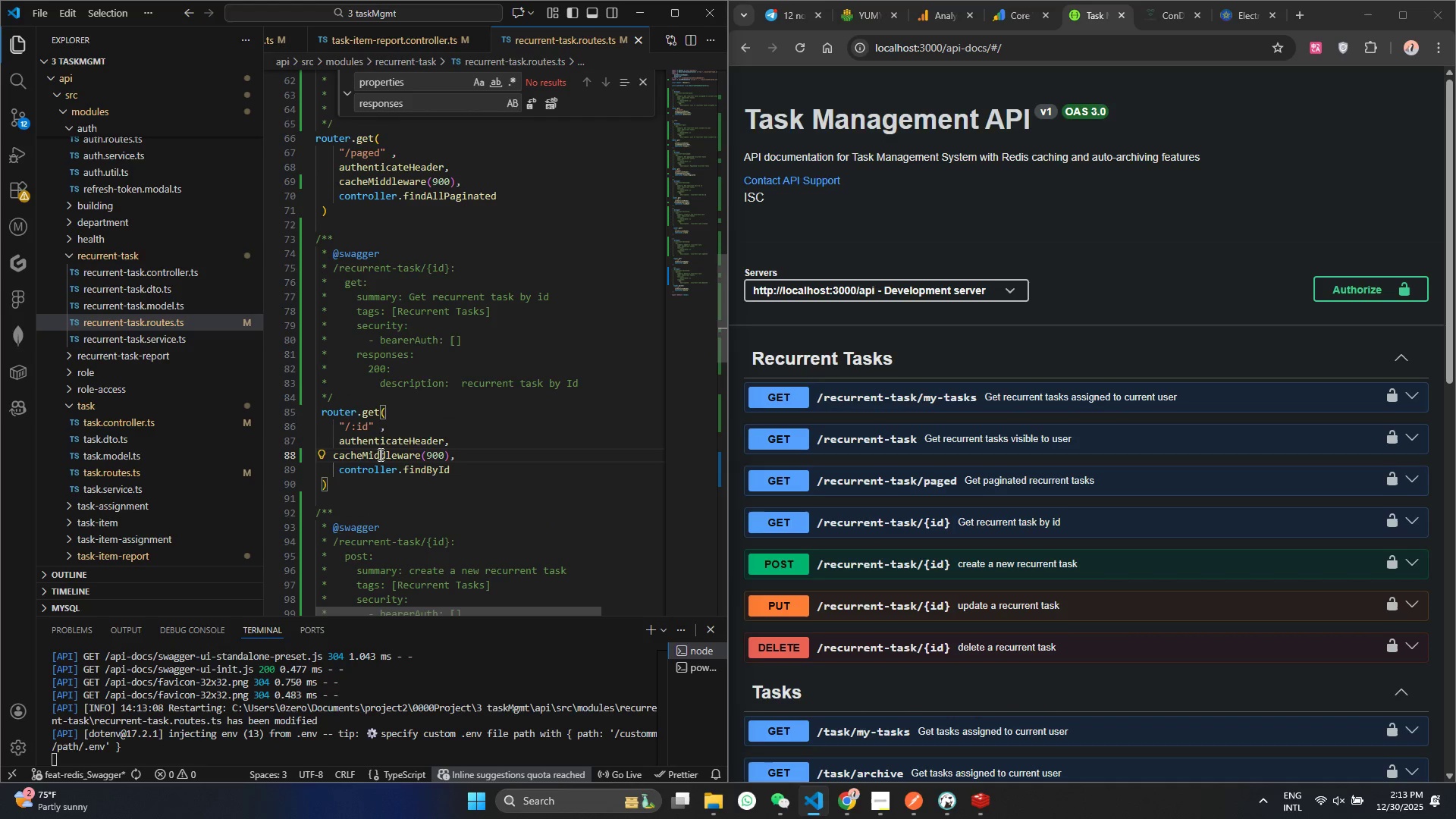 
key(Control+ControlLeft)
 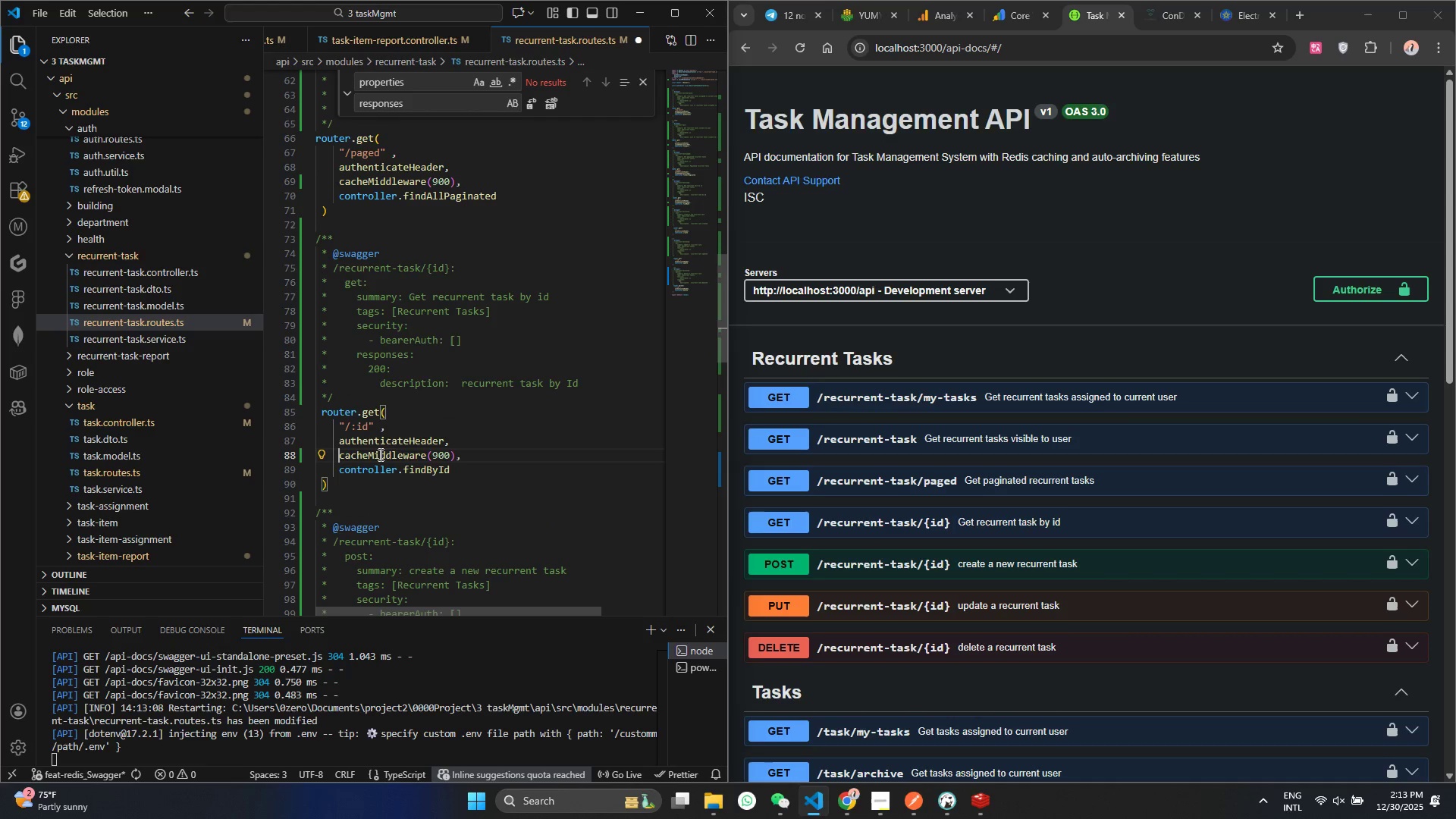 
key(Alt+Control+AltRight)
 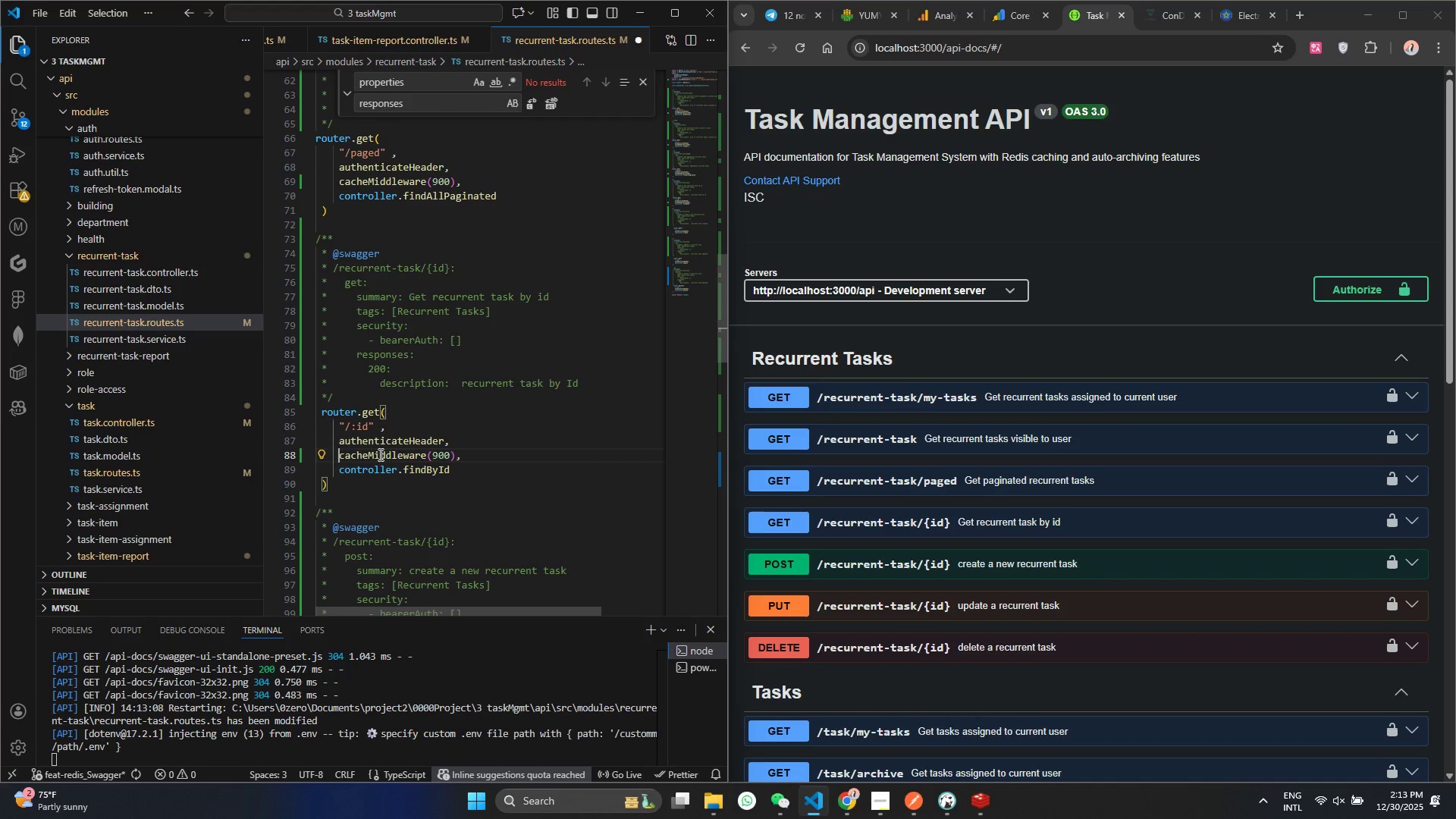 
key(Space)
 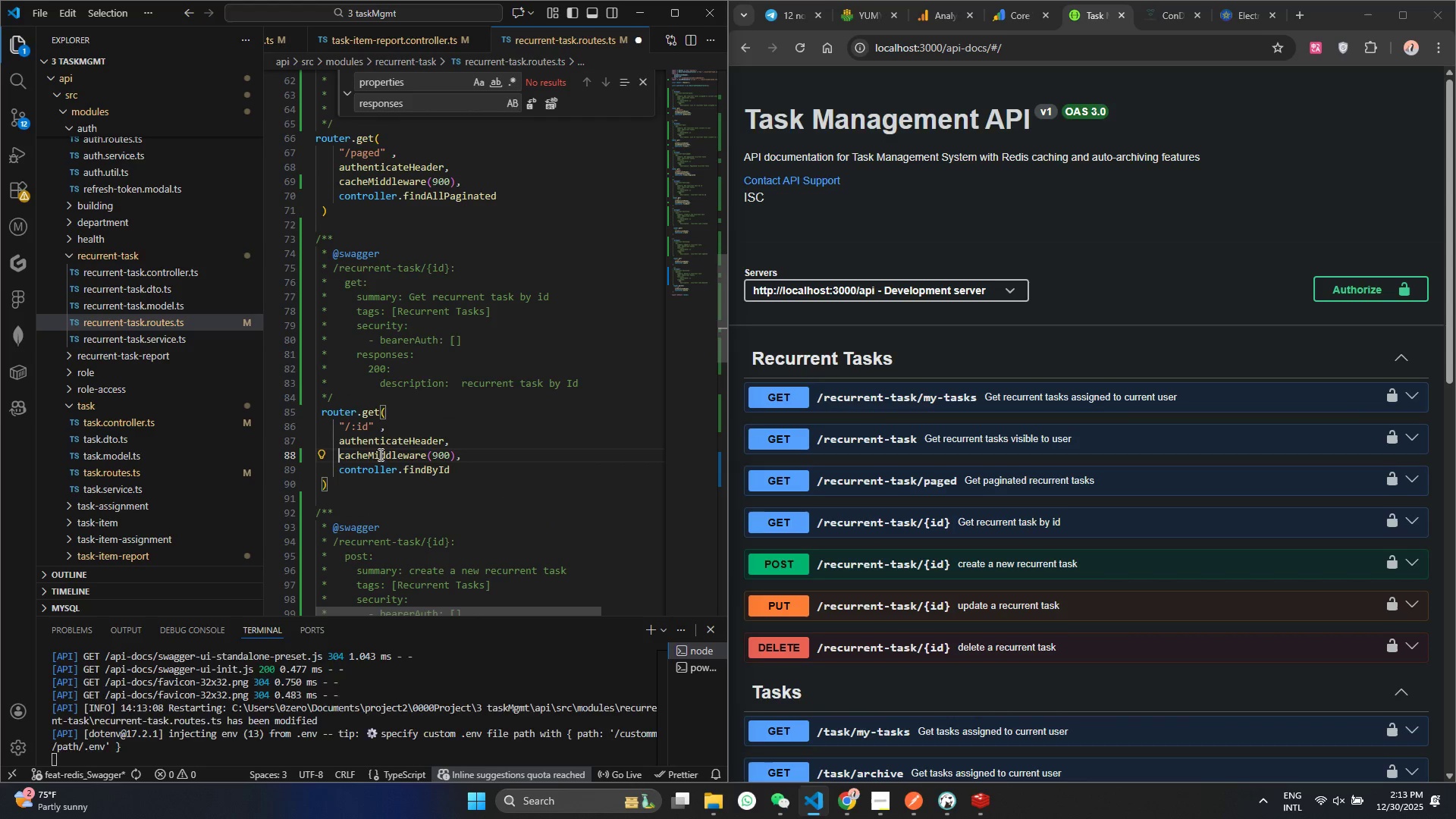 
key(Control+ControlLeft)
 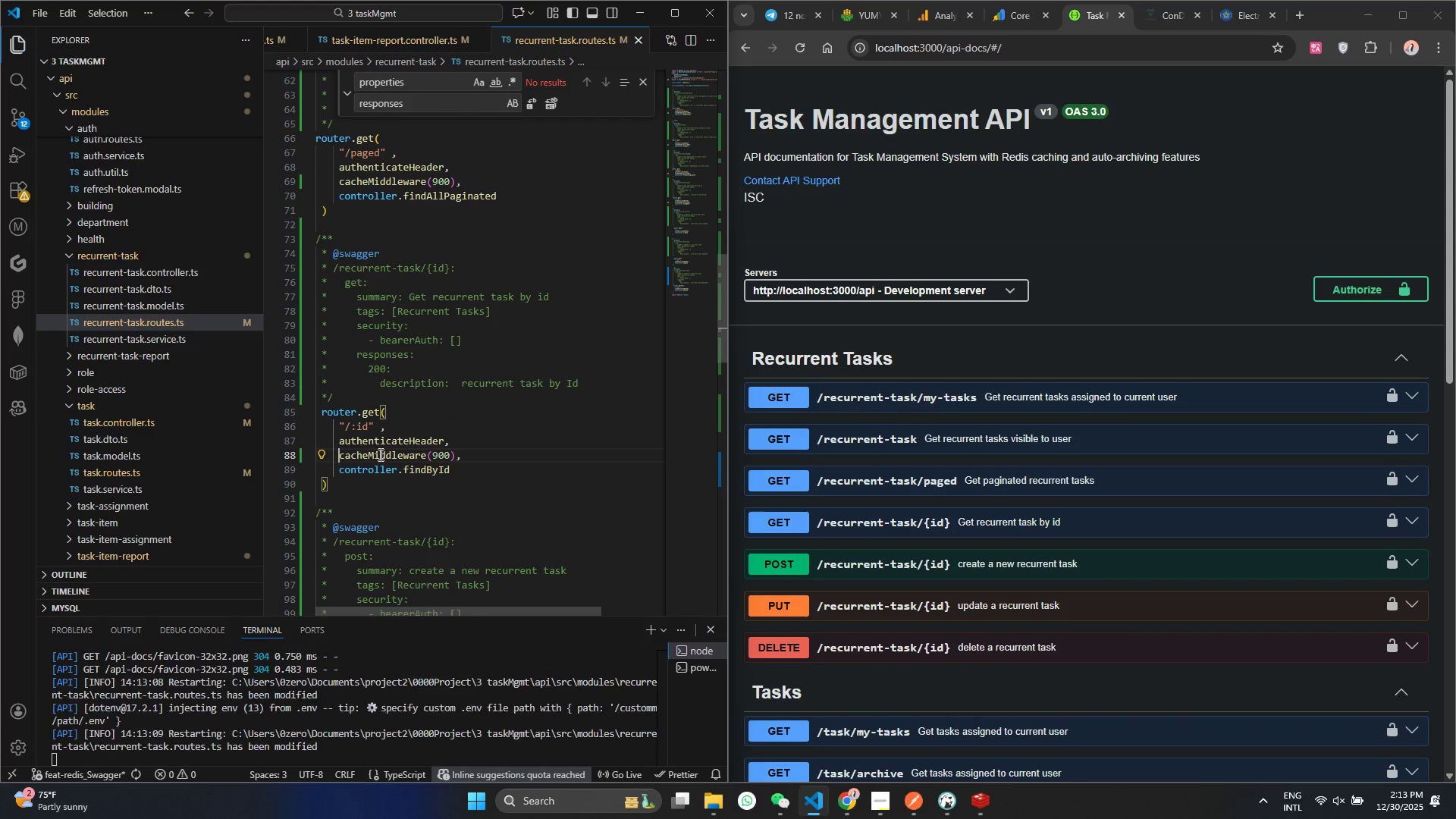 
key(Control+S)
 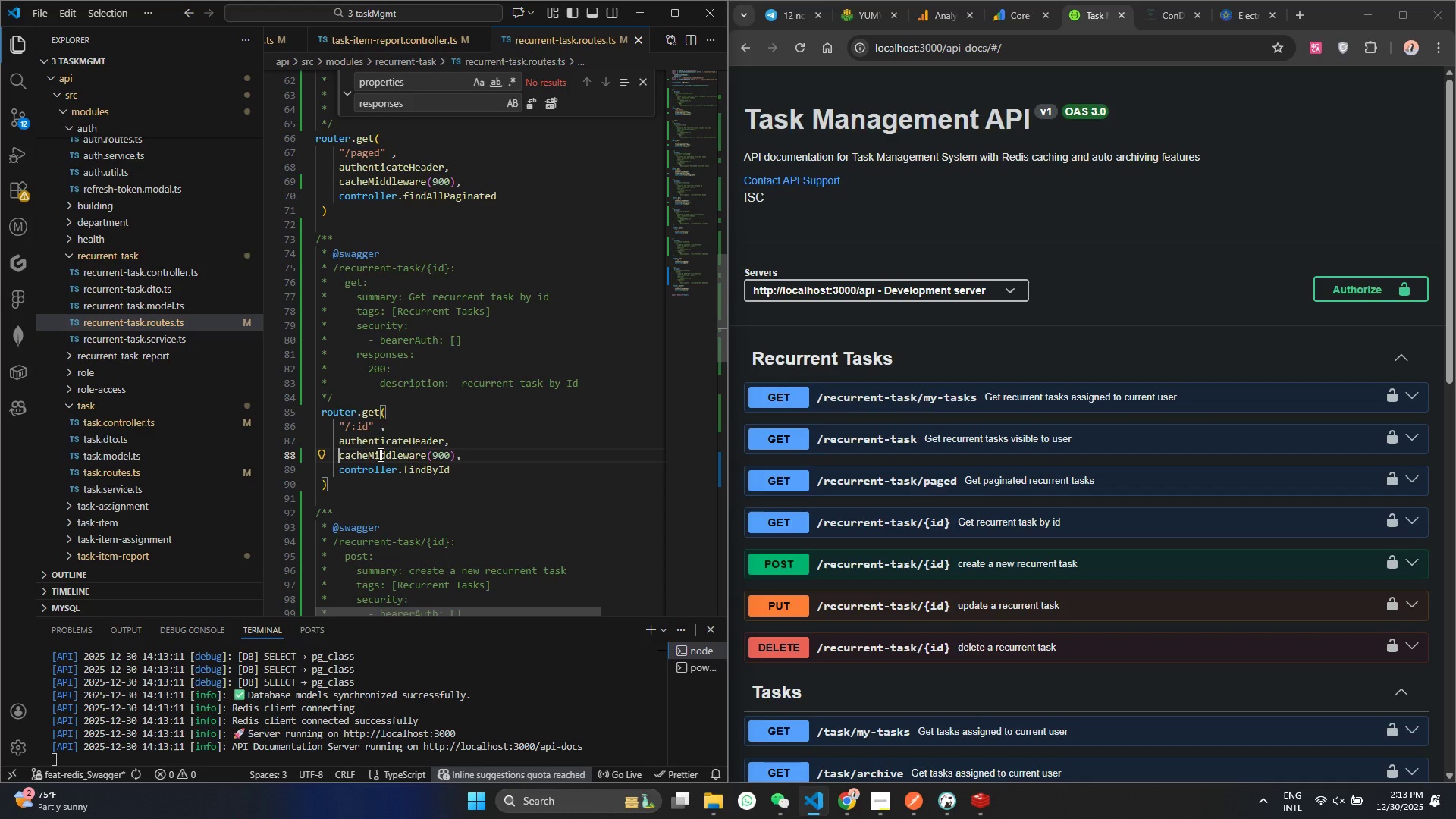 
wait(22.12)
 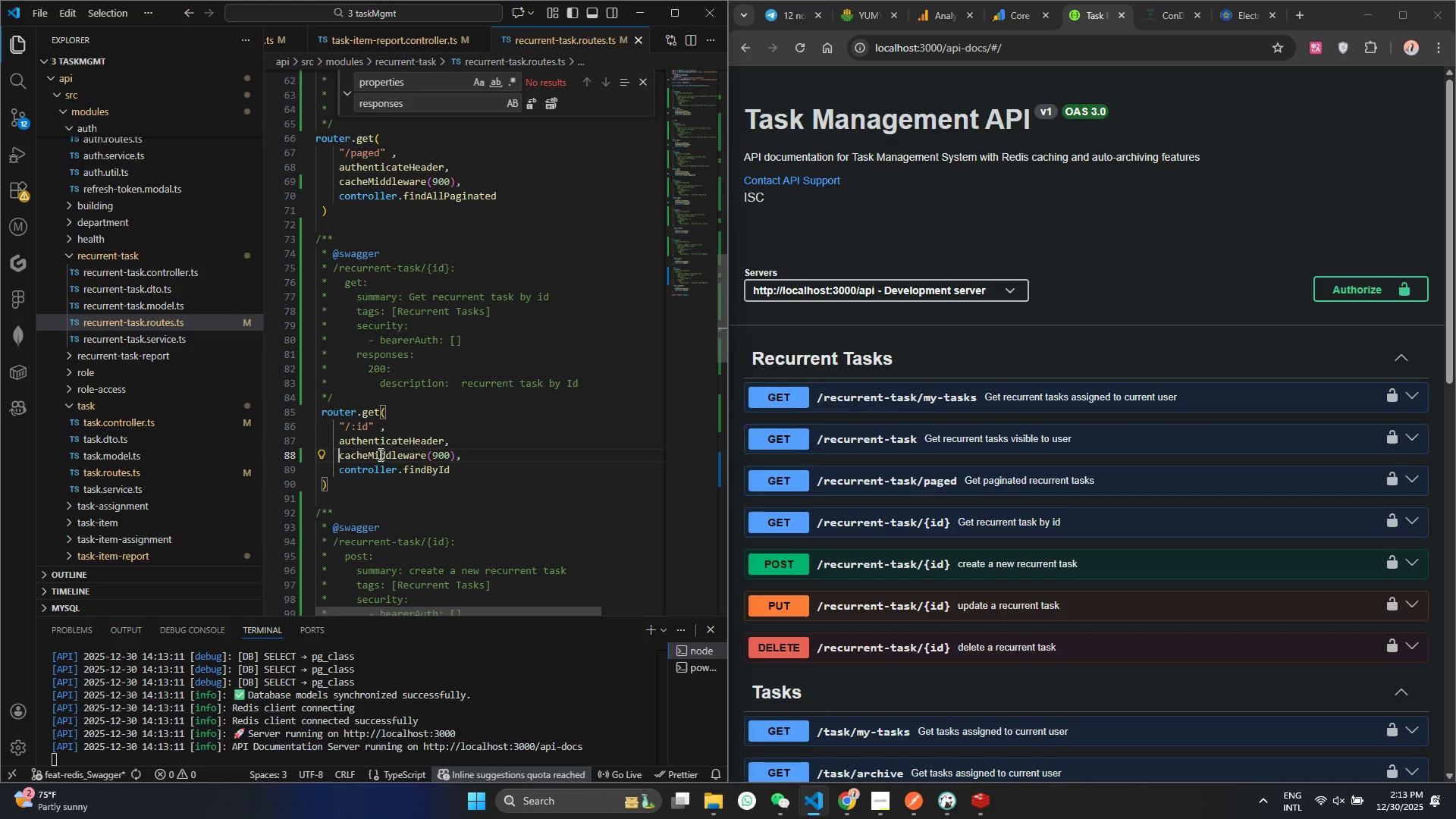 
scroll: coordinate [587, 488], scroll_direction: down, amount: 22.0
 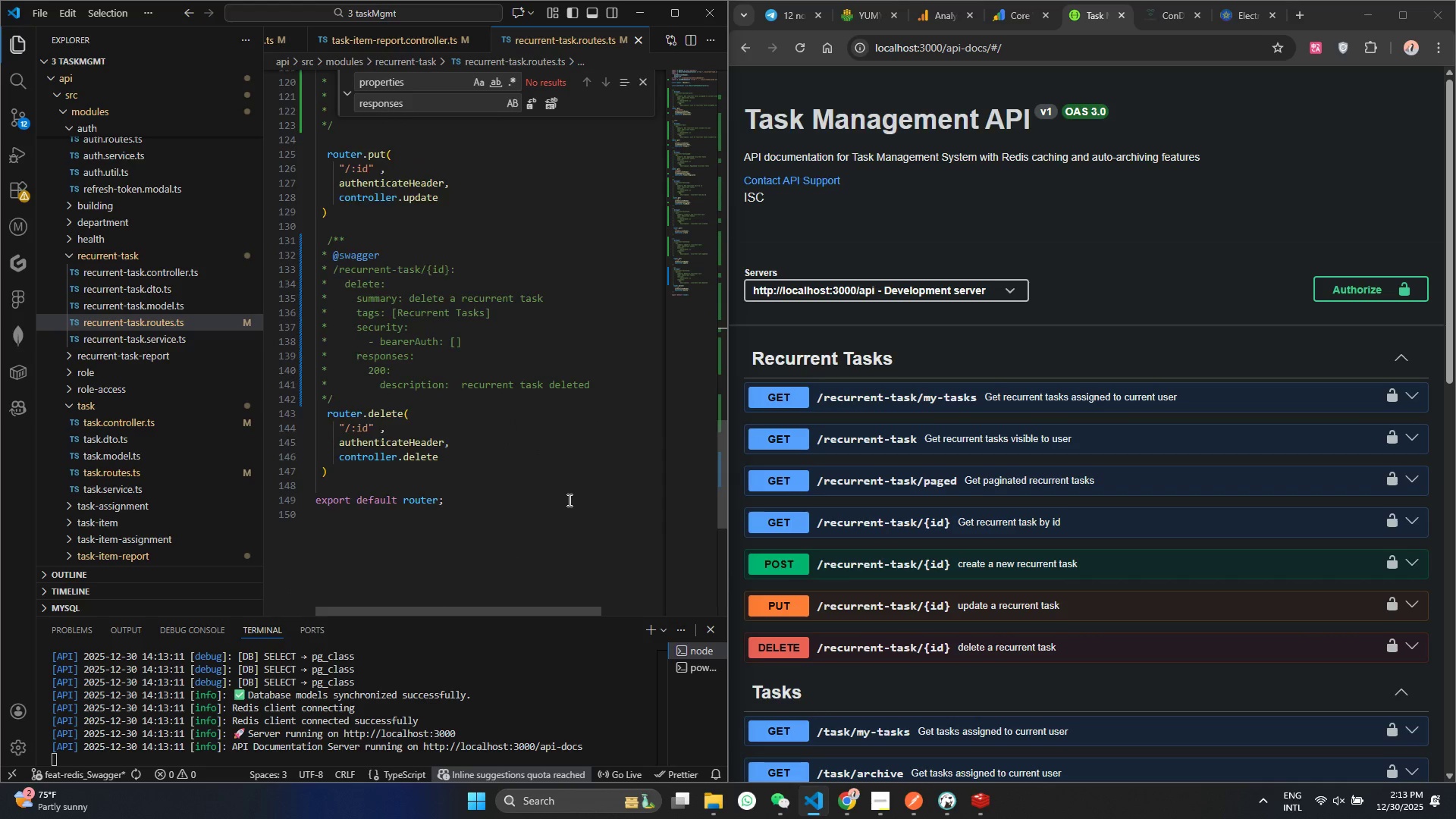 
scroll: coordinate [574, 505], scroll_direction: up, amount: 18.0
 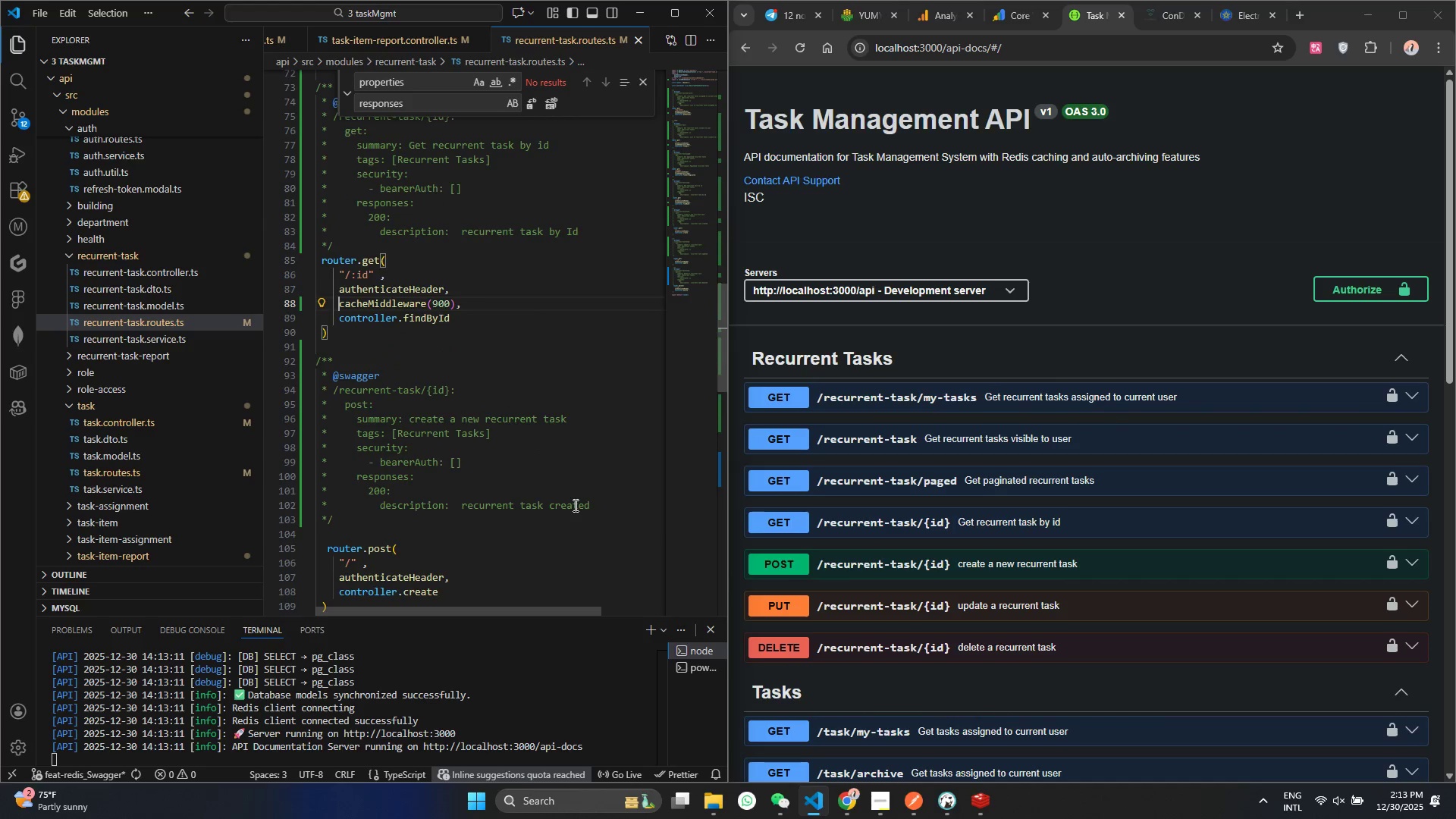 
key(Control+S)
 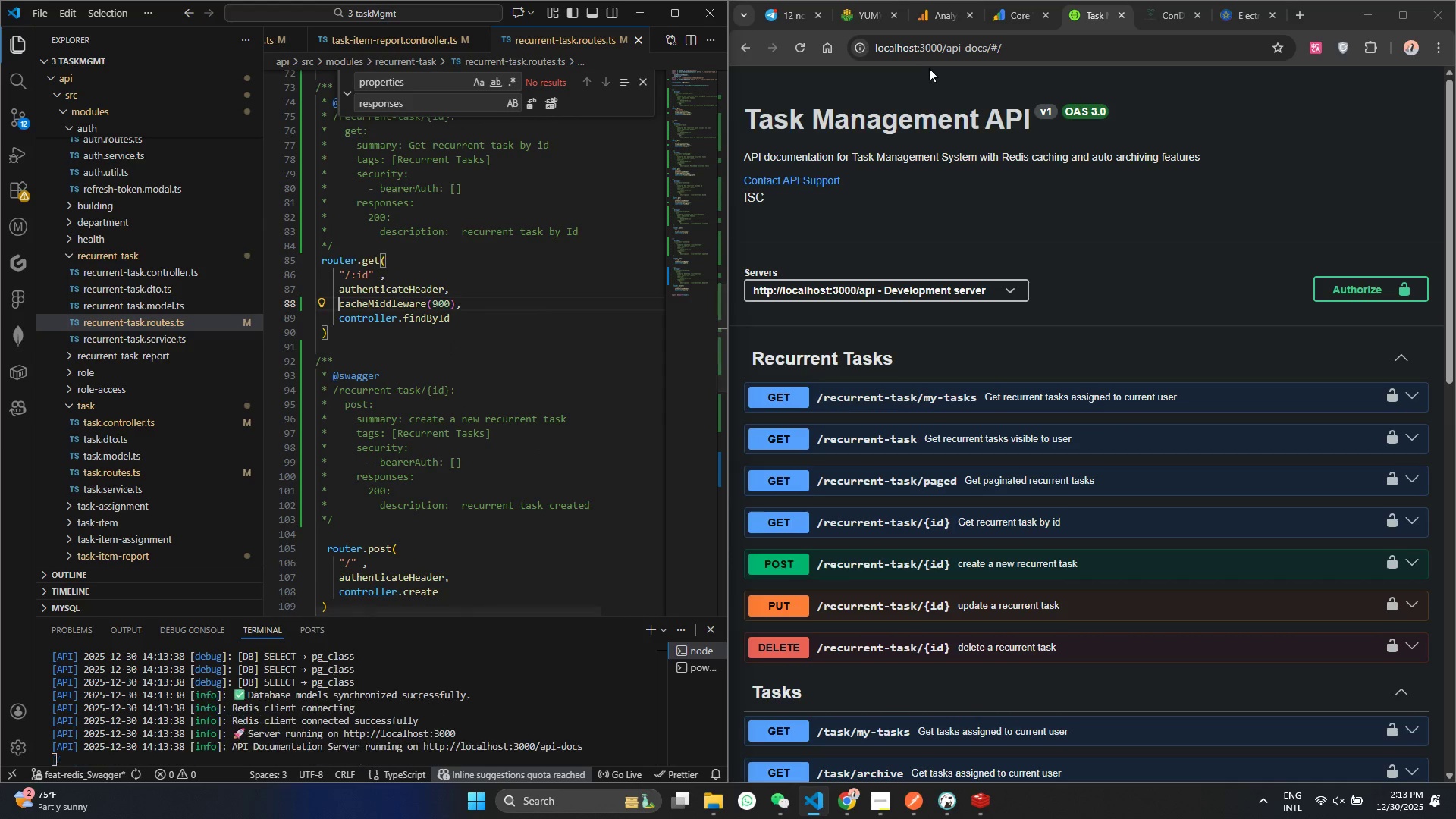 
left_click([802, 46])
 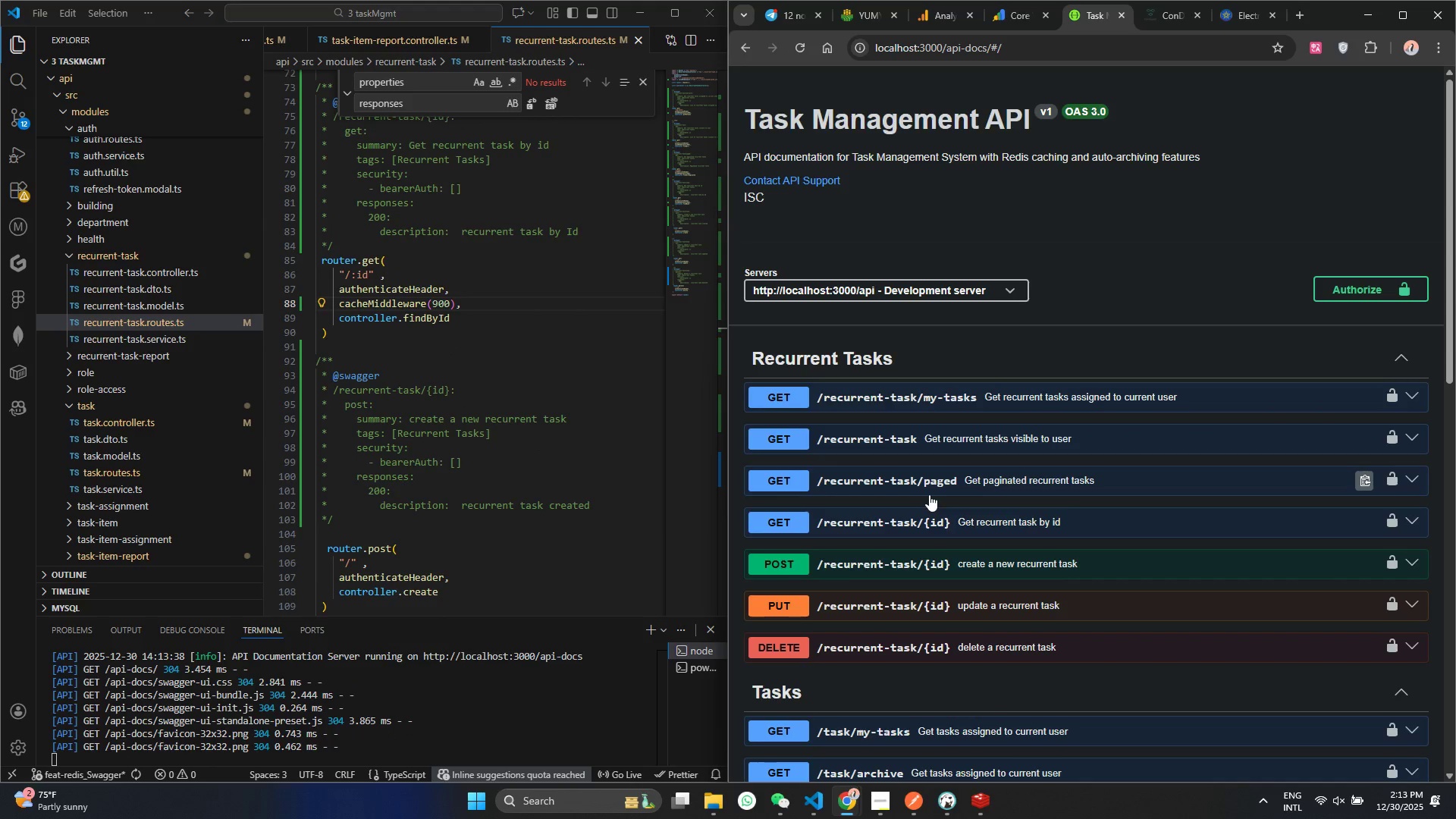 
right_click([929, 494])
 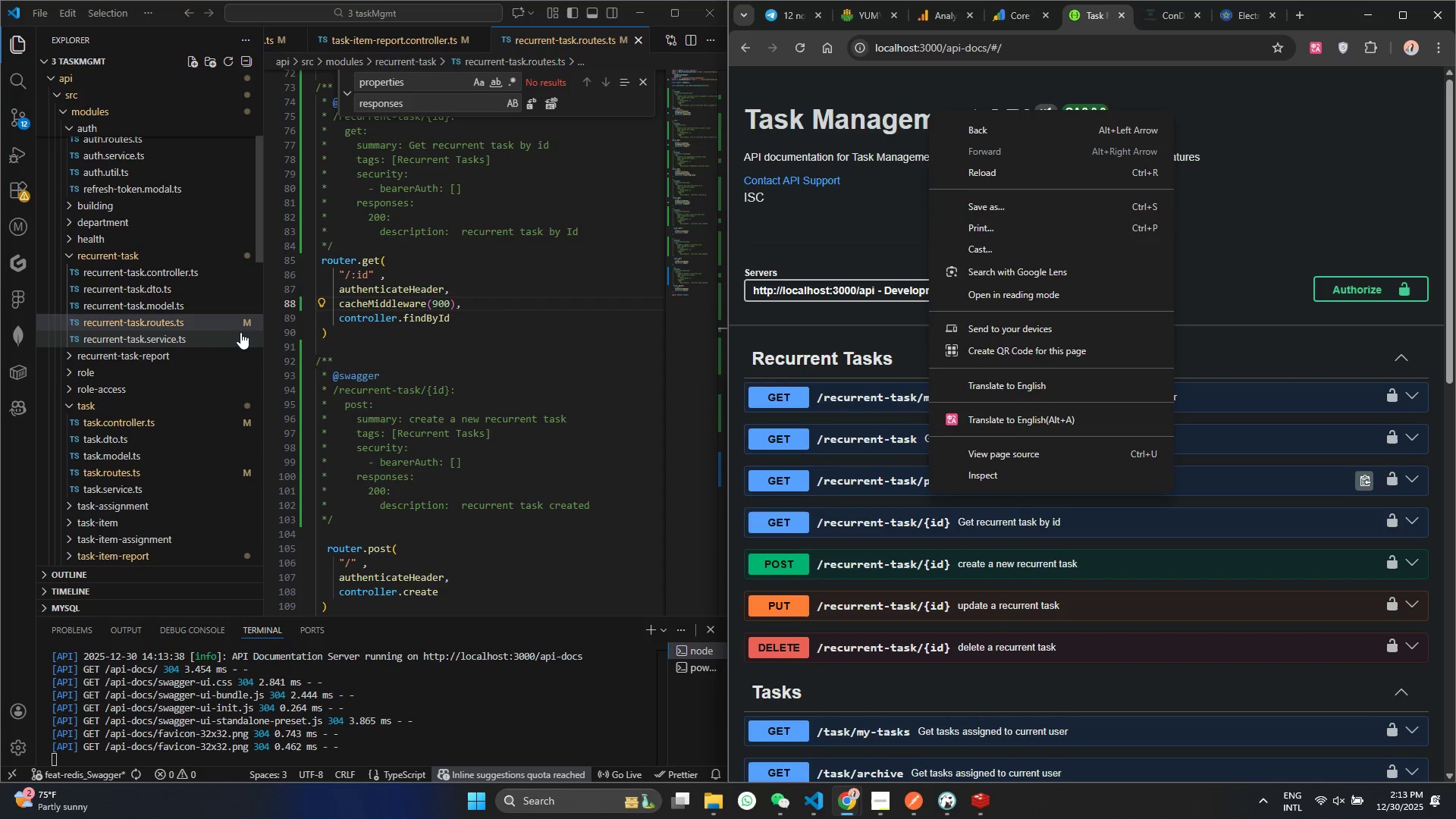 
left_click([176, 278])
 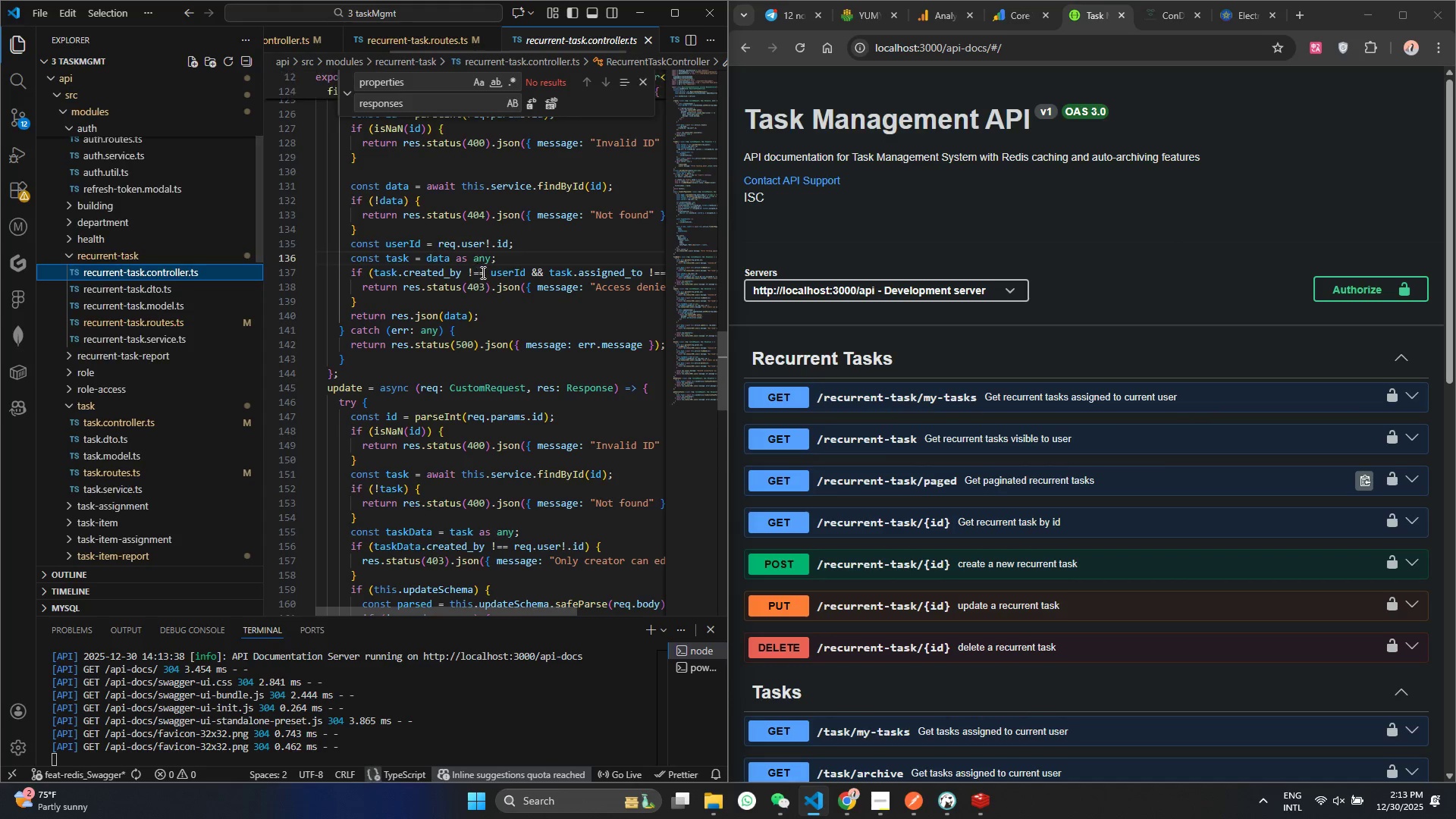 
scroll: coordinate [488, 325], scroll_direction: up, amount: 32.0
 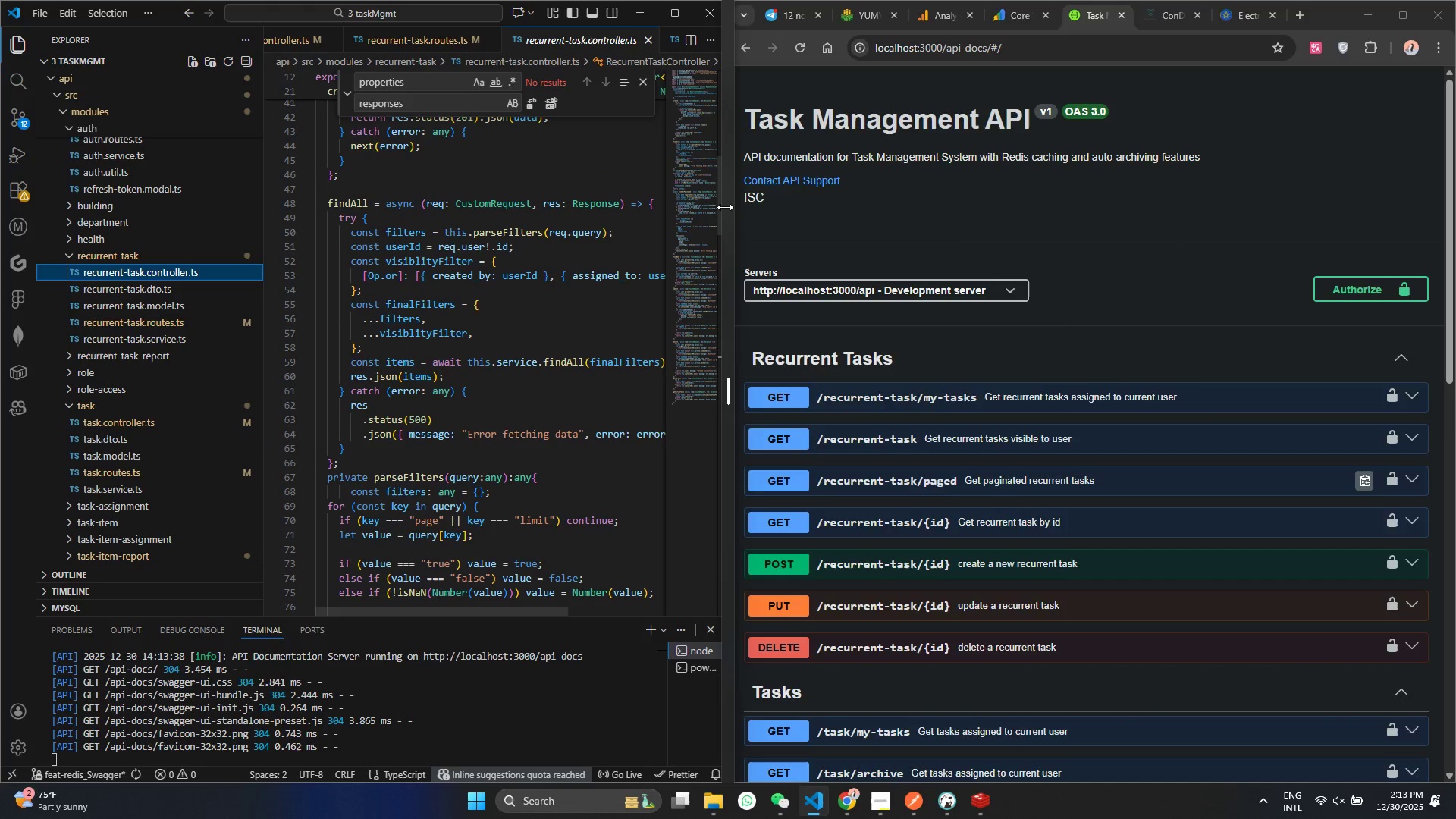 
left_click_drag(start_coordinate=[725, 207], to_coordinate=[795, 215])
 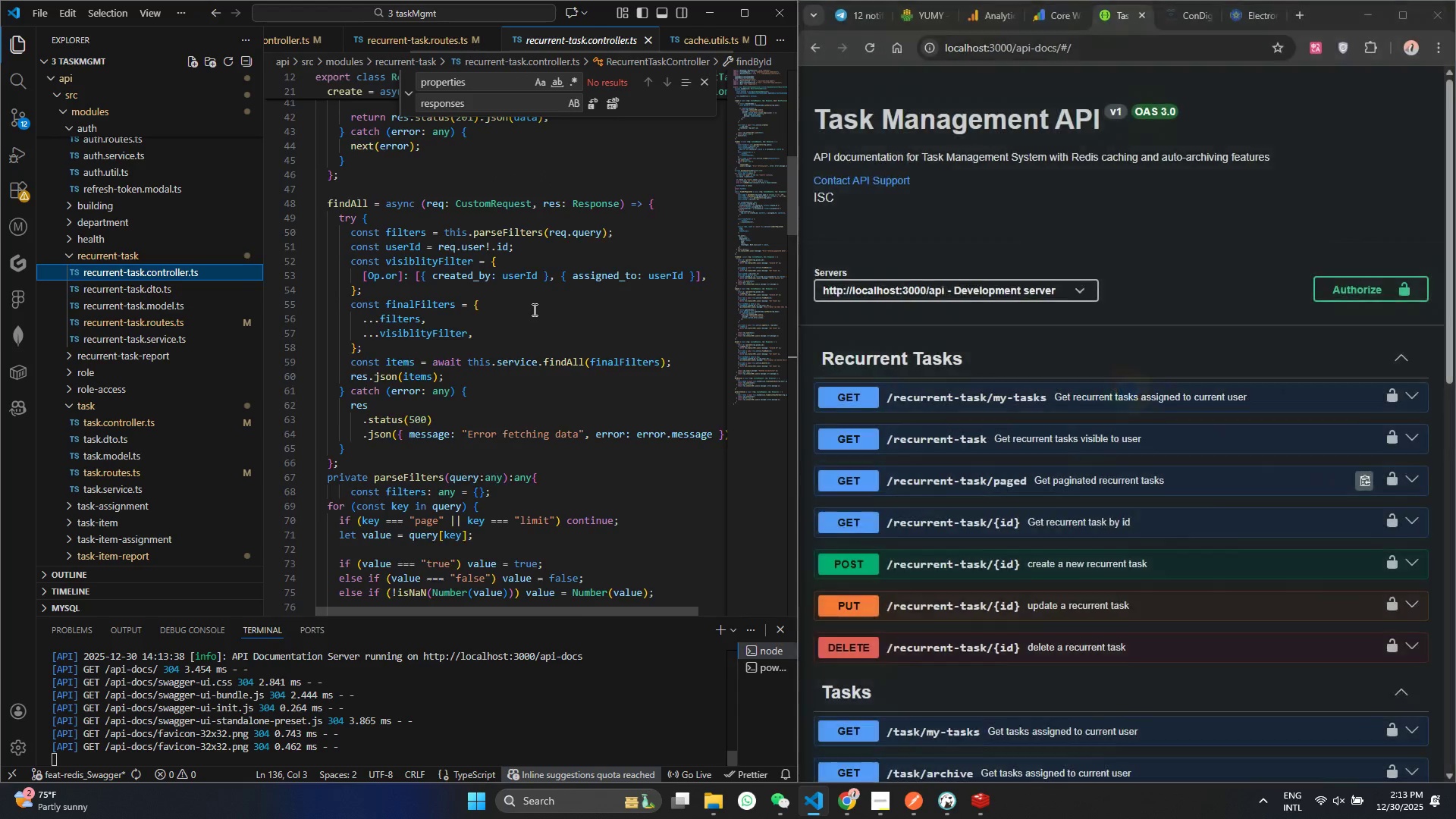 
scroll: coordinate [539, 328], scroll_direction: up, amount: 20.0
 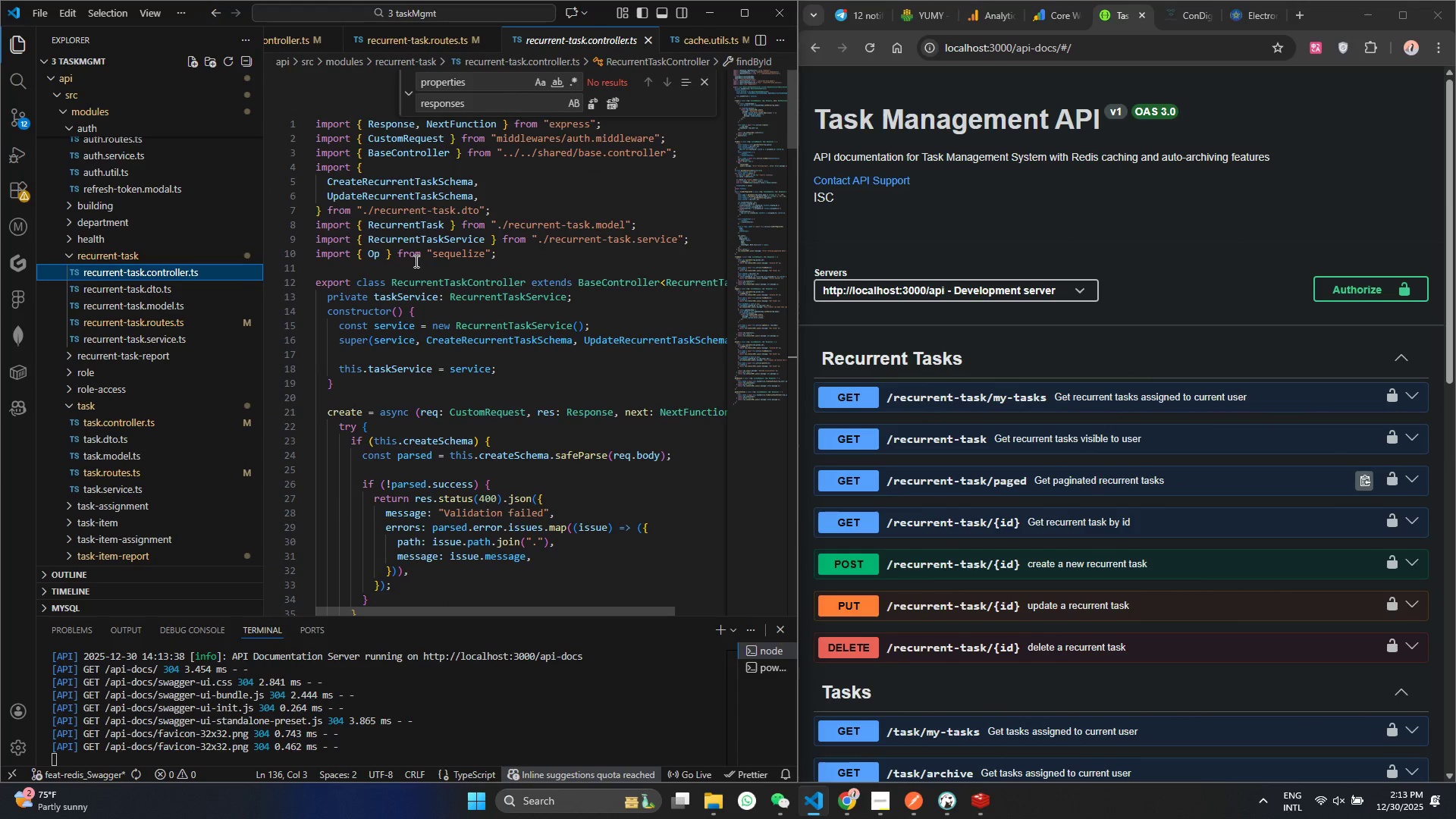 
scroll: coordinate [448, 382], scroll_direction: down, amount: 6.0
 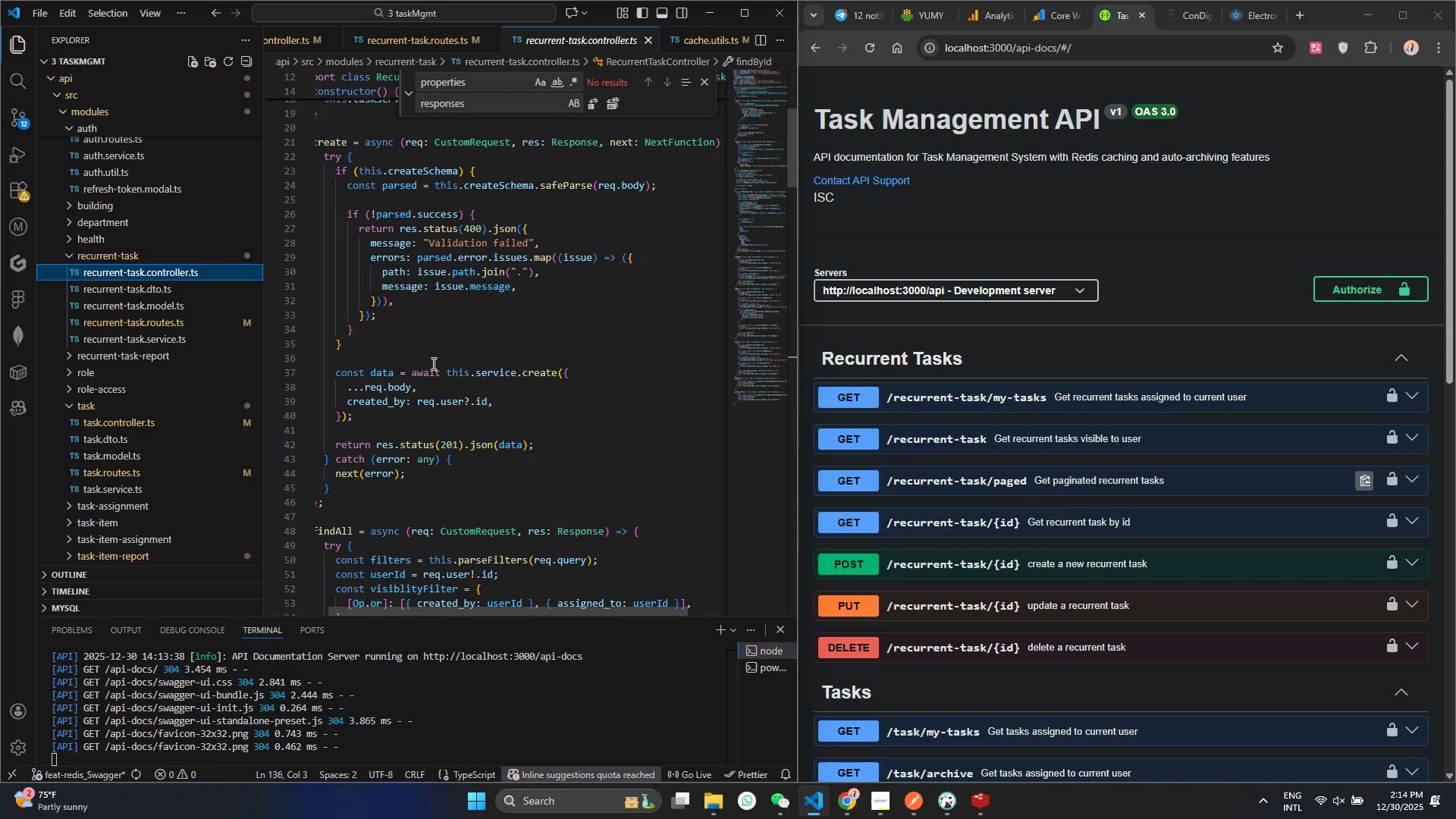 
left_click_drag(start_coordinate=[525, 381], to_coordinate=[592, 435])
 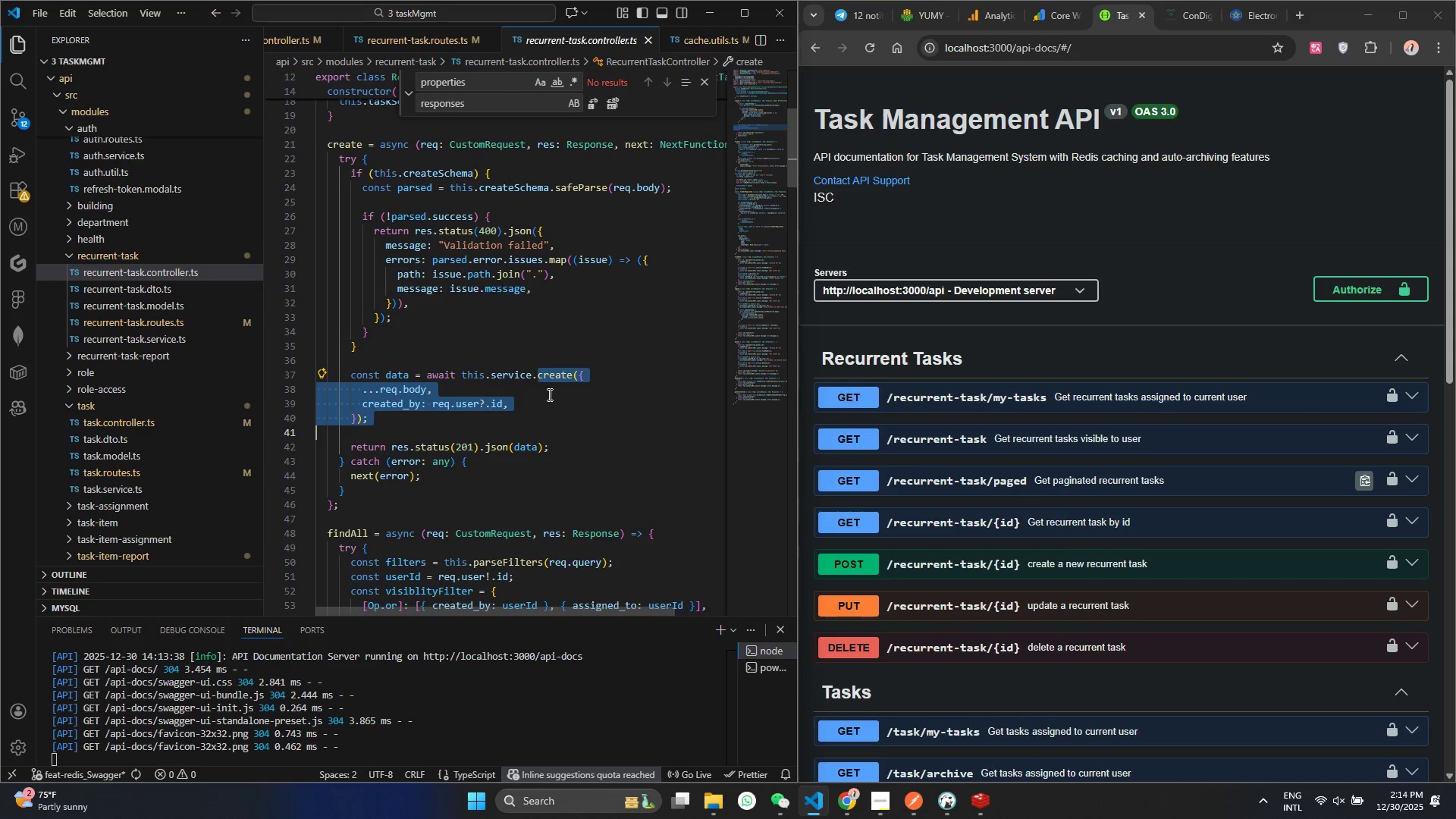 
left_click([527, 391])
 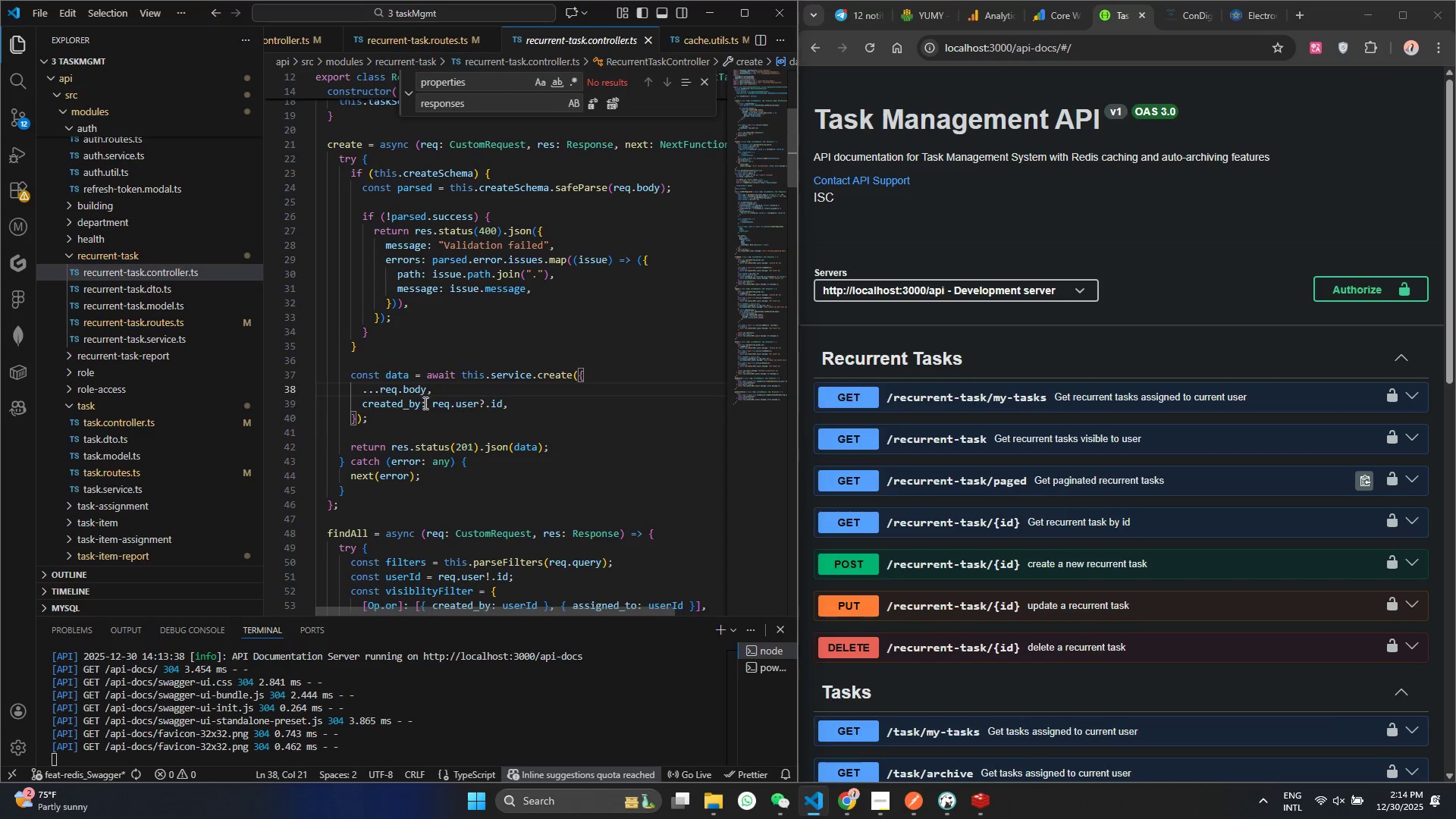 
left_click([425, 404])
 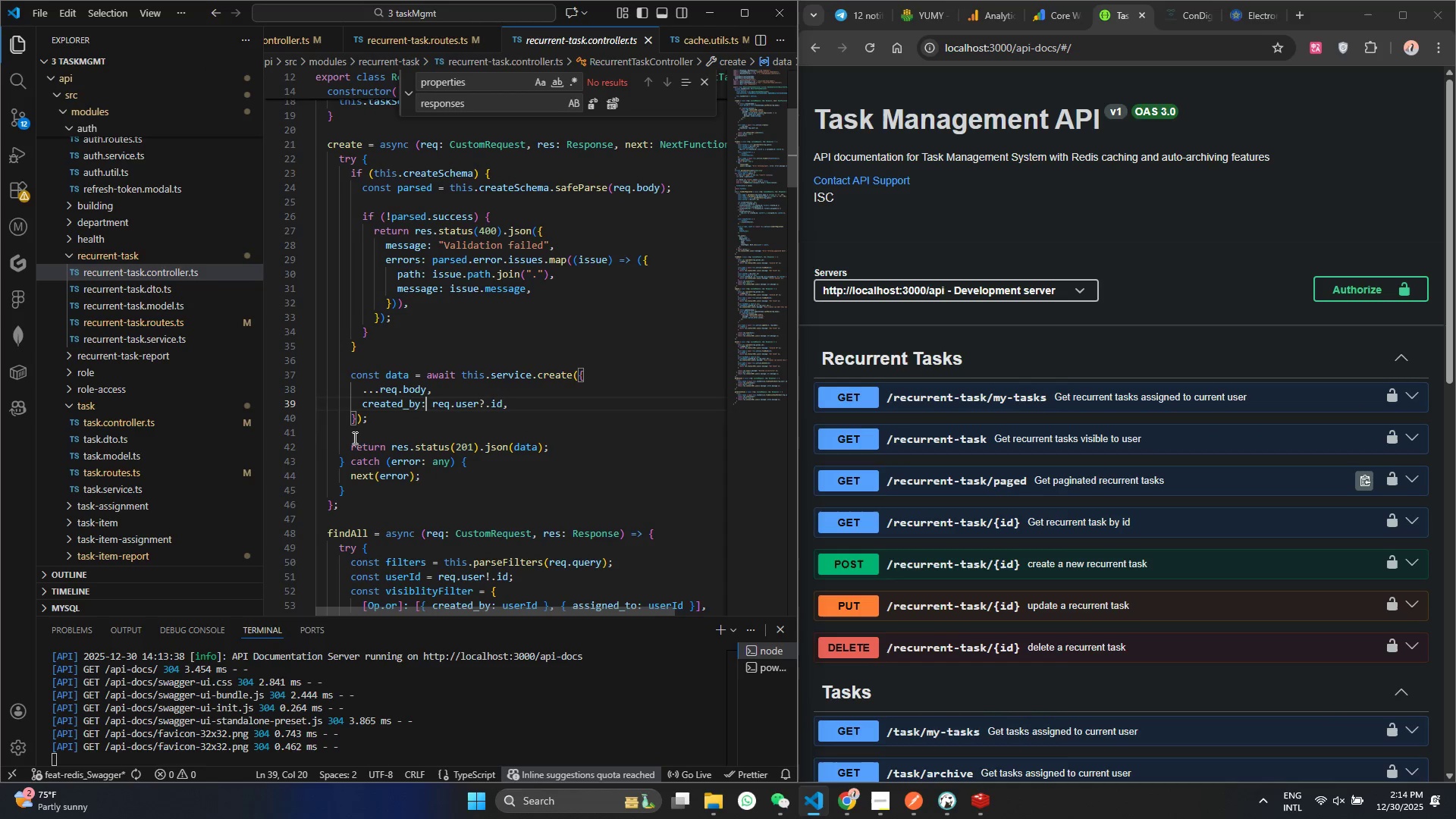 
left_click([370, 429])
 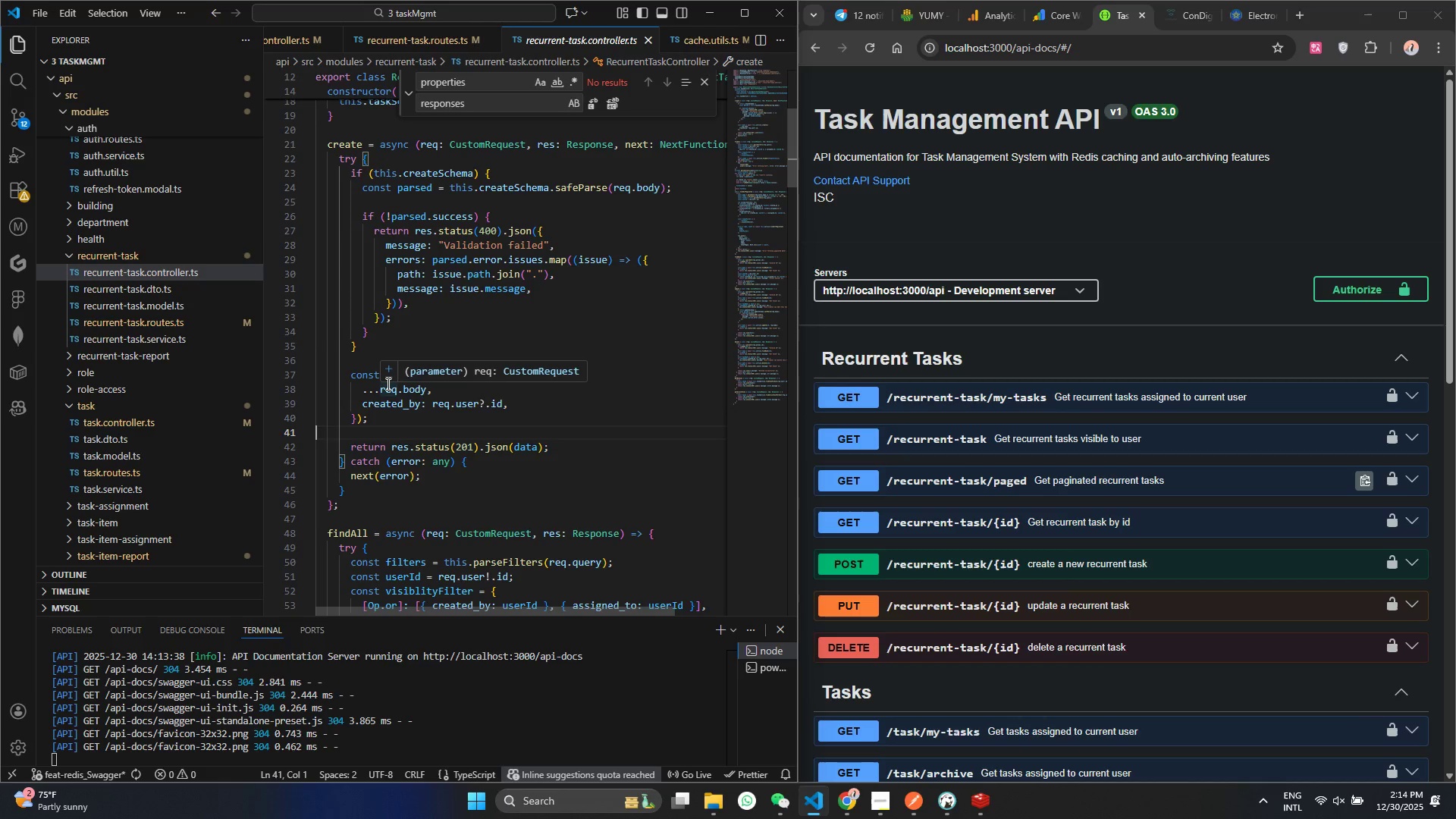 
left_click_drag(start_coordinate=[387, 384], to_coordinate=[366, 360])
 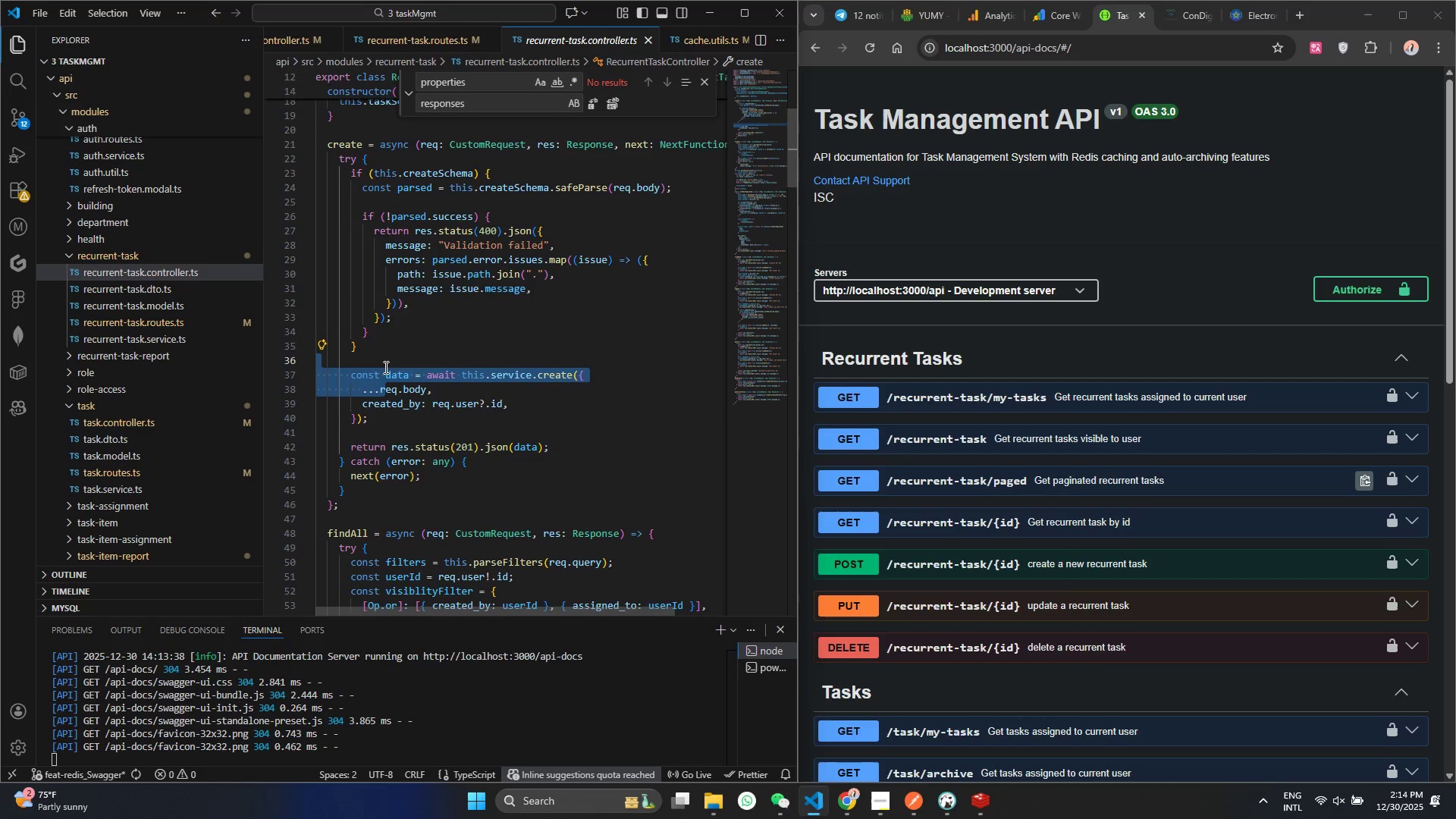 
left_click([385, 370])
 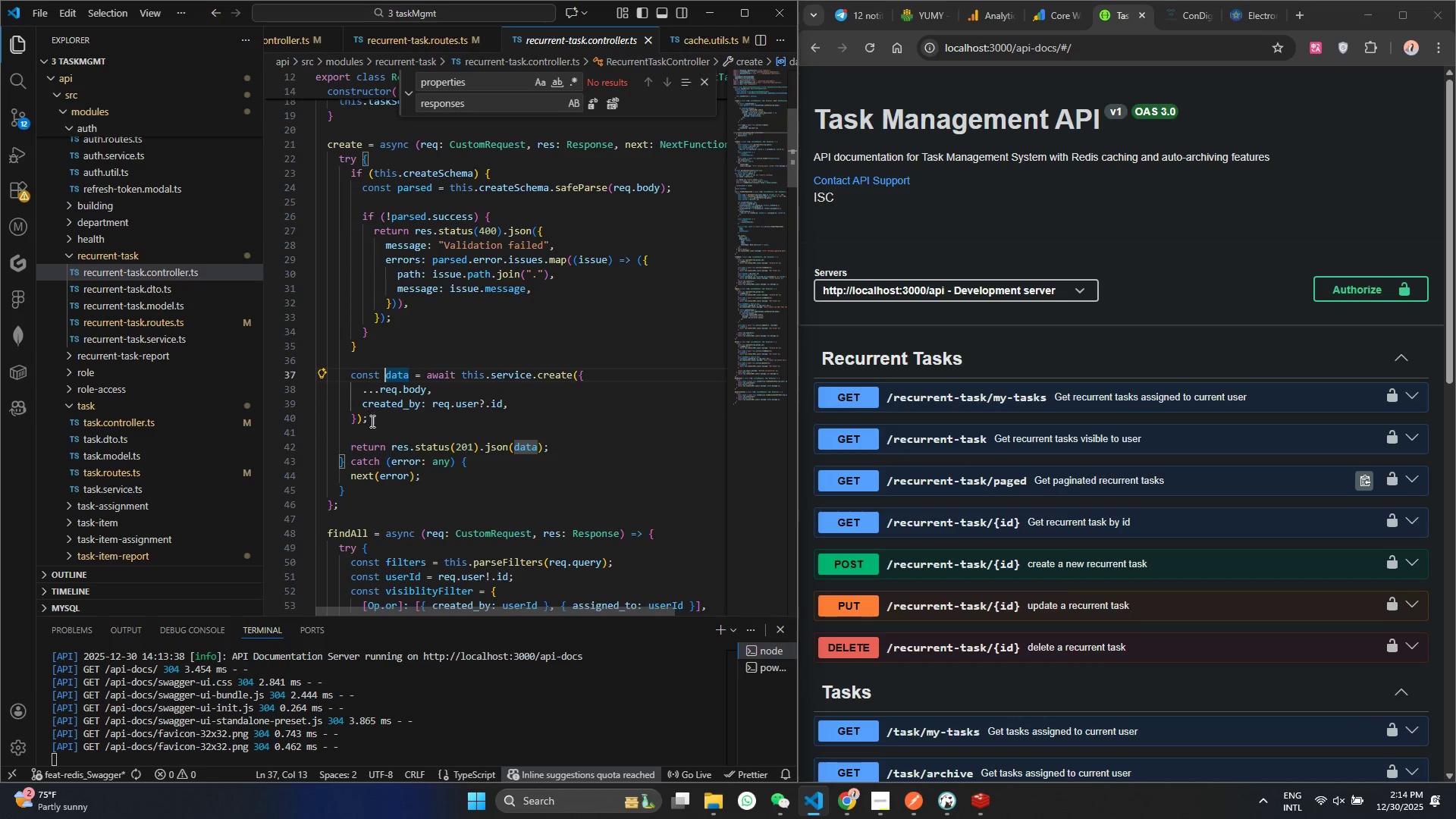 
left_click([371, 430])
 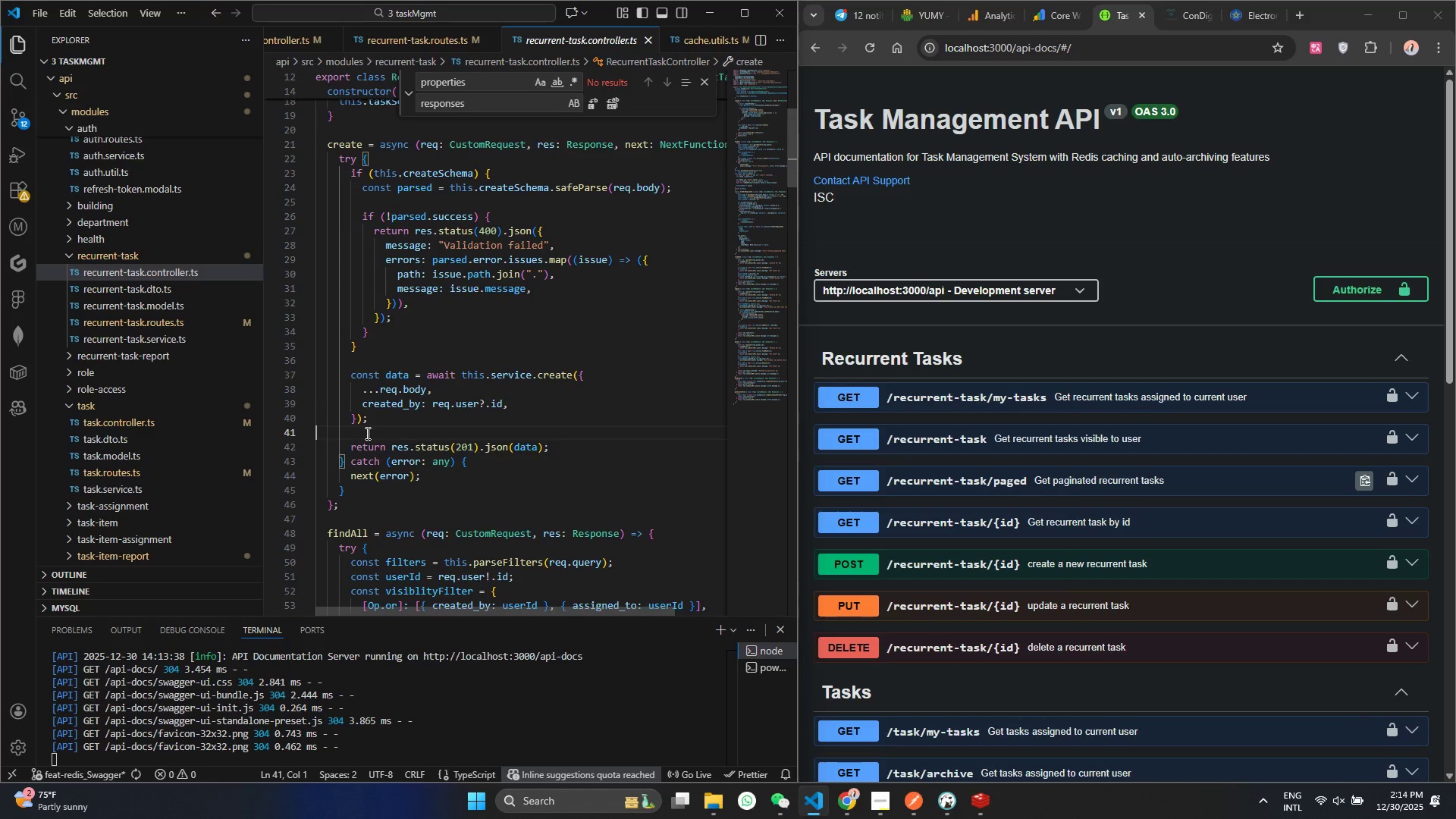 
hold_key(key=Space, duration=0.58)
 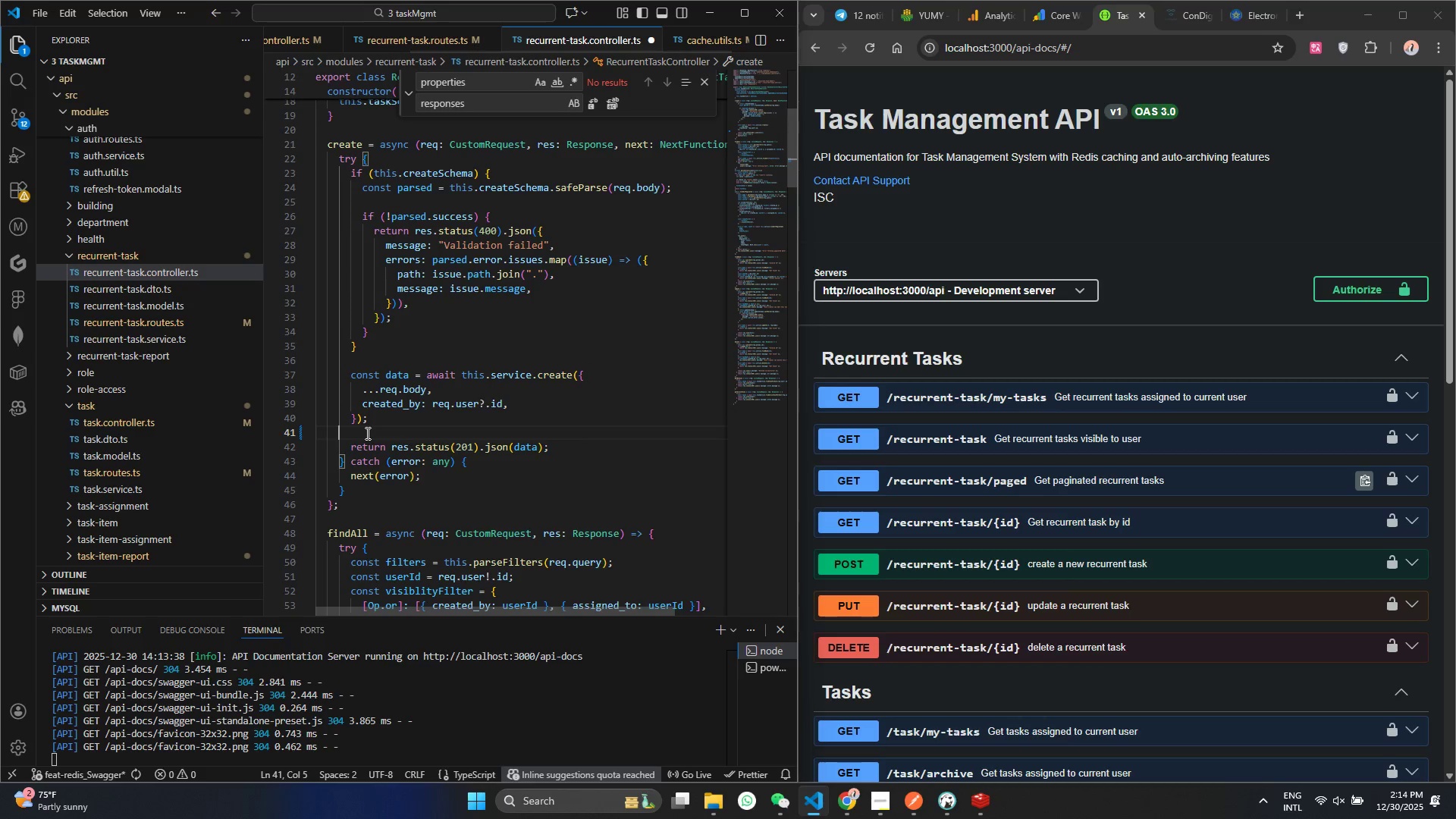 
type(if)
 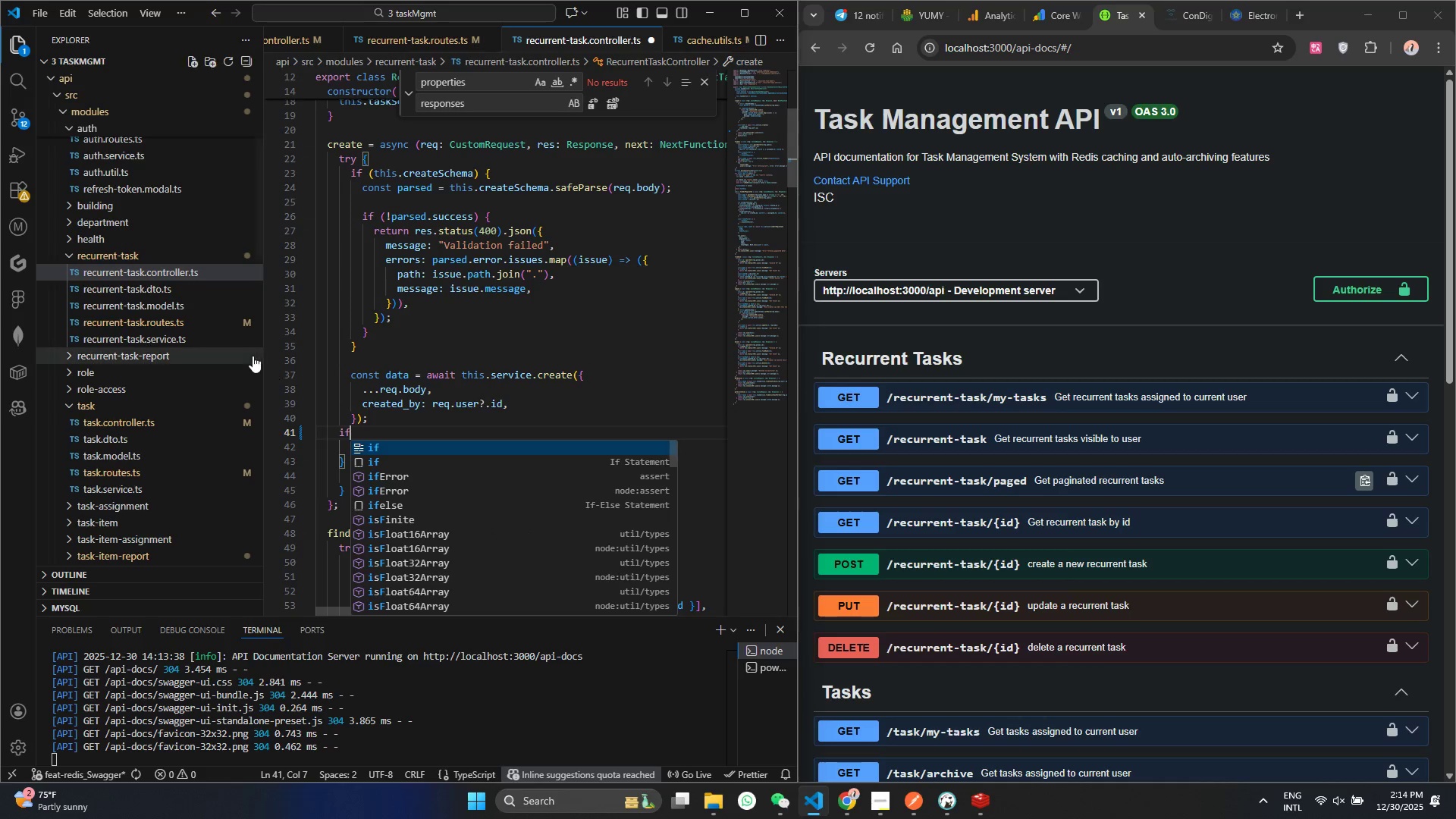 
type((re)
 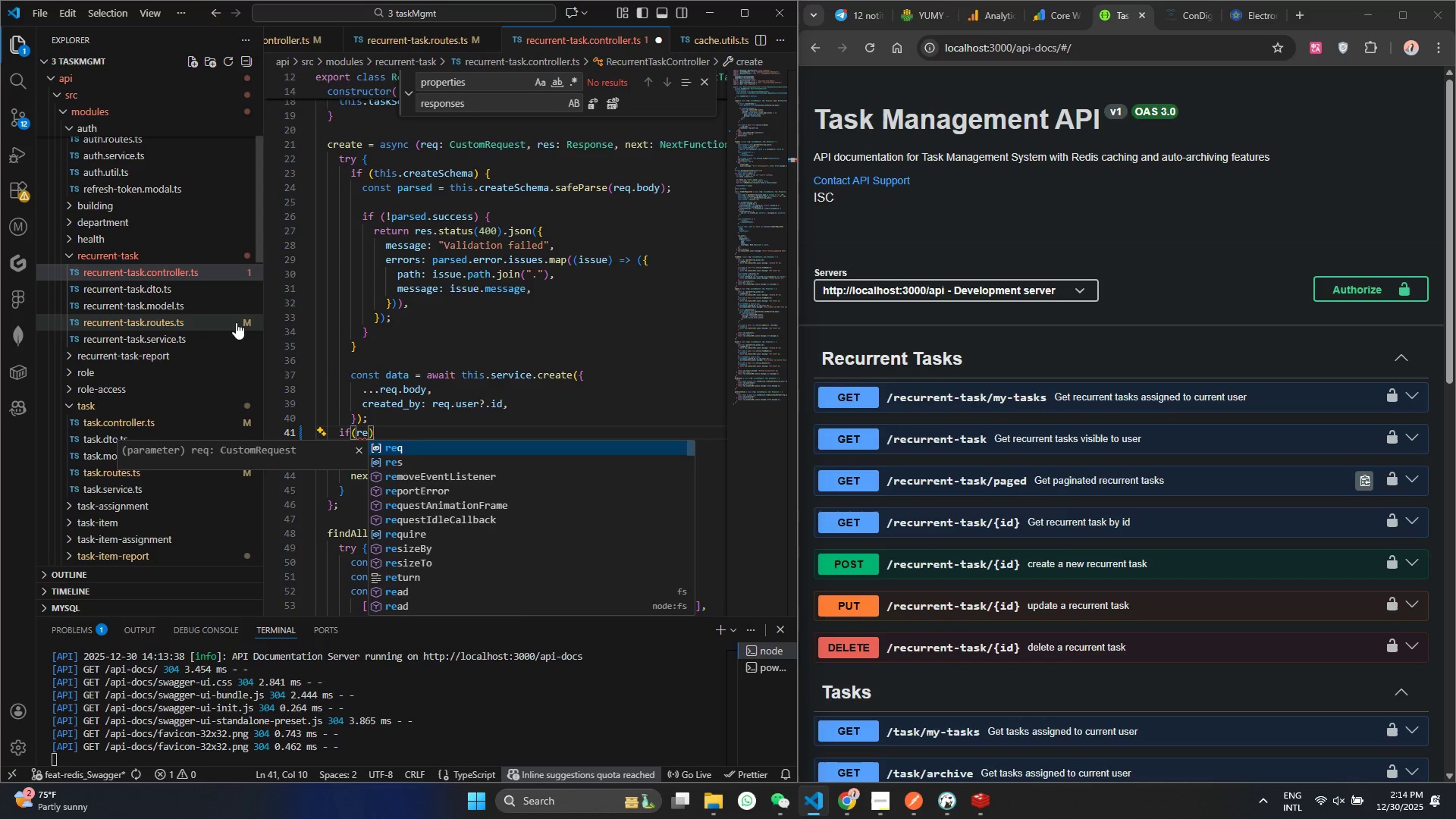 
key(Enter)
 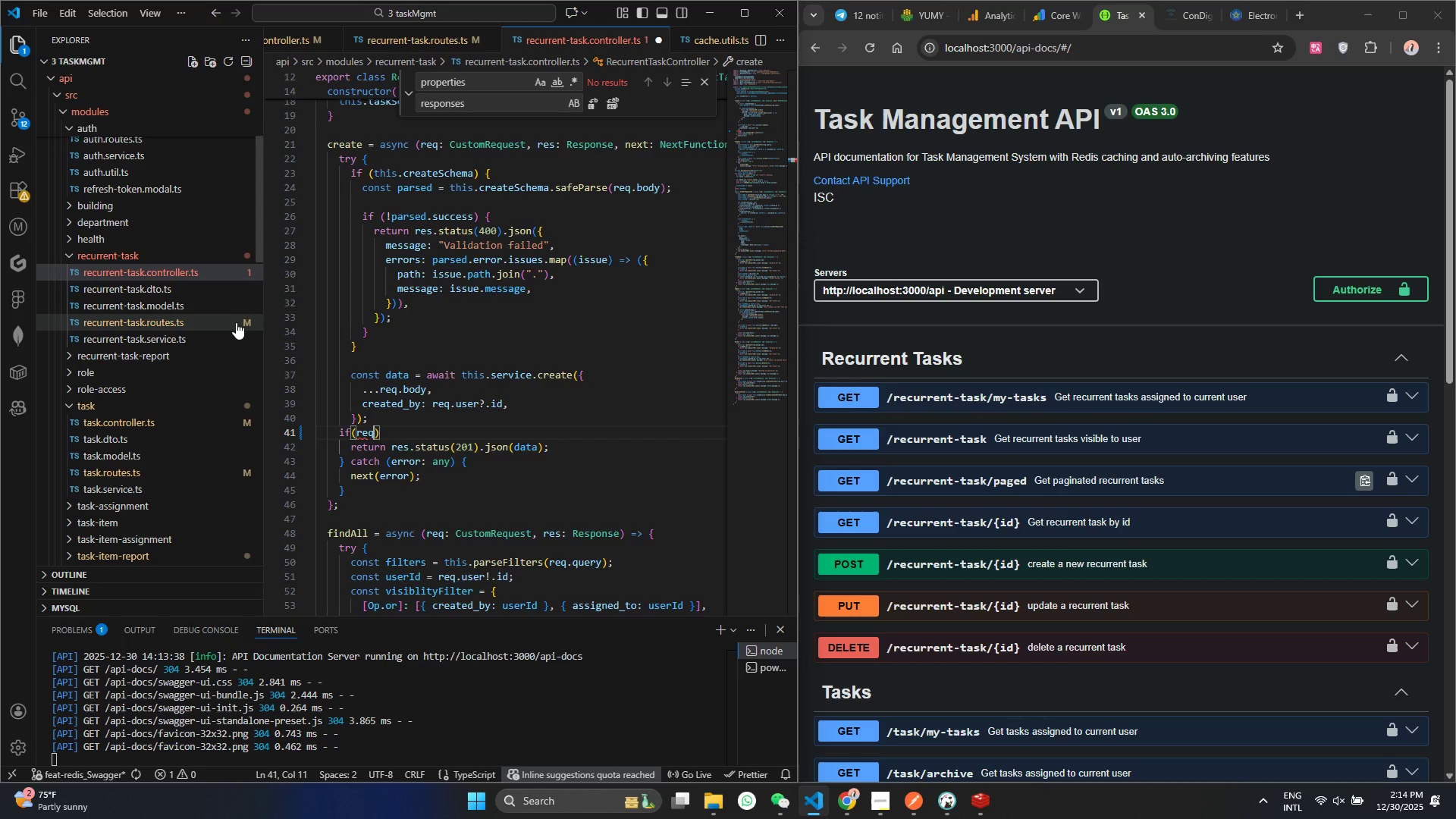 
type(.us)
 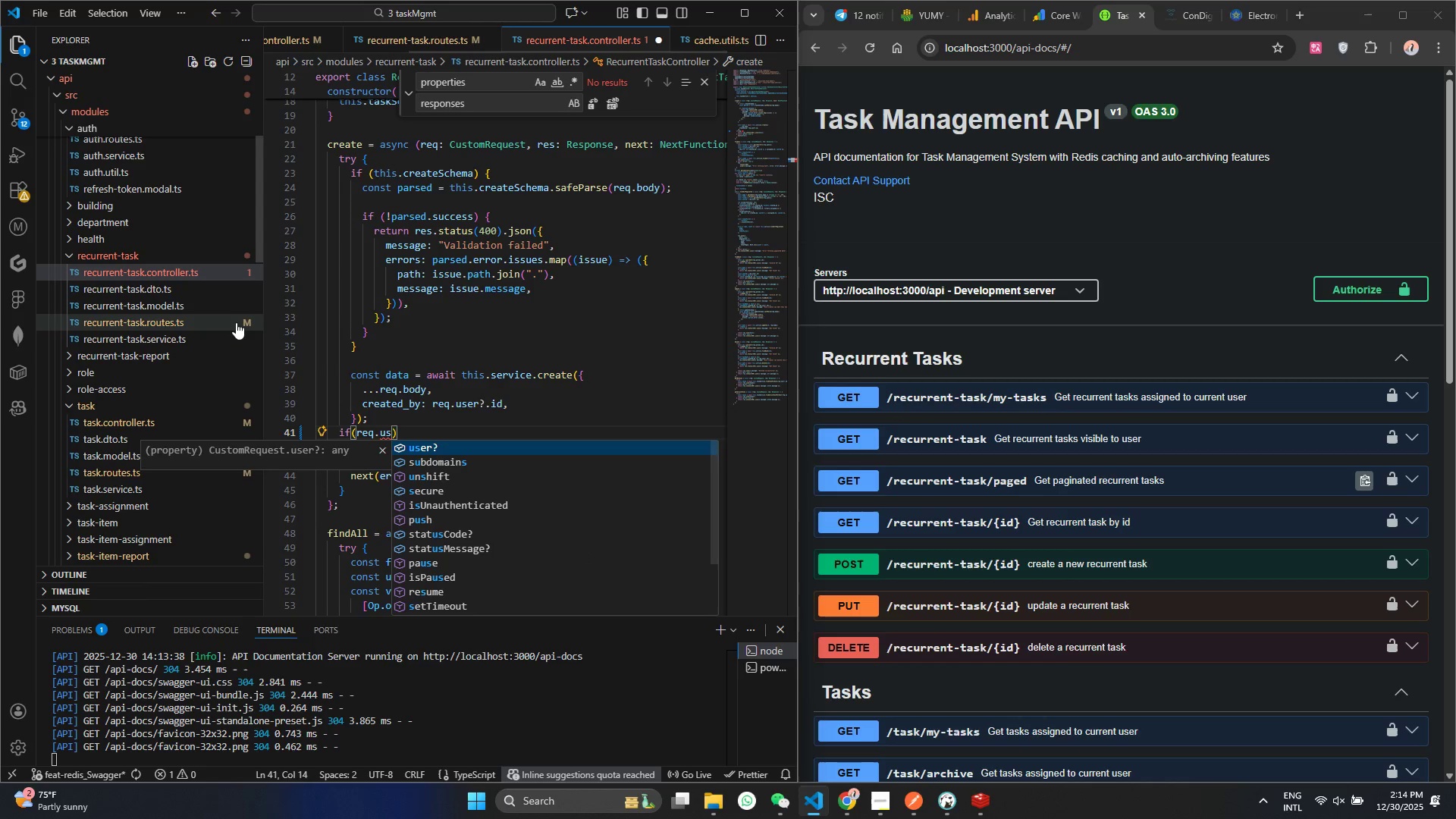 
key(Enter)
 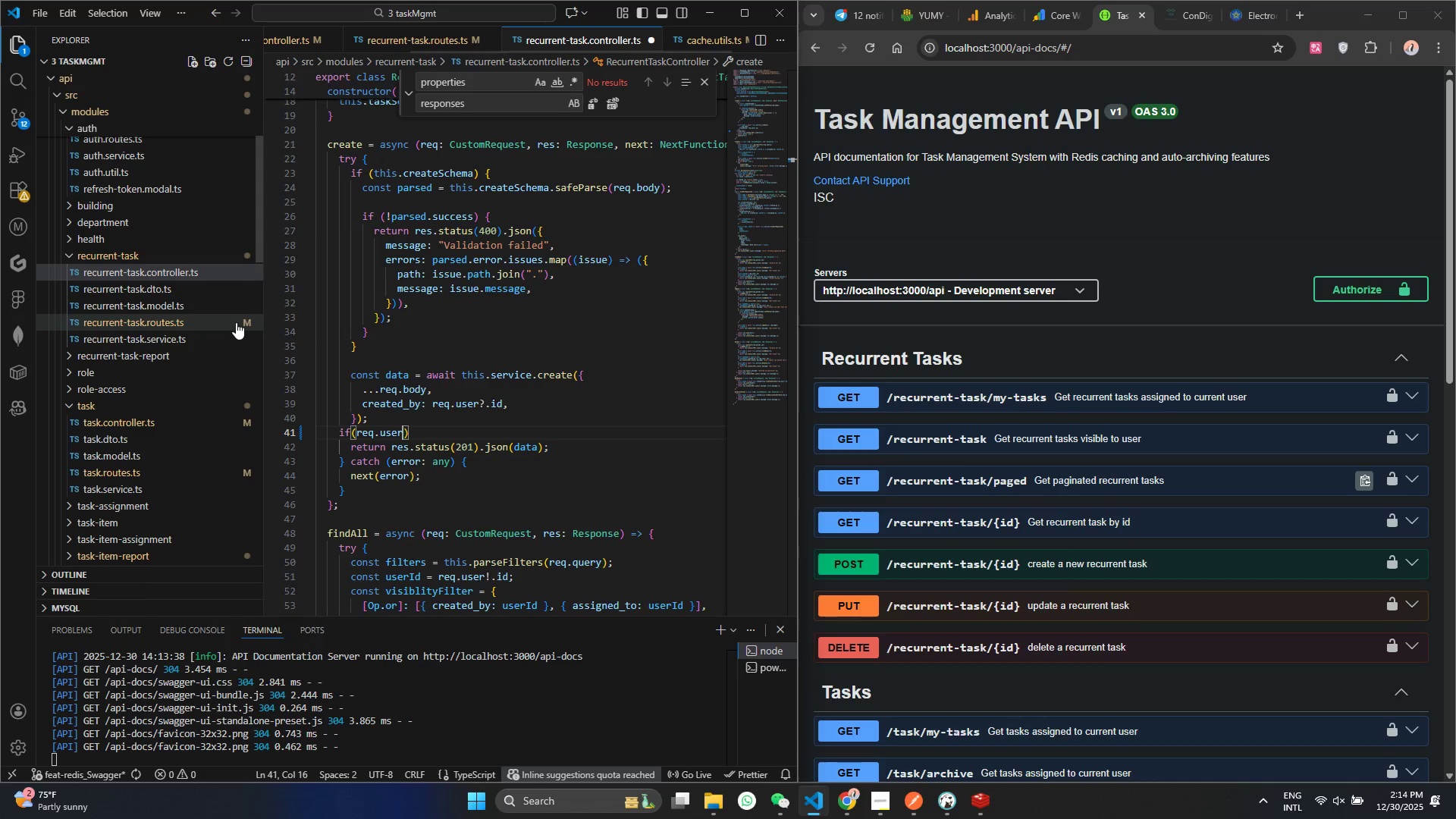 
type(?.id)
 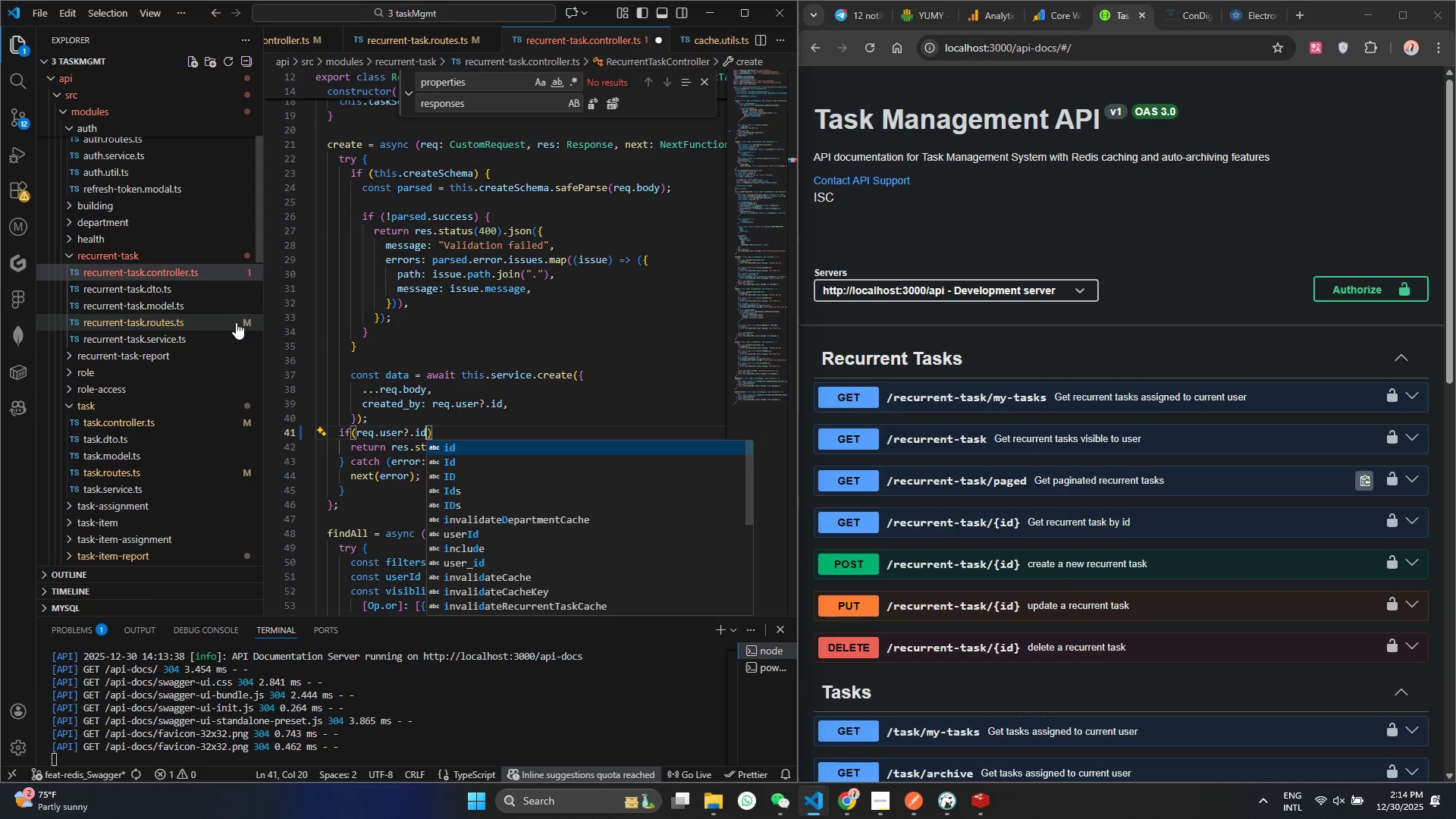 
key(Control+ControlLeft)
 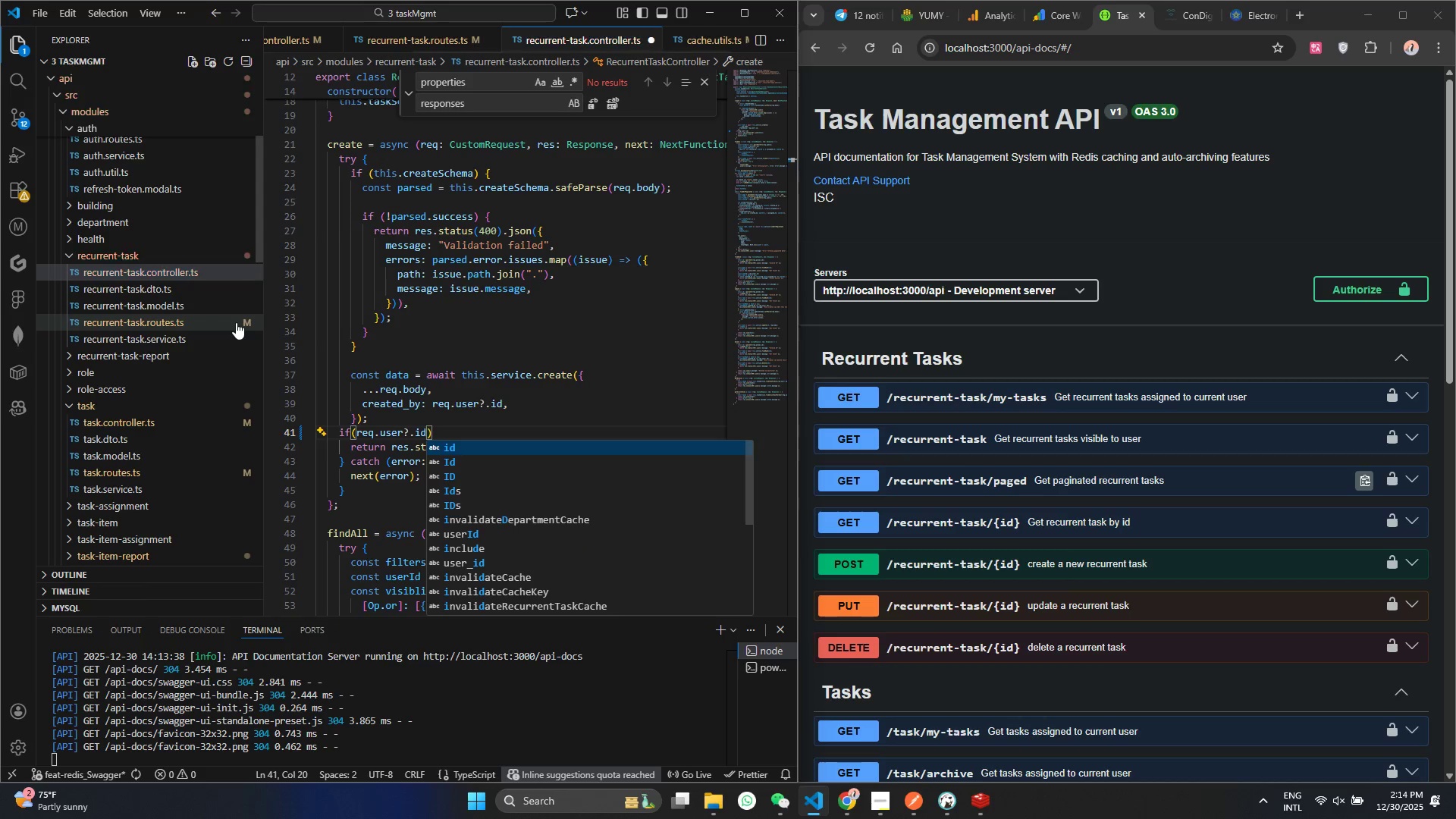 
key(Control+S)
 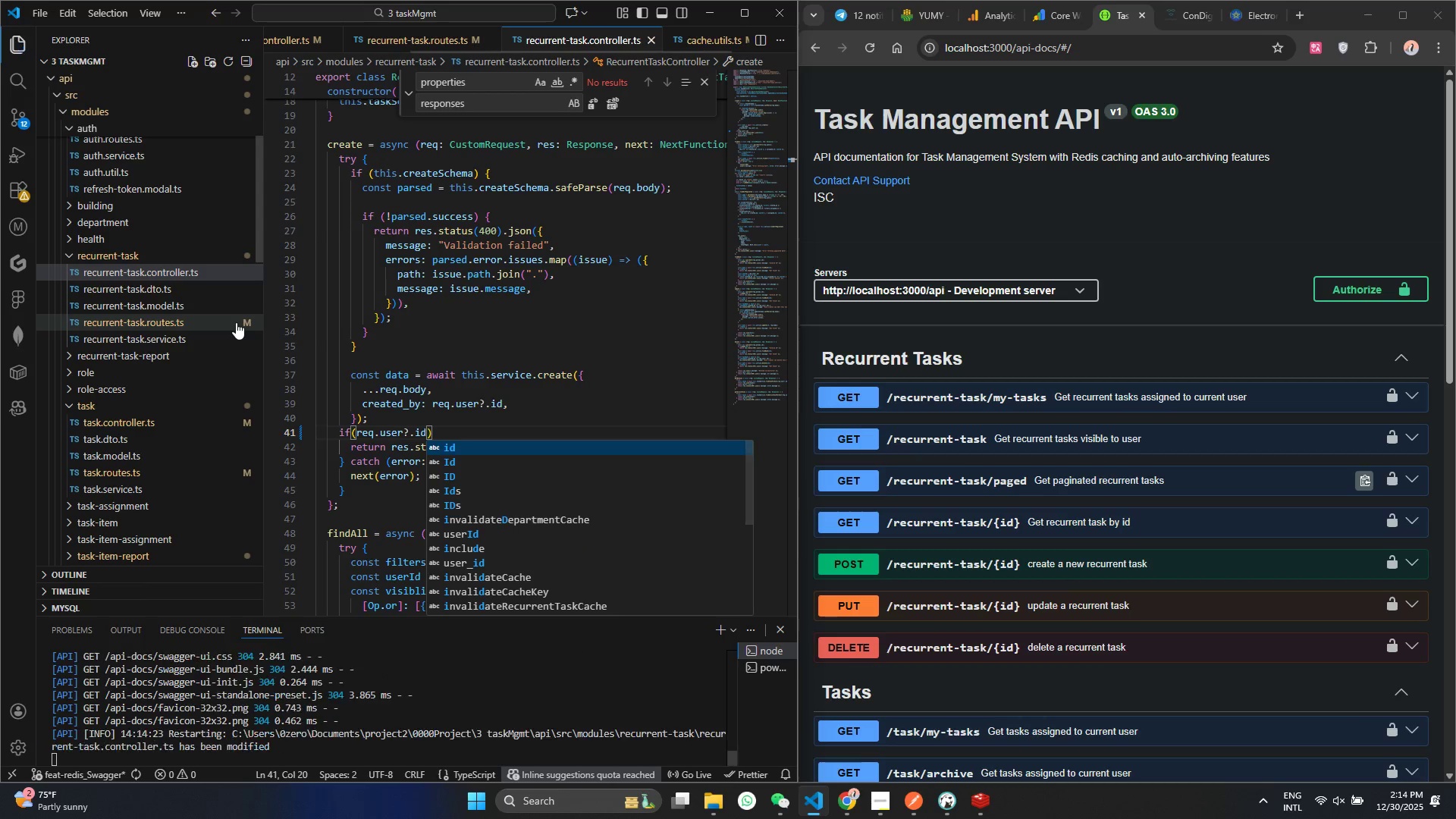 
key(Insert)
 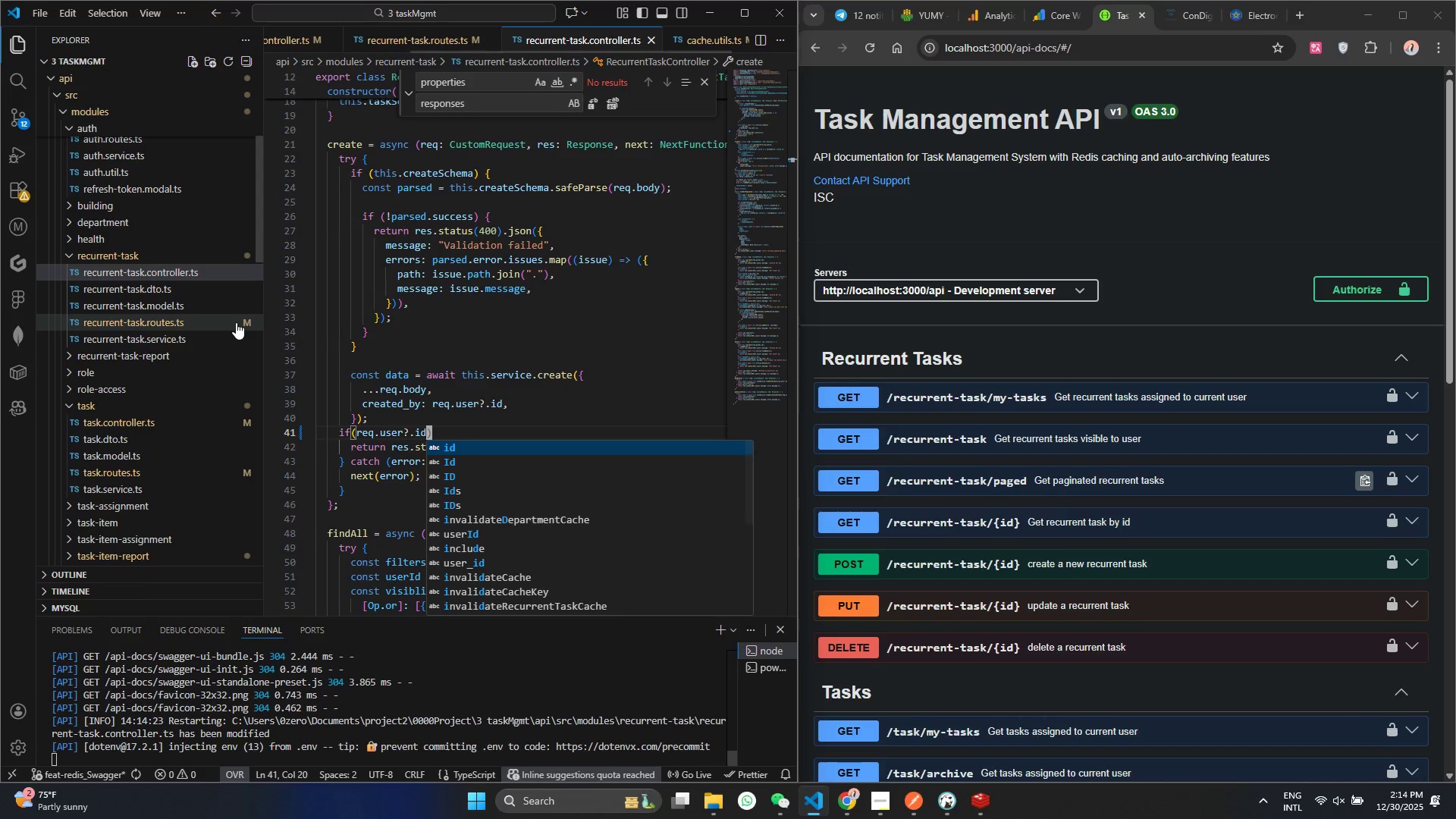 
hold_key(key=ShiftRight, duration=0.5)
 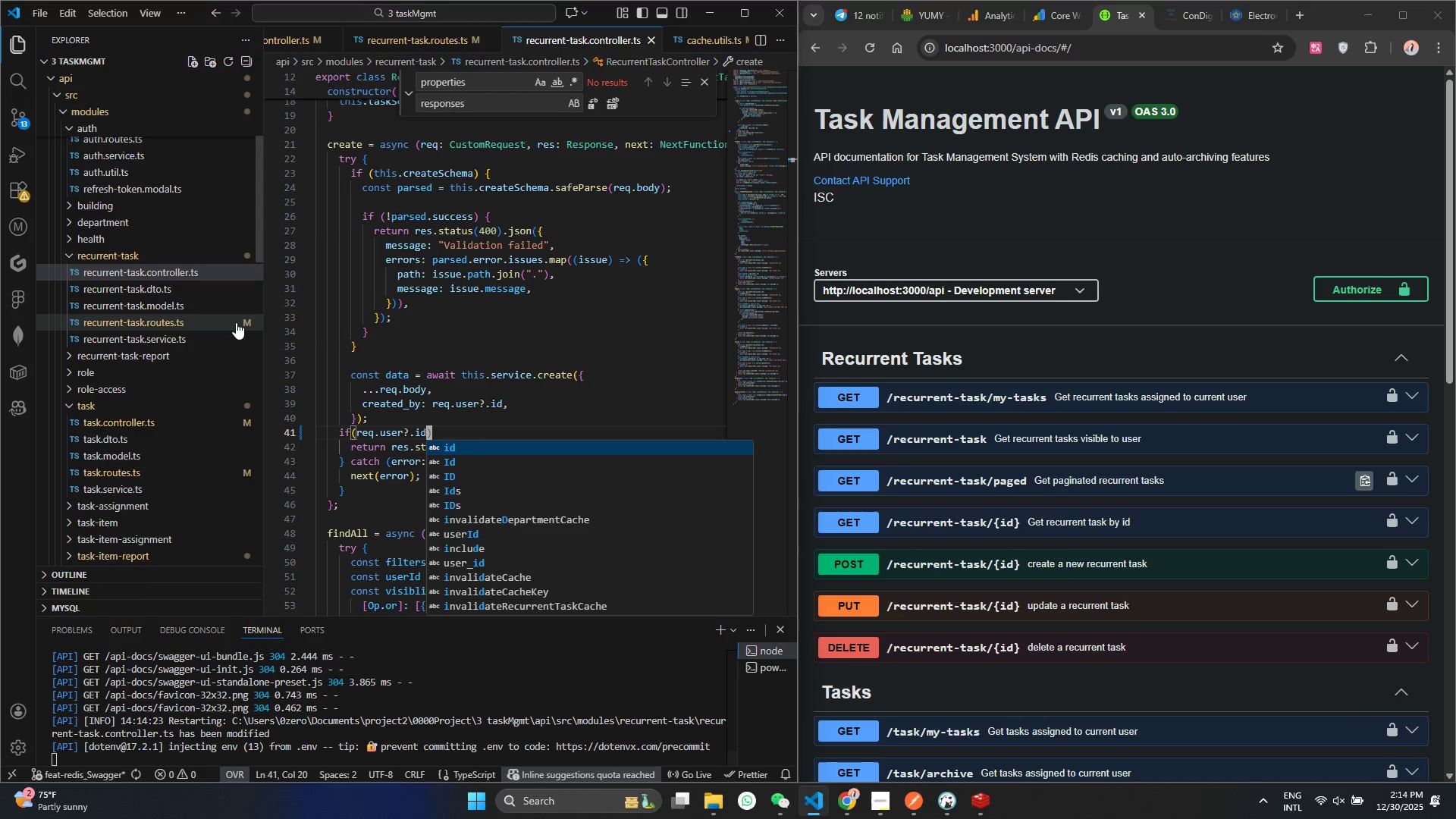 
key(ArrowRight)
 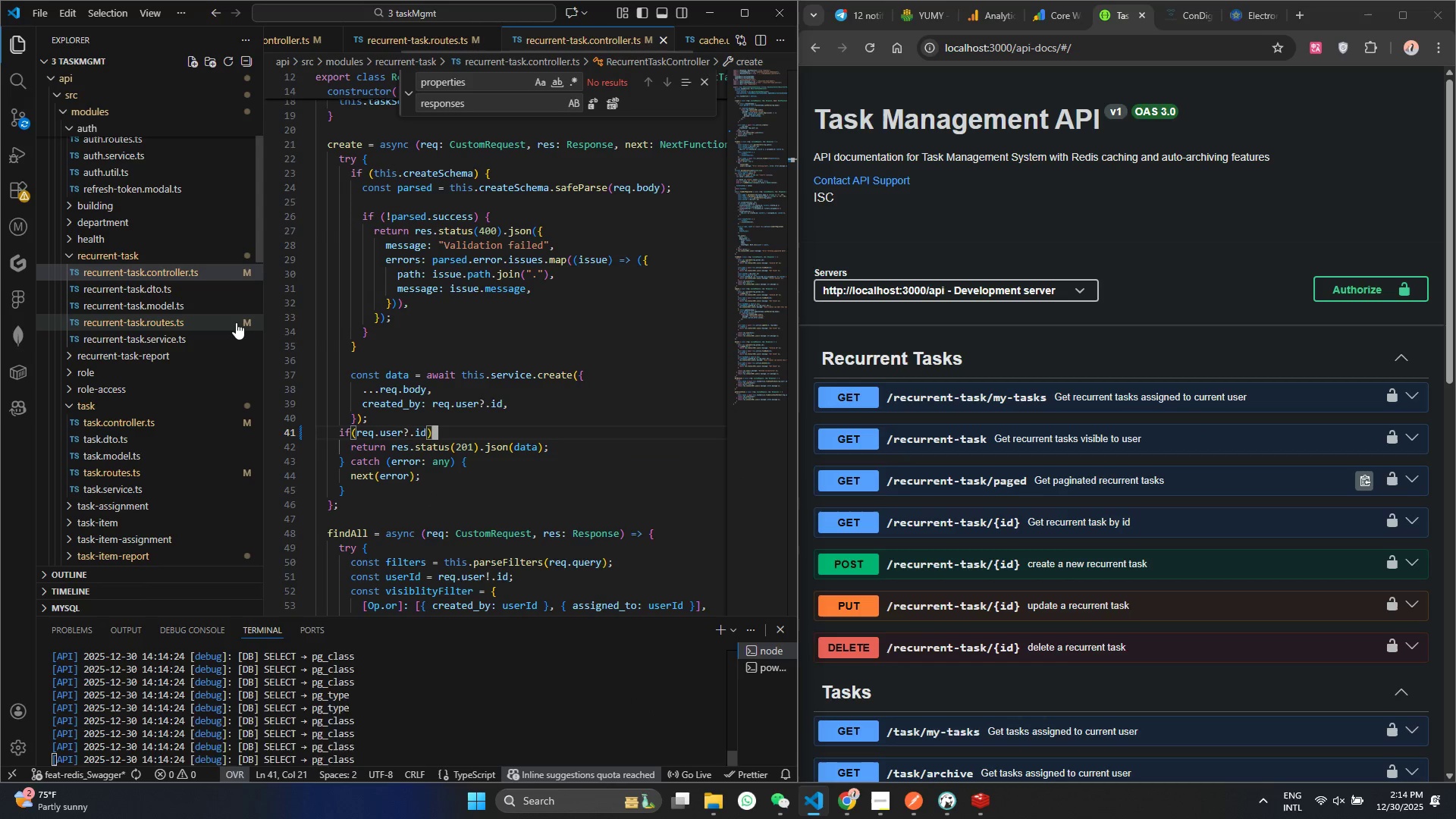 
key(Insert)
 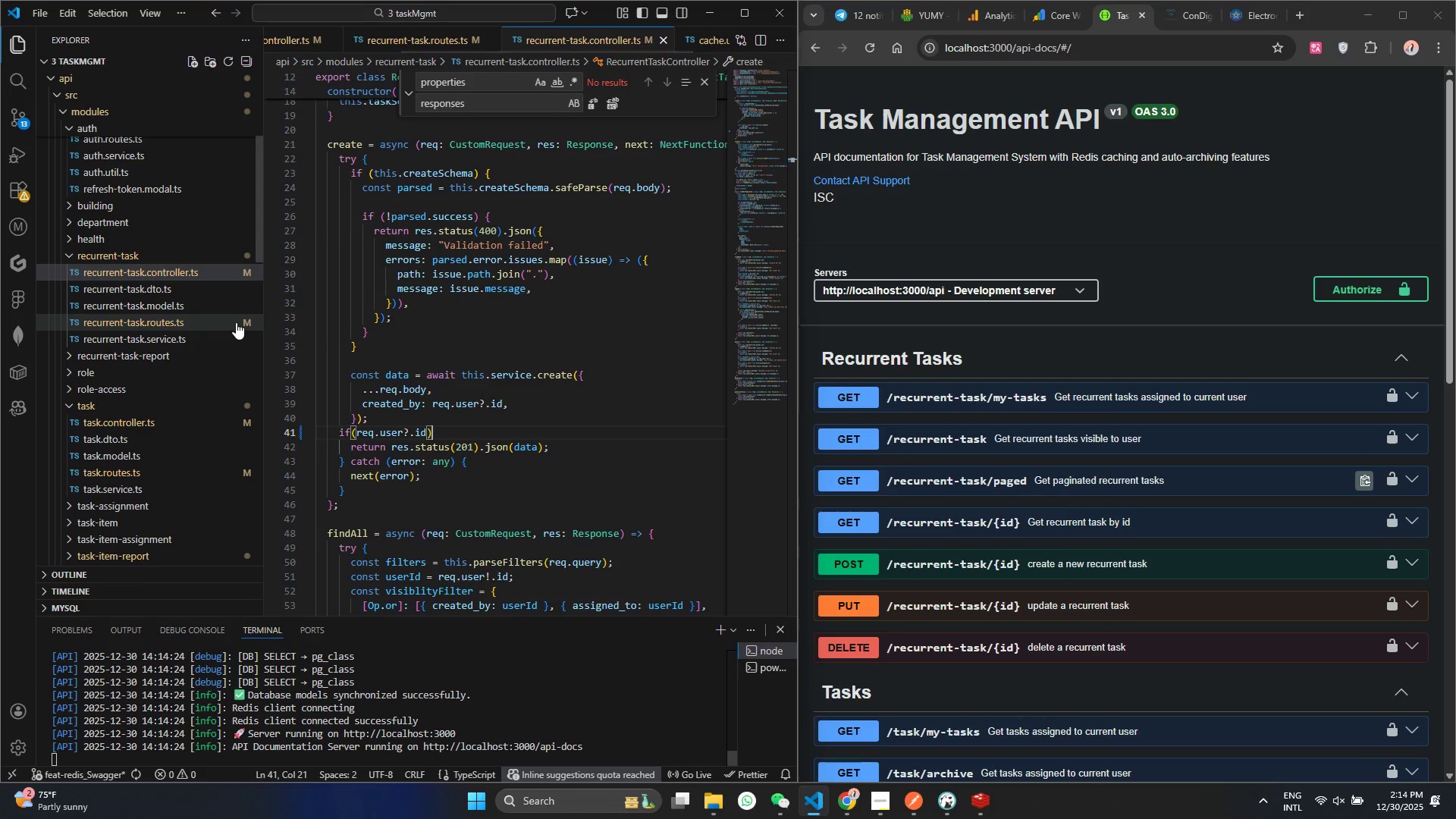 
key(Shift+BracketLeft)
 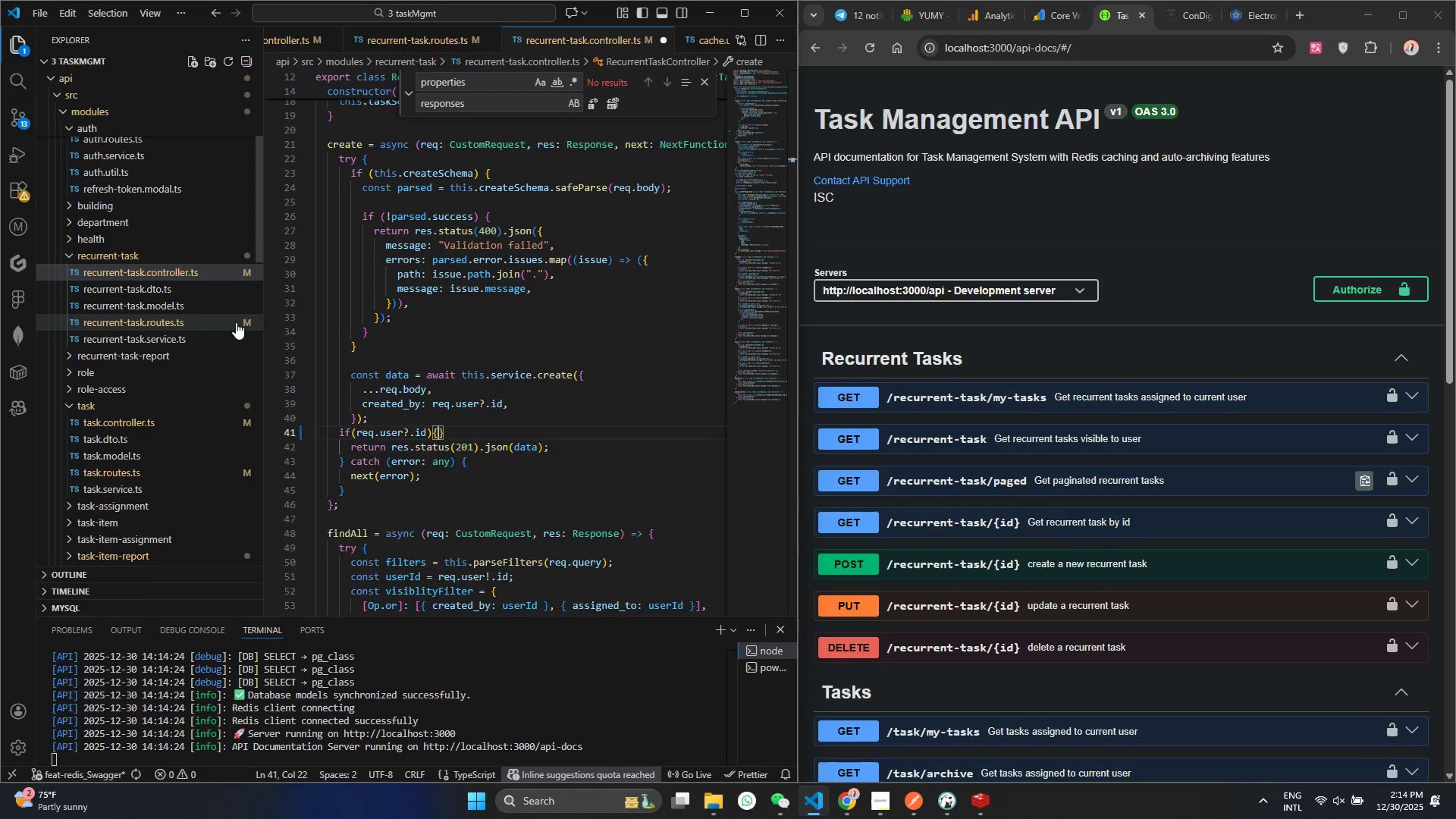 
key(Enter)
 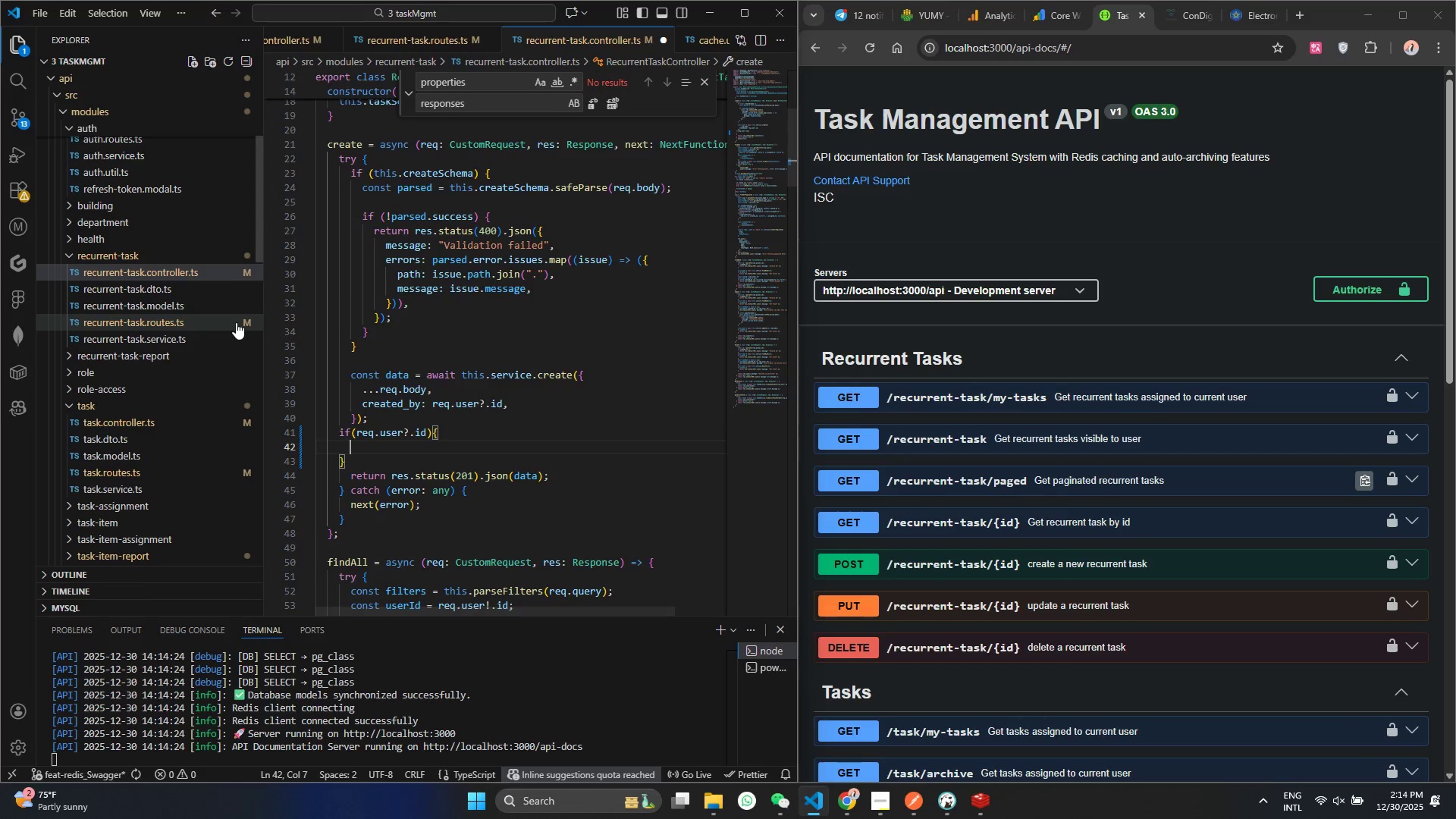 
type(await inval)
 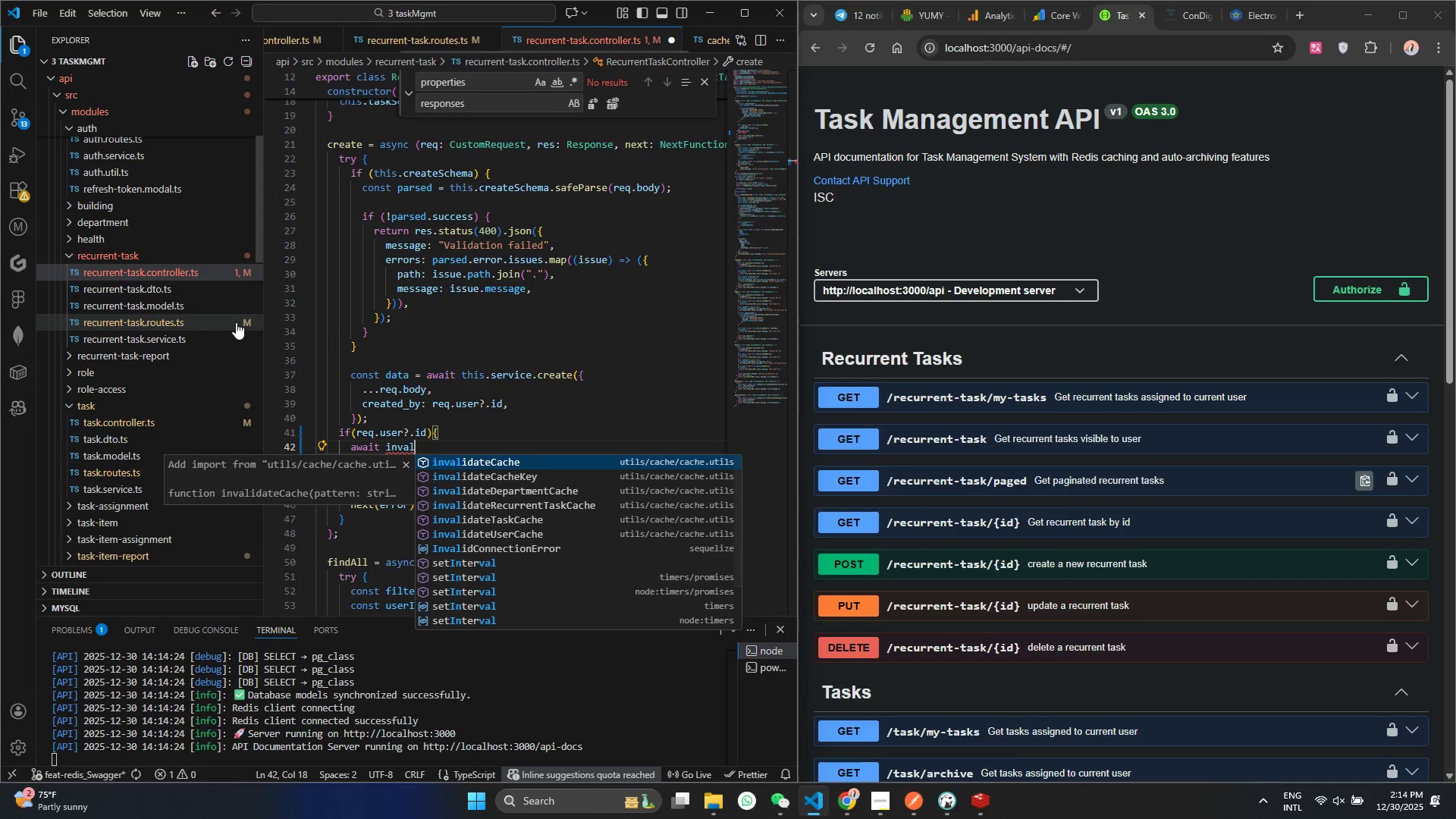 
key(ArrowDown)
 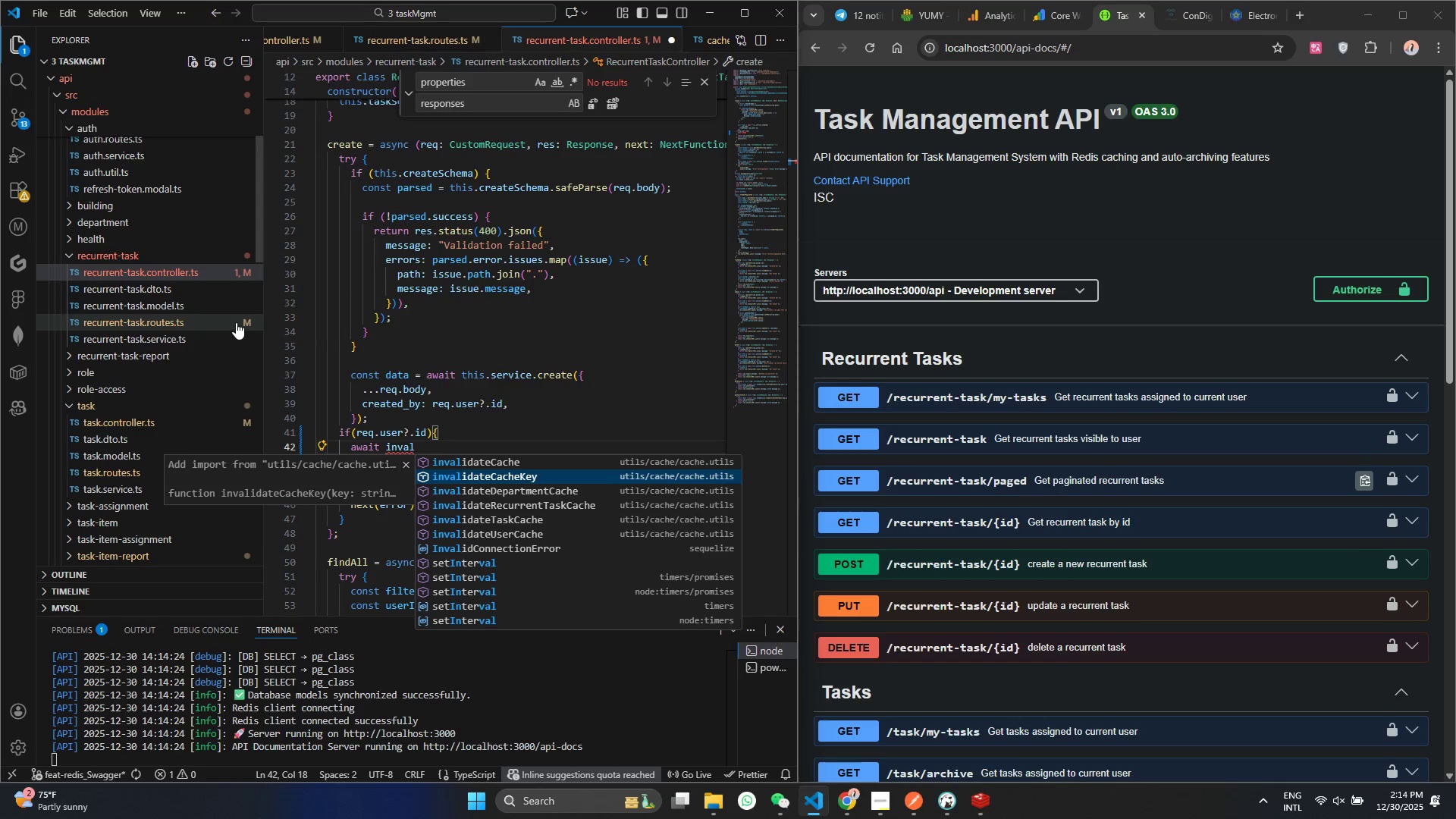 
key(ArrowDown)
 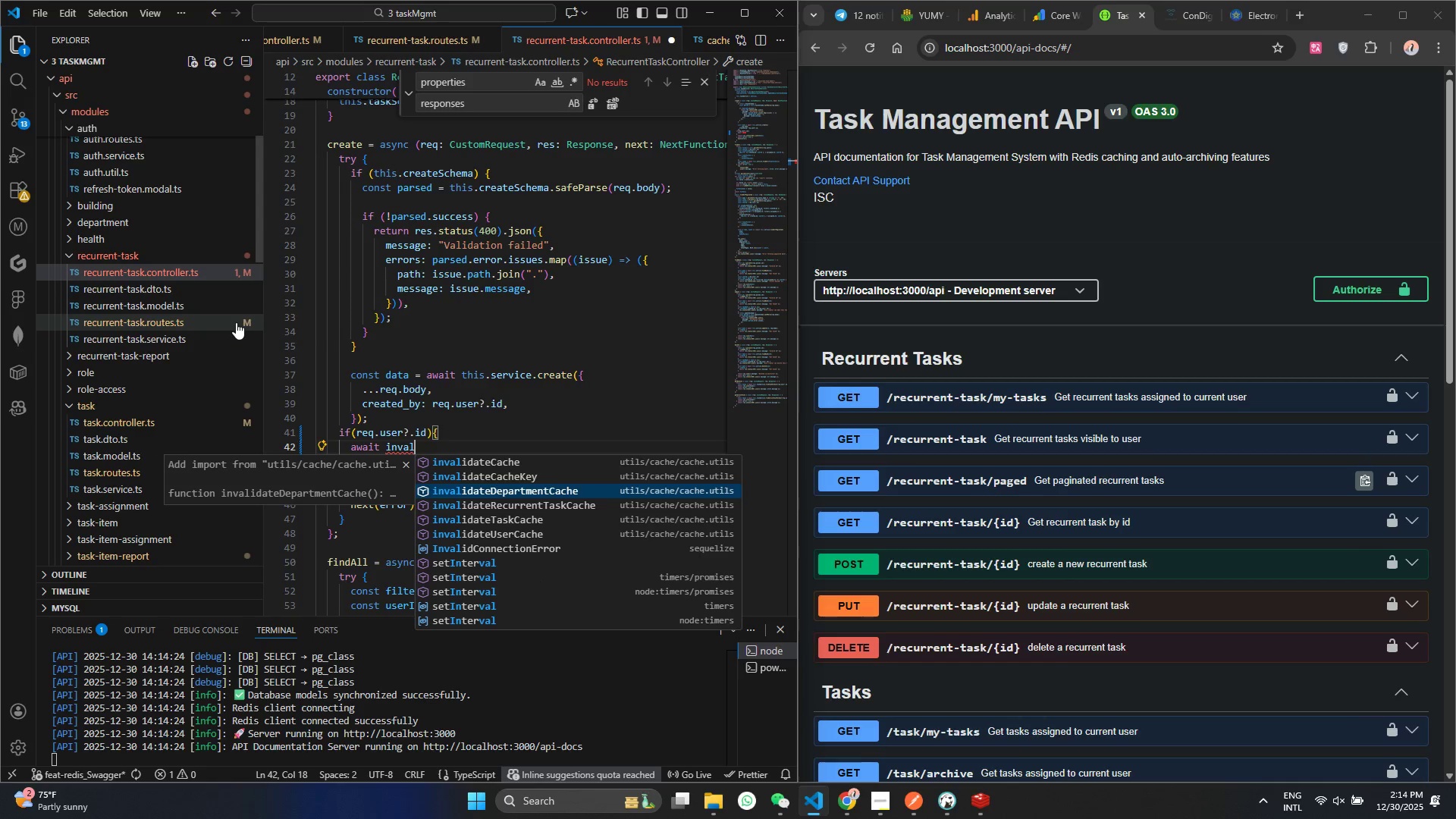 
key(ArrowDown)
 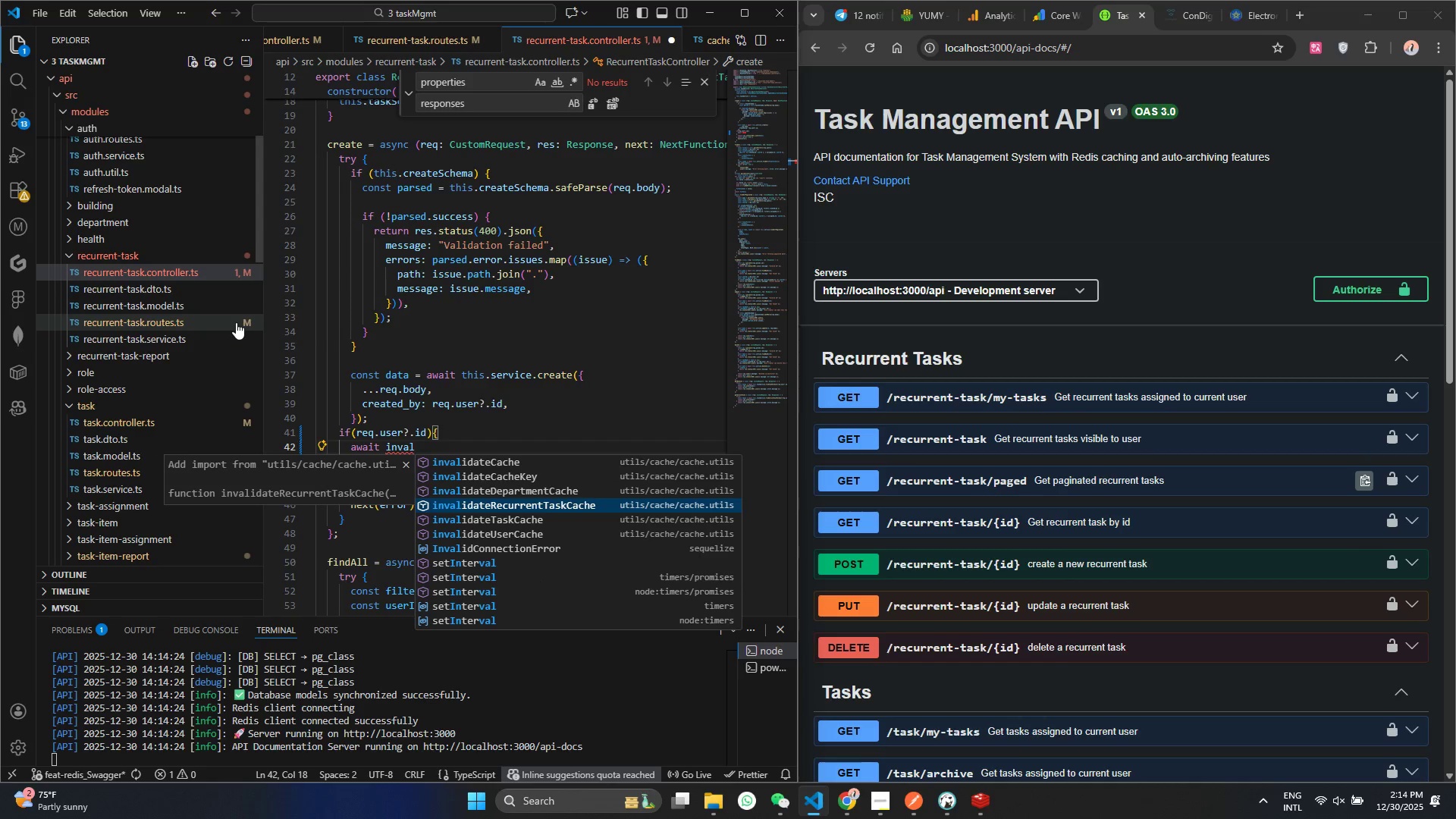 
key(Enter)
 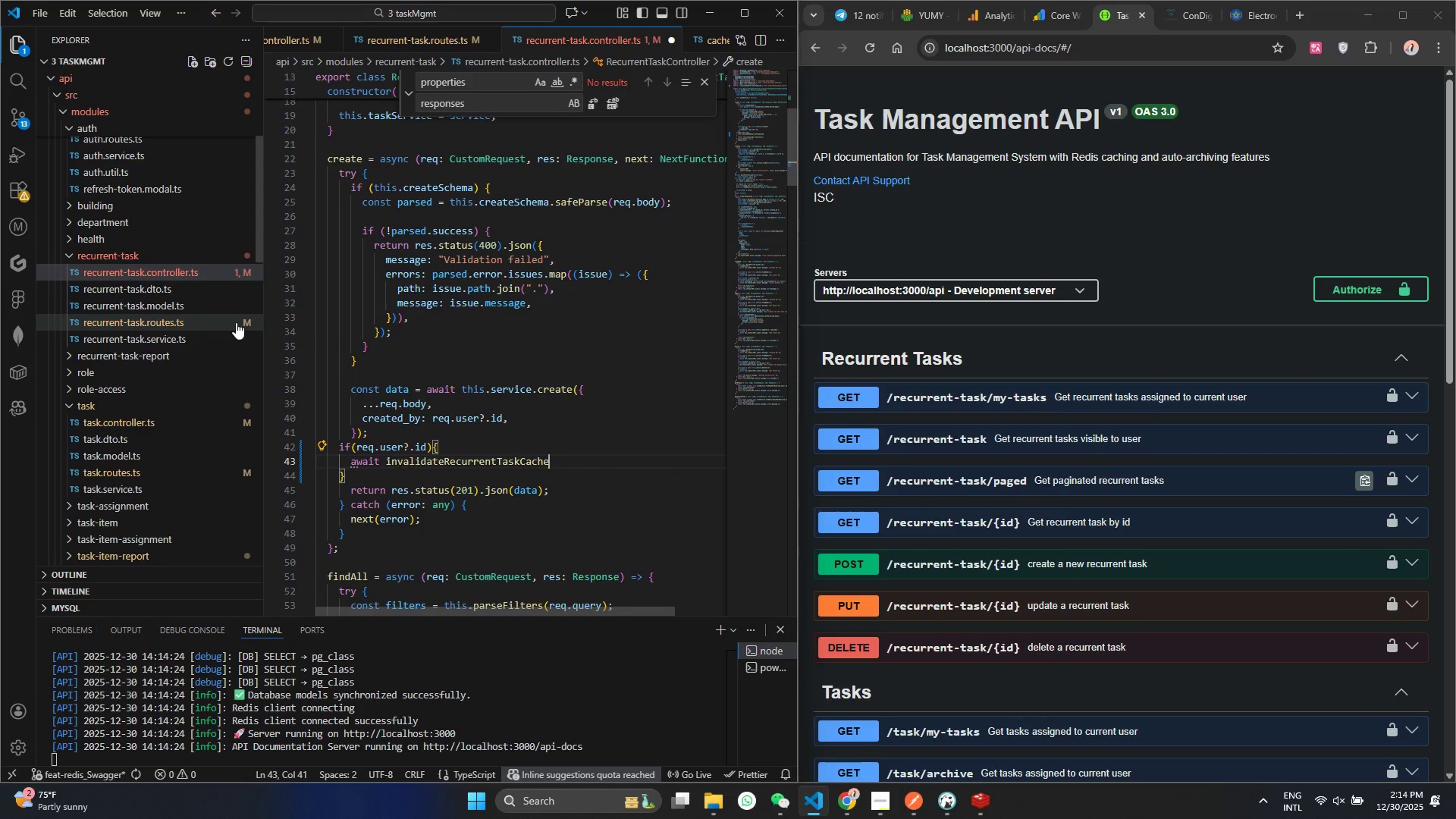 
type((ere)
key(Backspace)
key(Backspace)
key(Backspace)
type(re)
 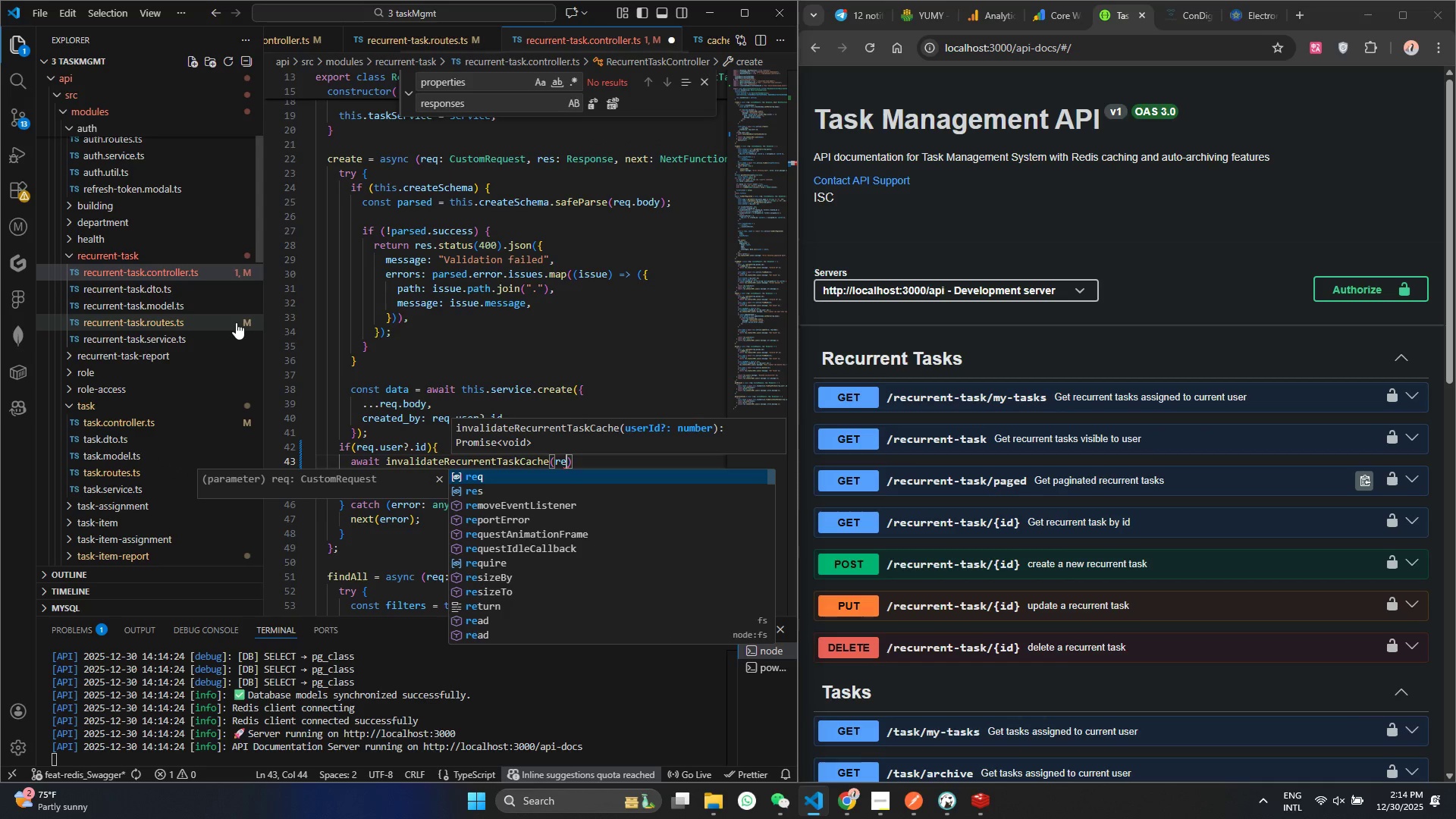 
key(Enter)
 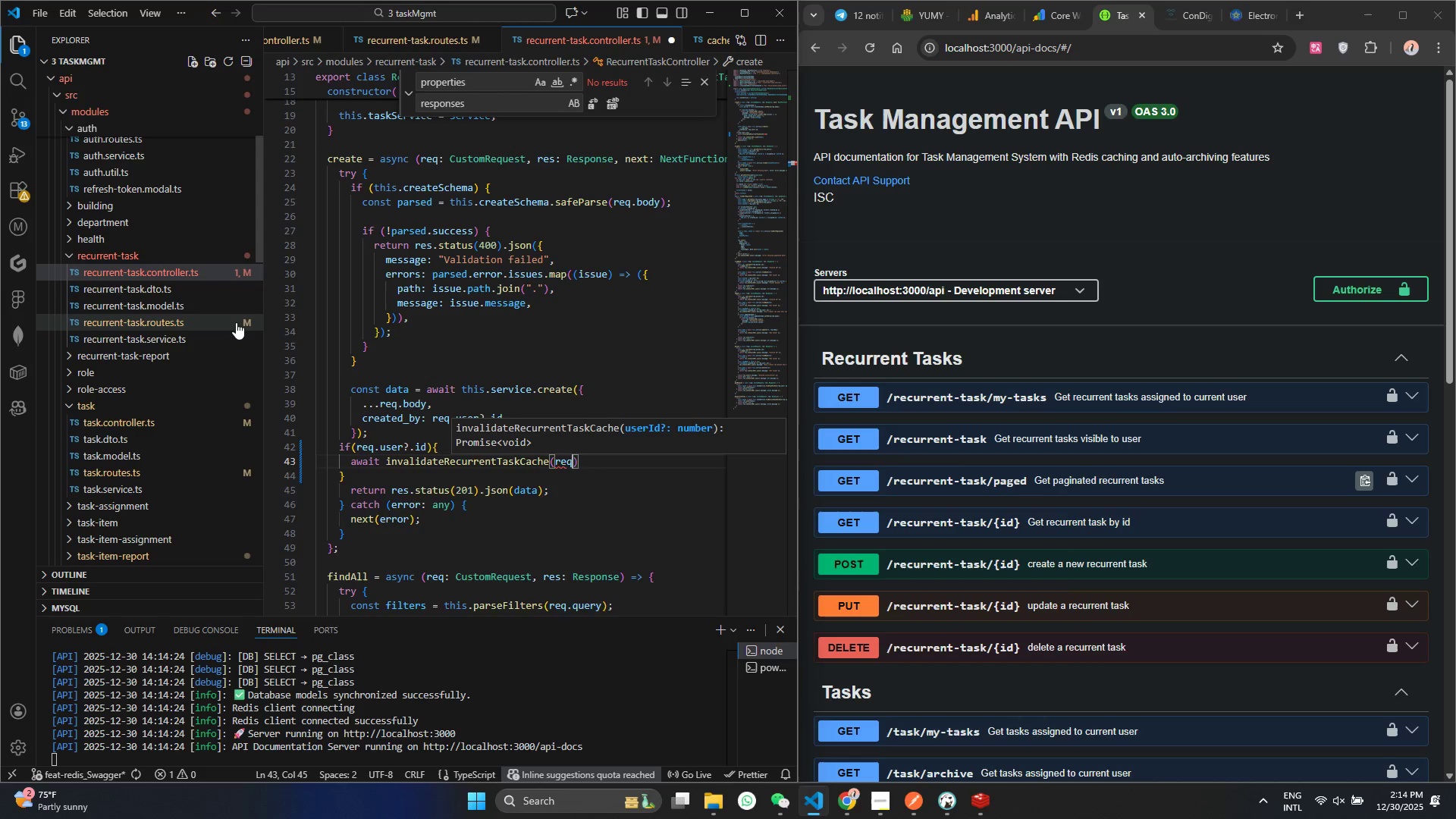 
type(.us)
 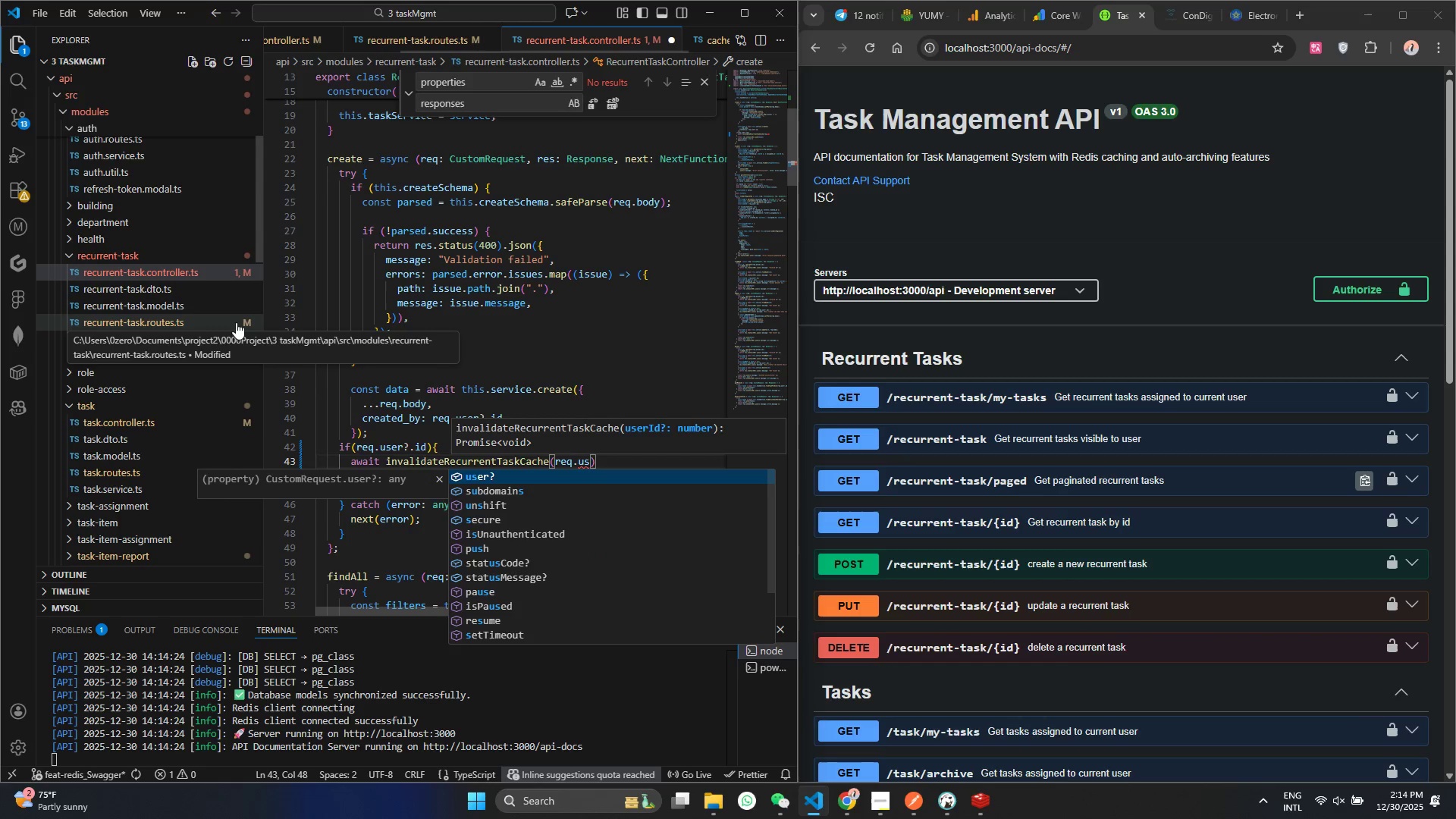 
key(Enter)
 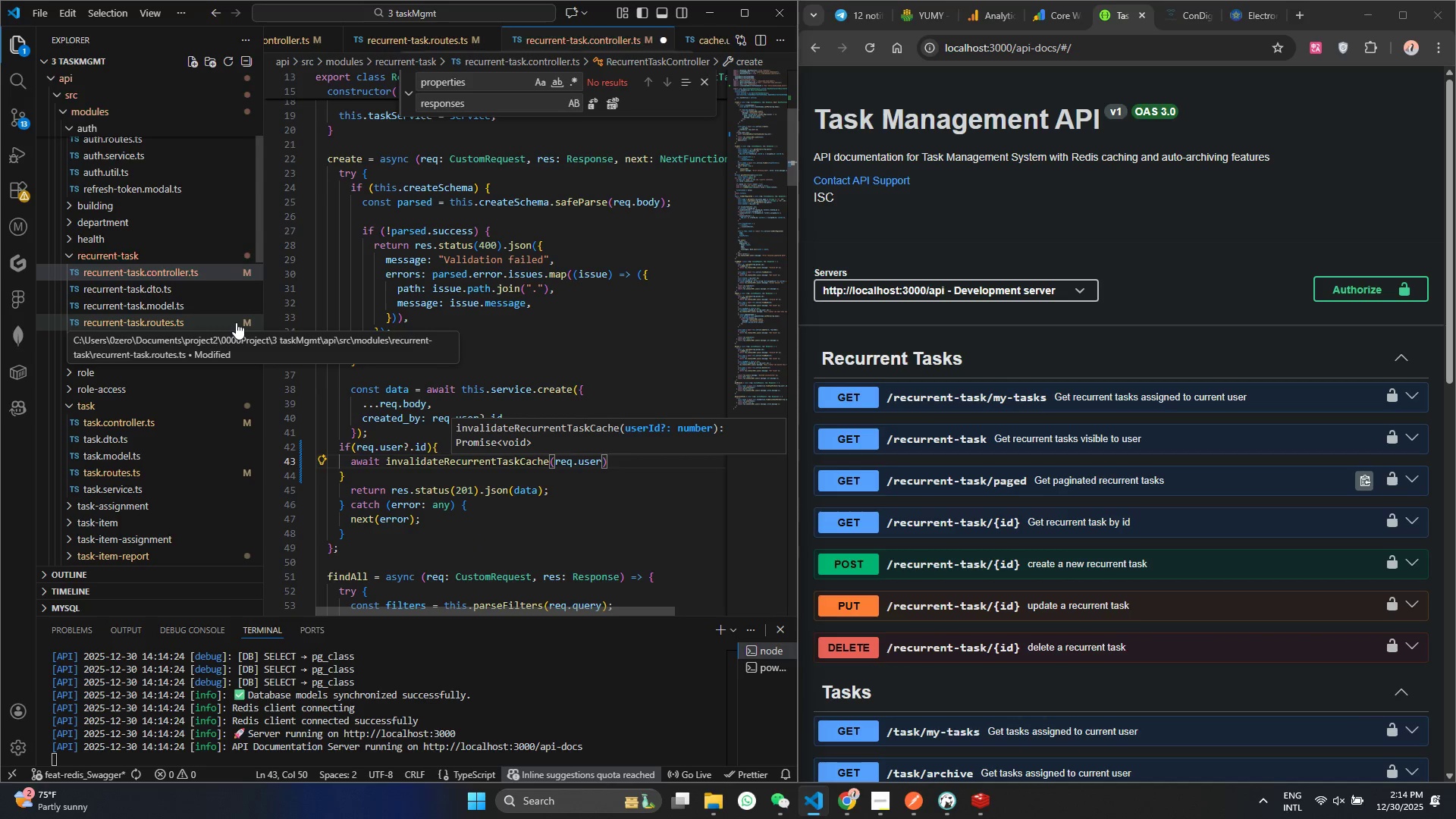 
key(Slash)
 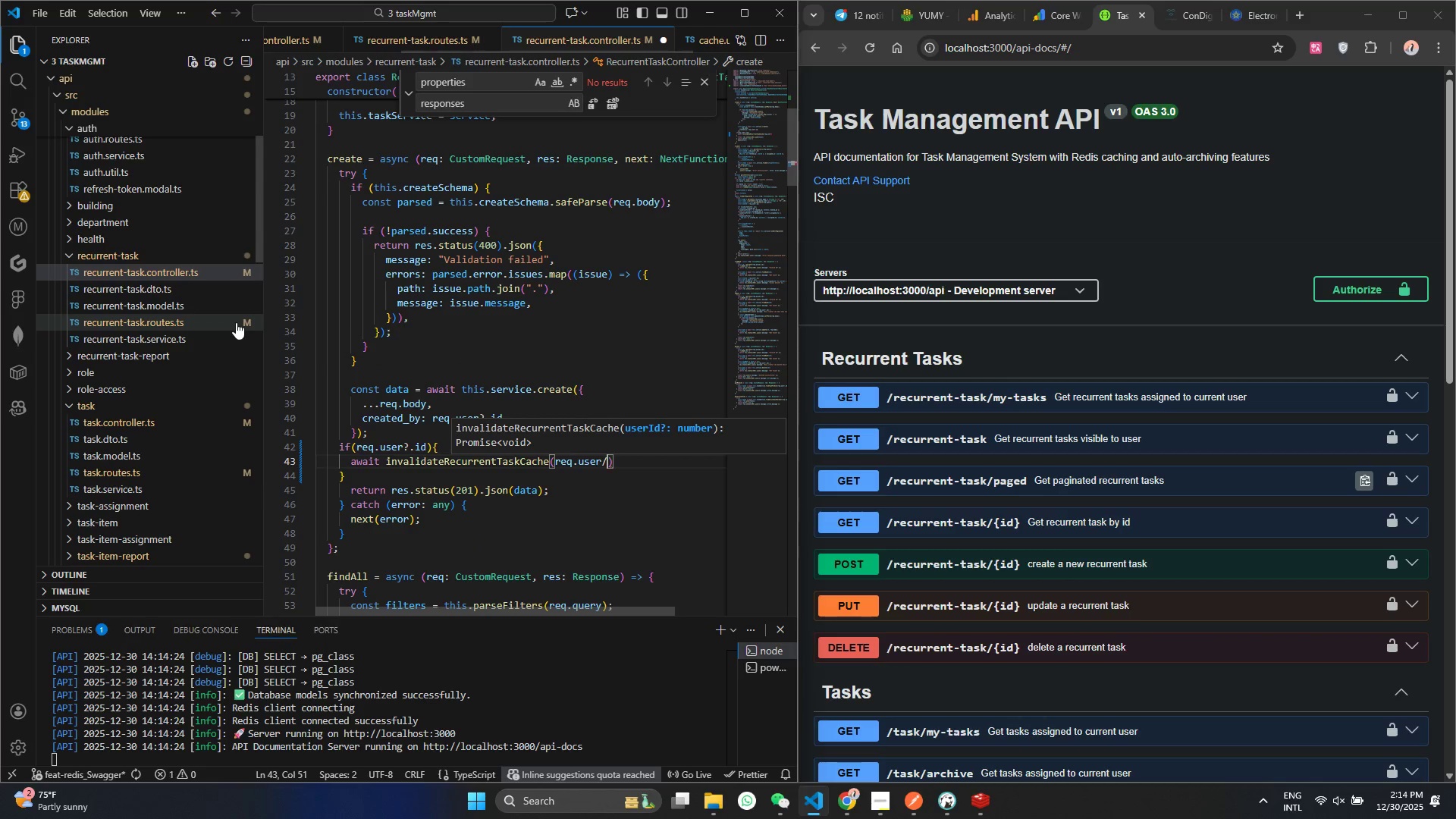 
key(Backspace)
 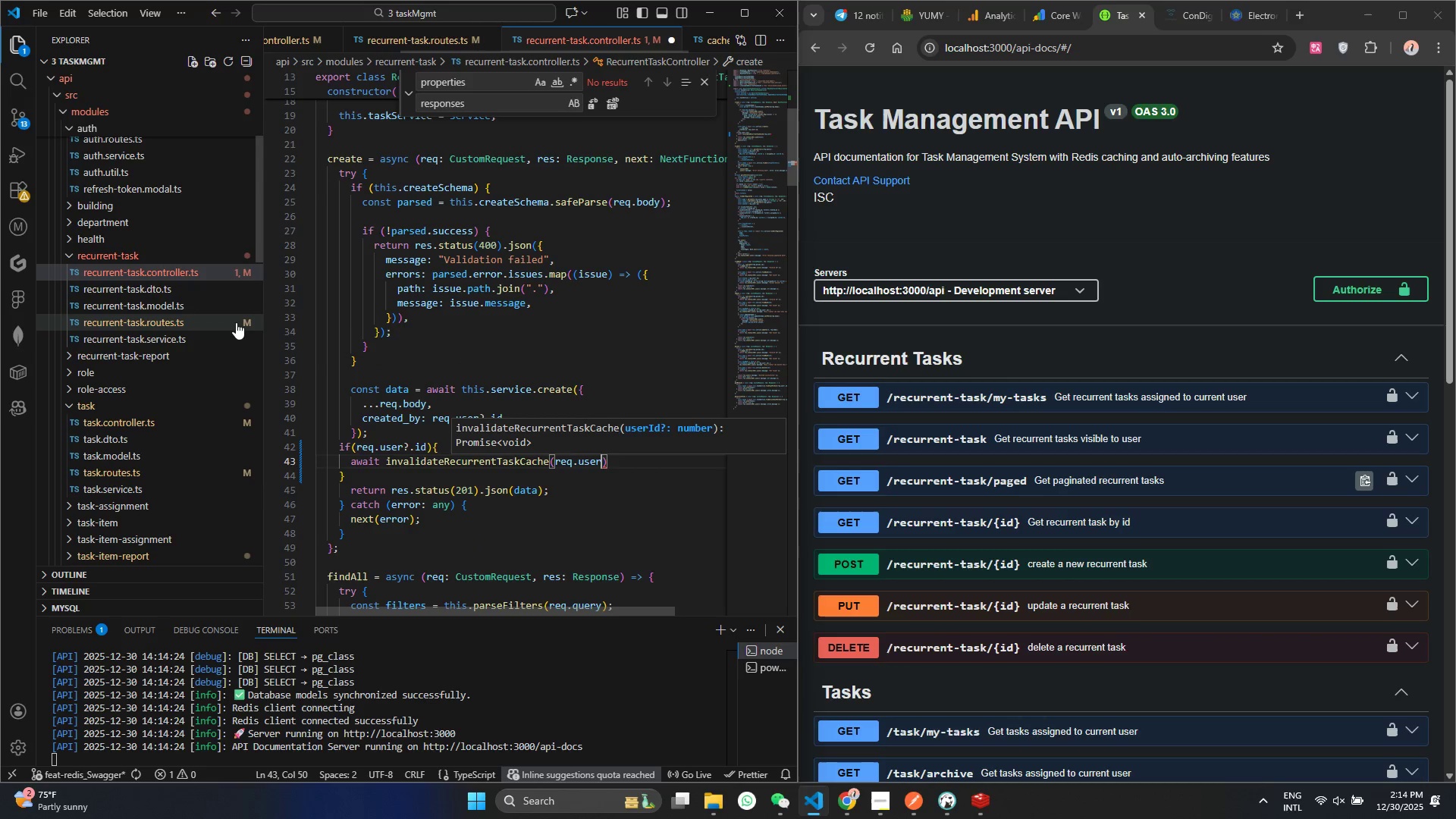 
key(Period)
 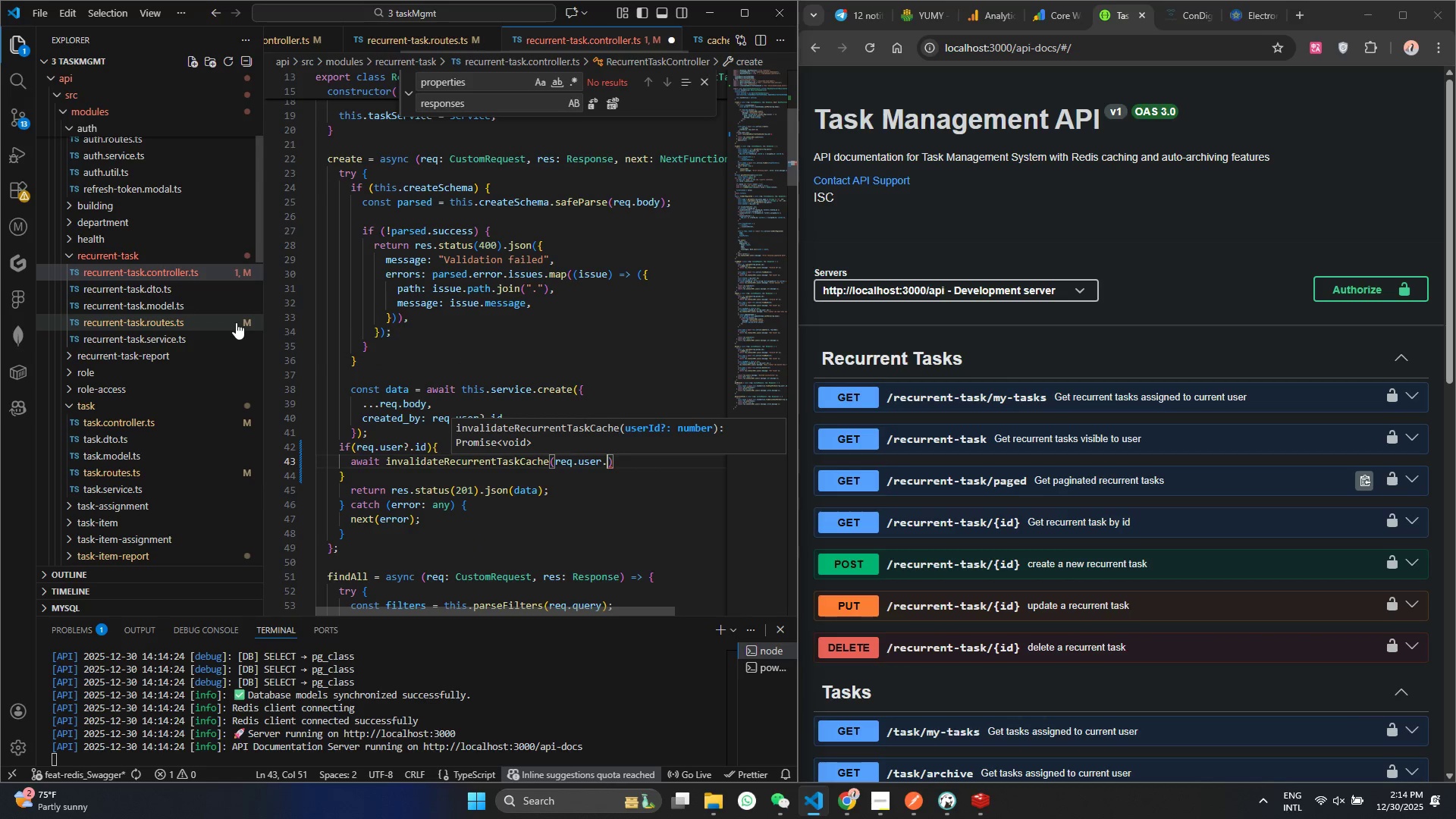 
key(I)
 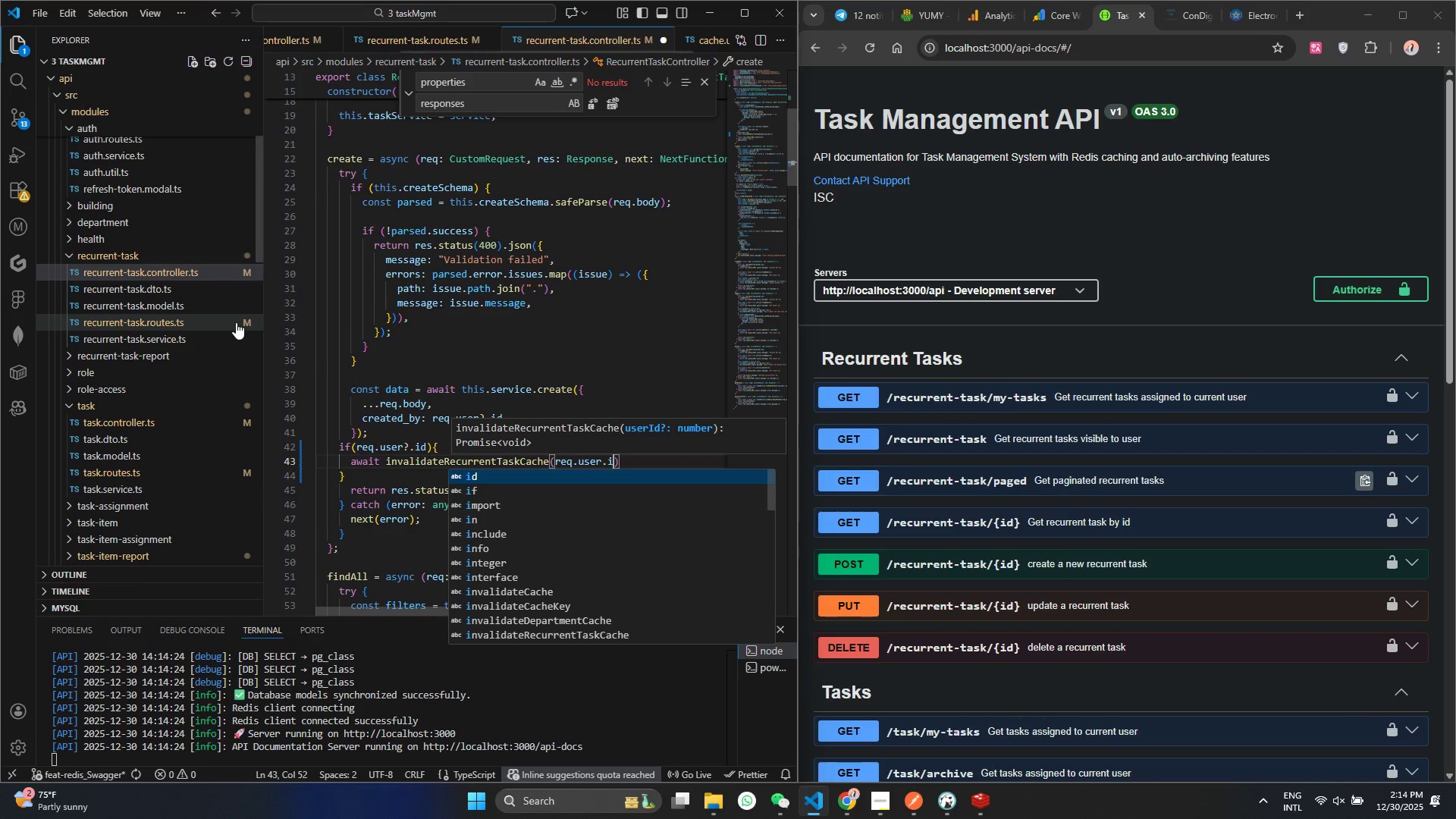 
key(Enter)
 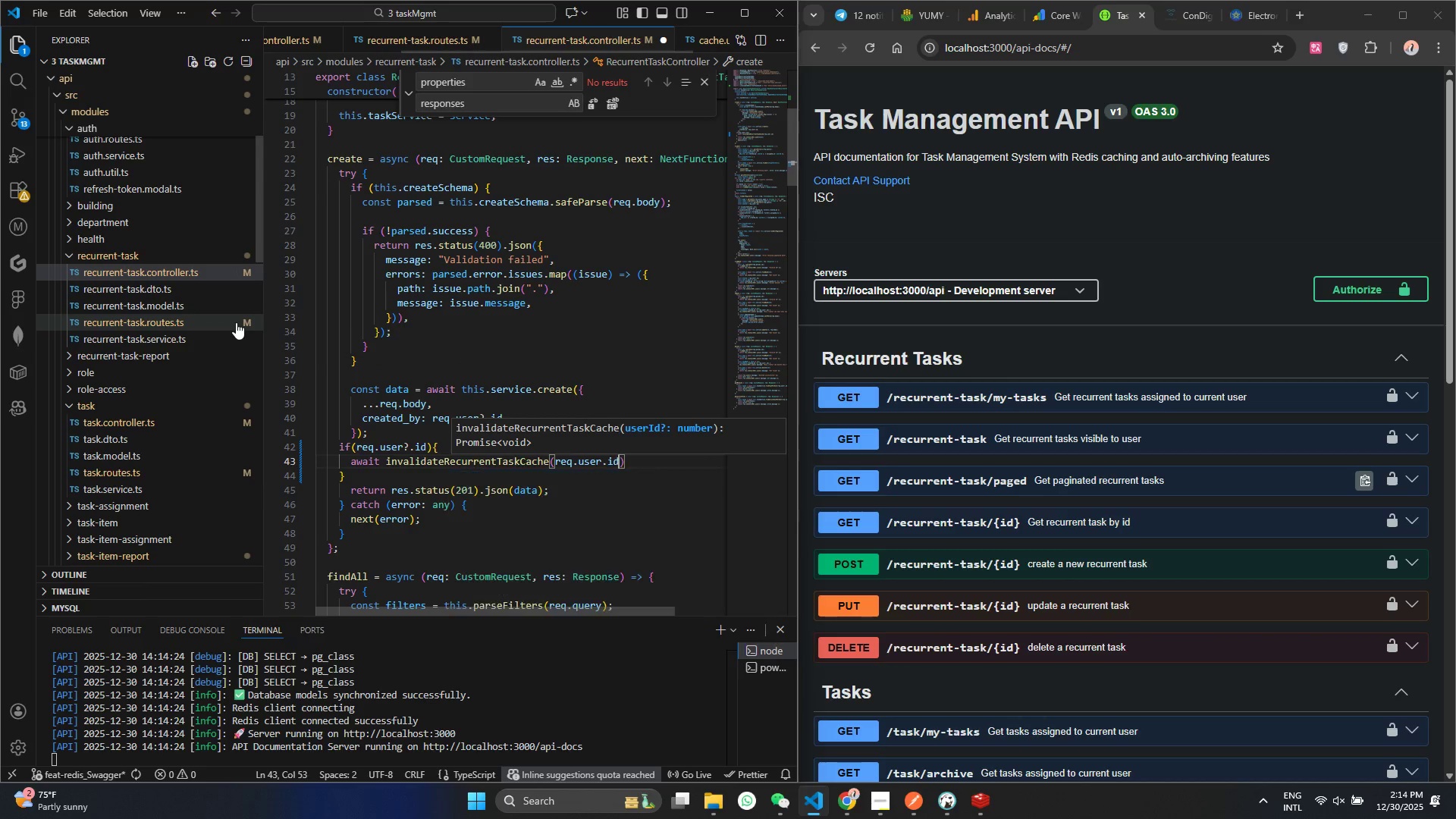 
key(Control+ControlLeft)
 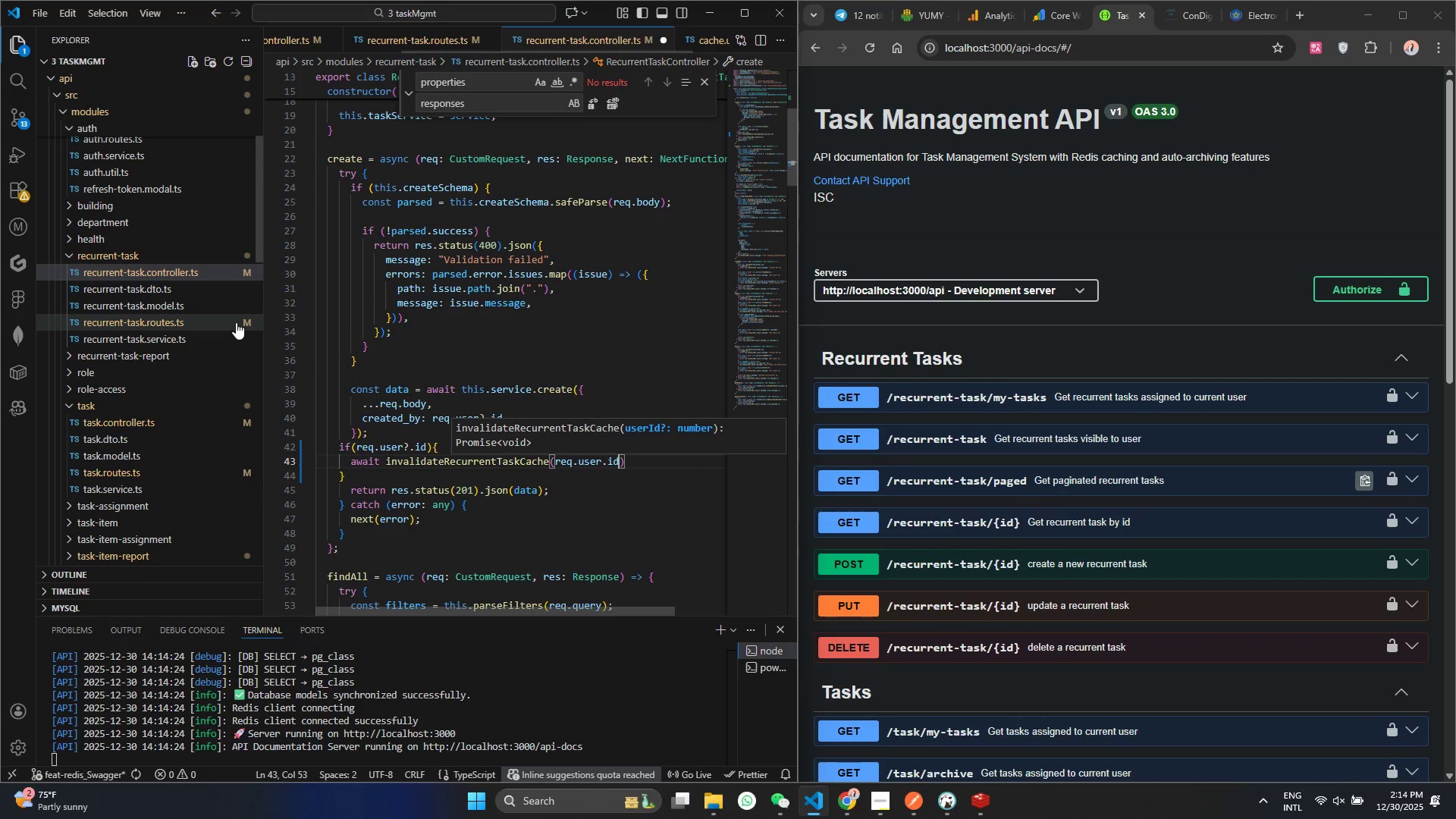 
key(Control+S)
 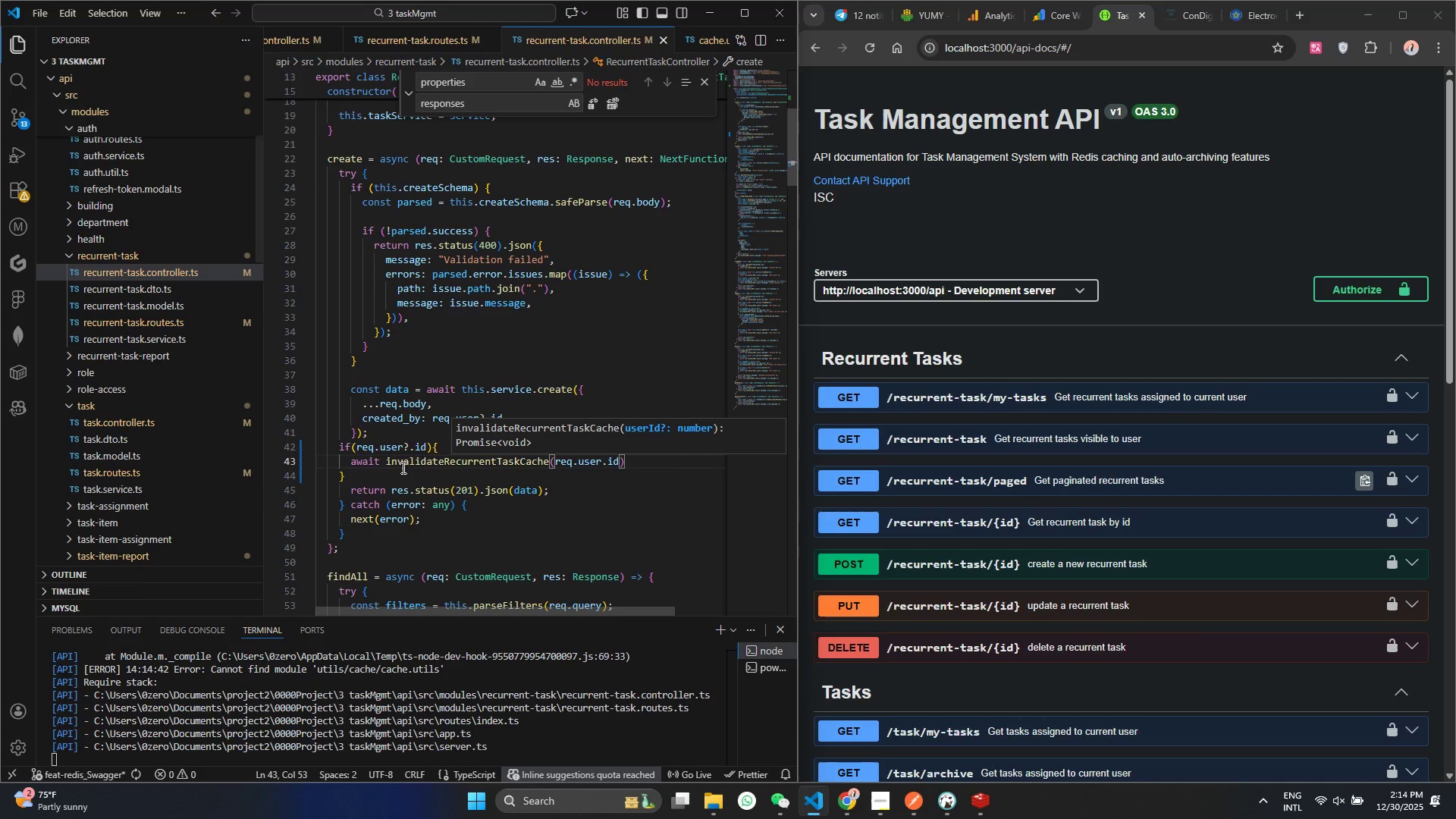 
scroll: coordinate [466, 159], scroll_direction: up, amount: 14.0
 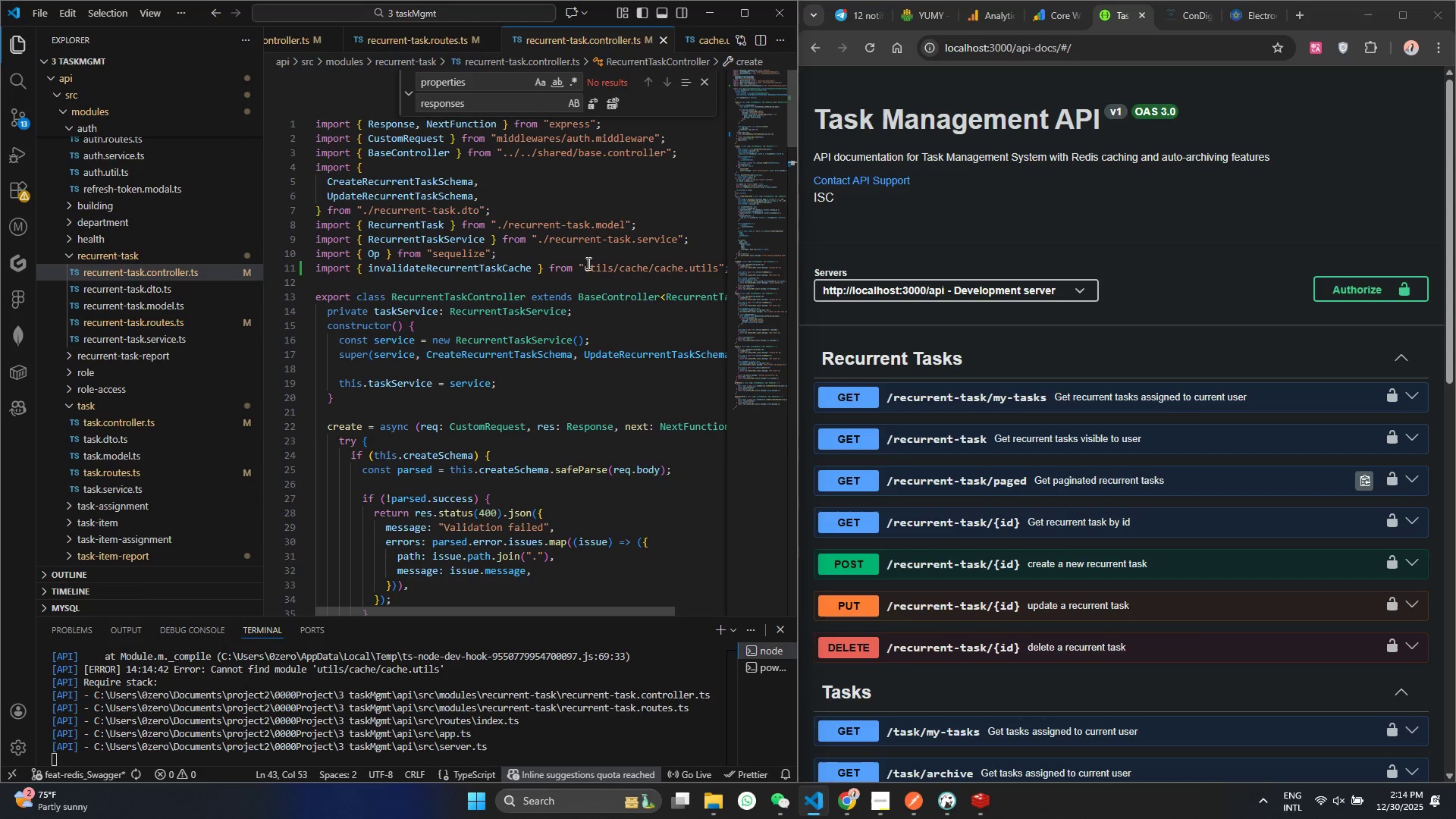 
left_click([585, 260])
 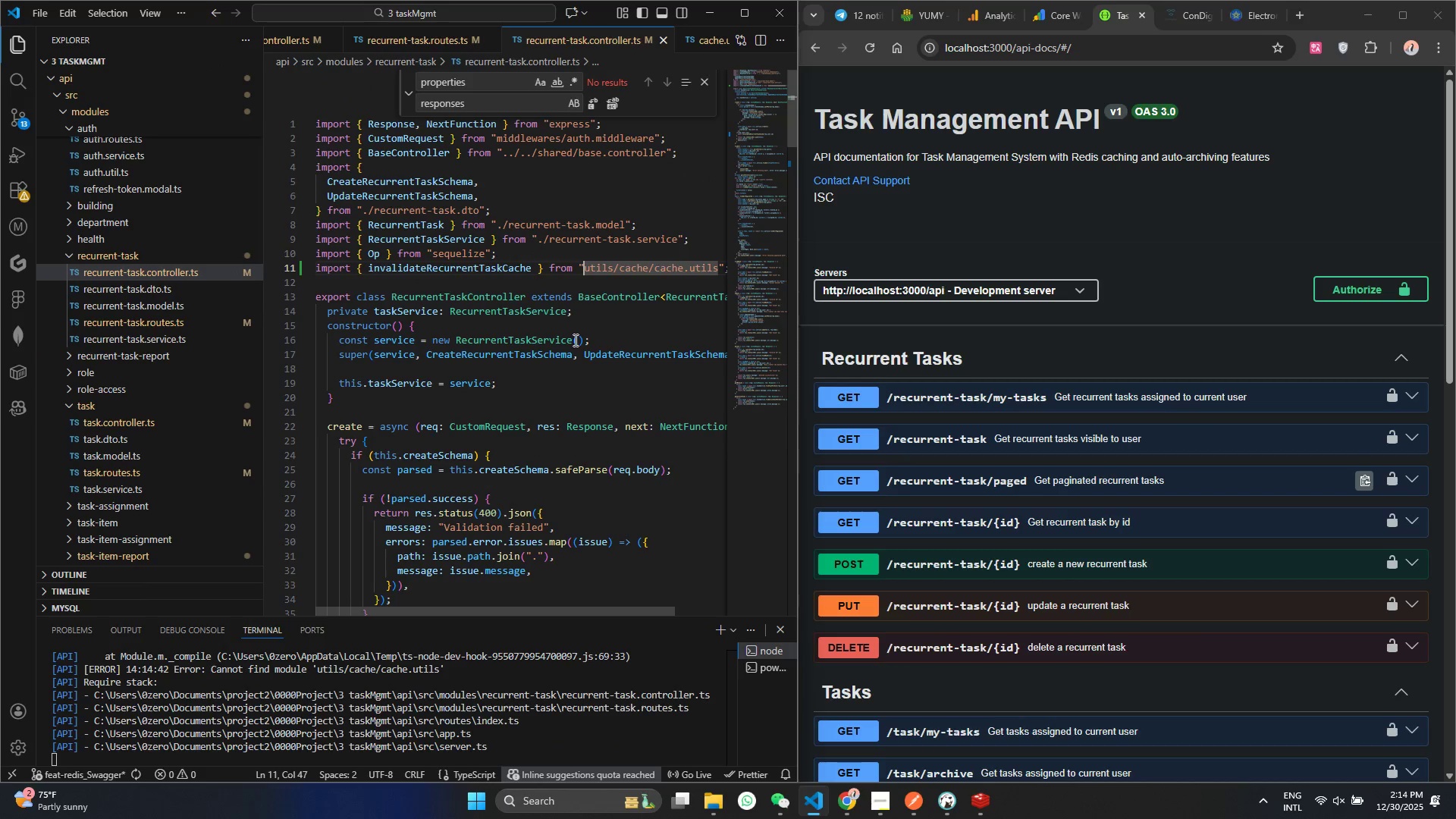 
key(ArrowLeft)
 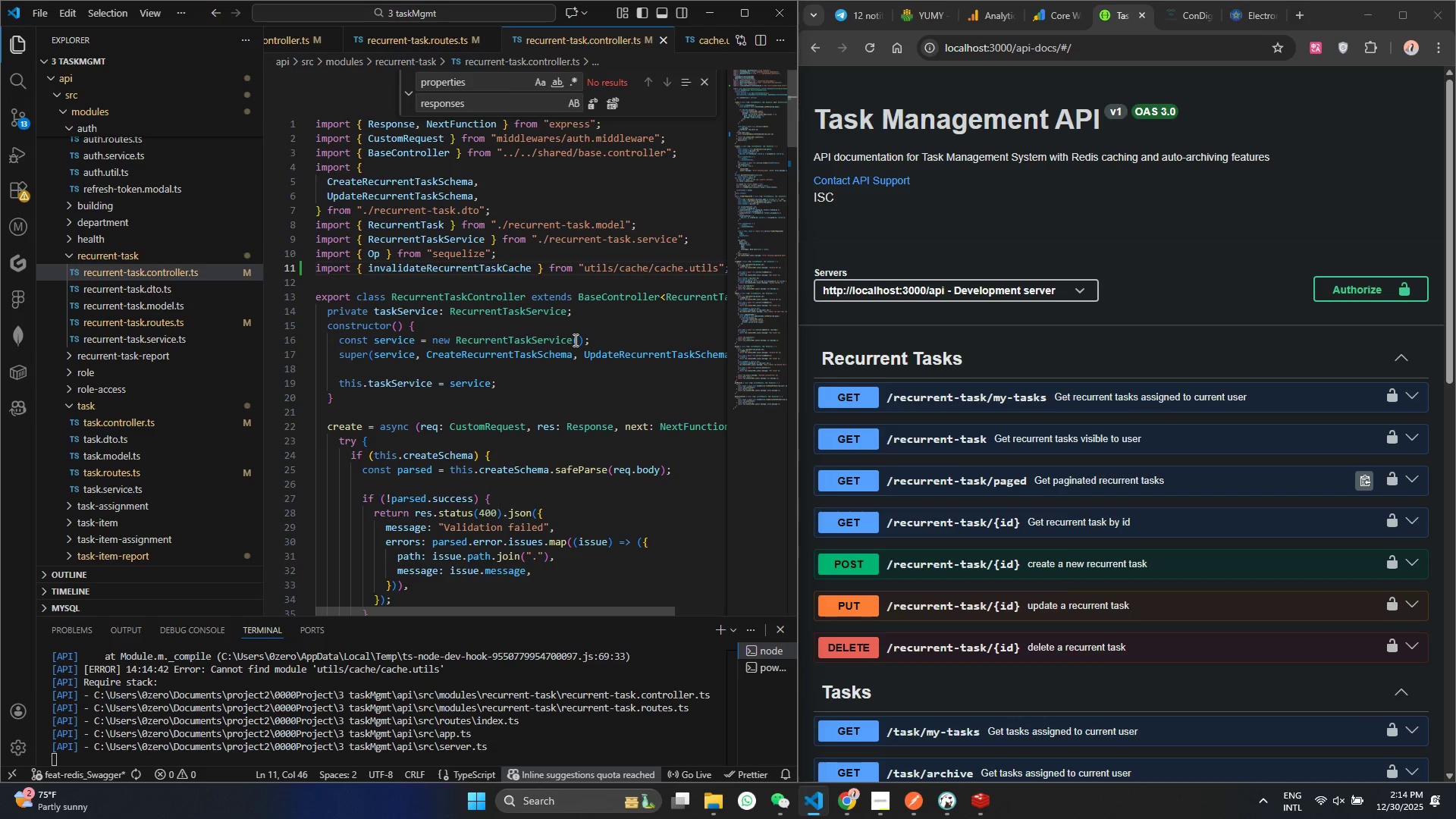 
key(Insert)
 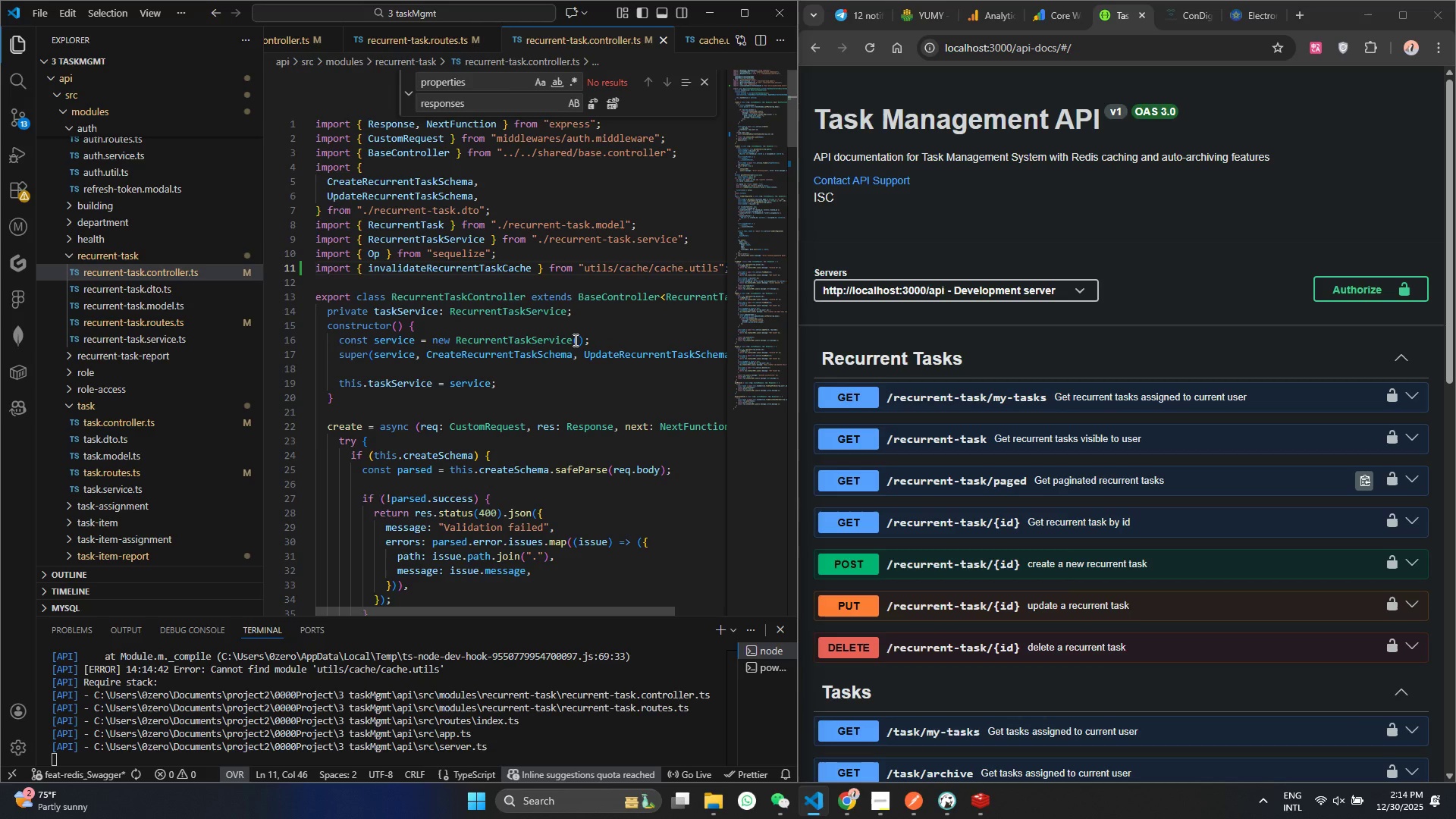 
key(Insert)
 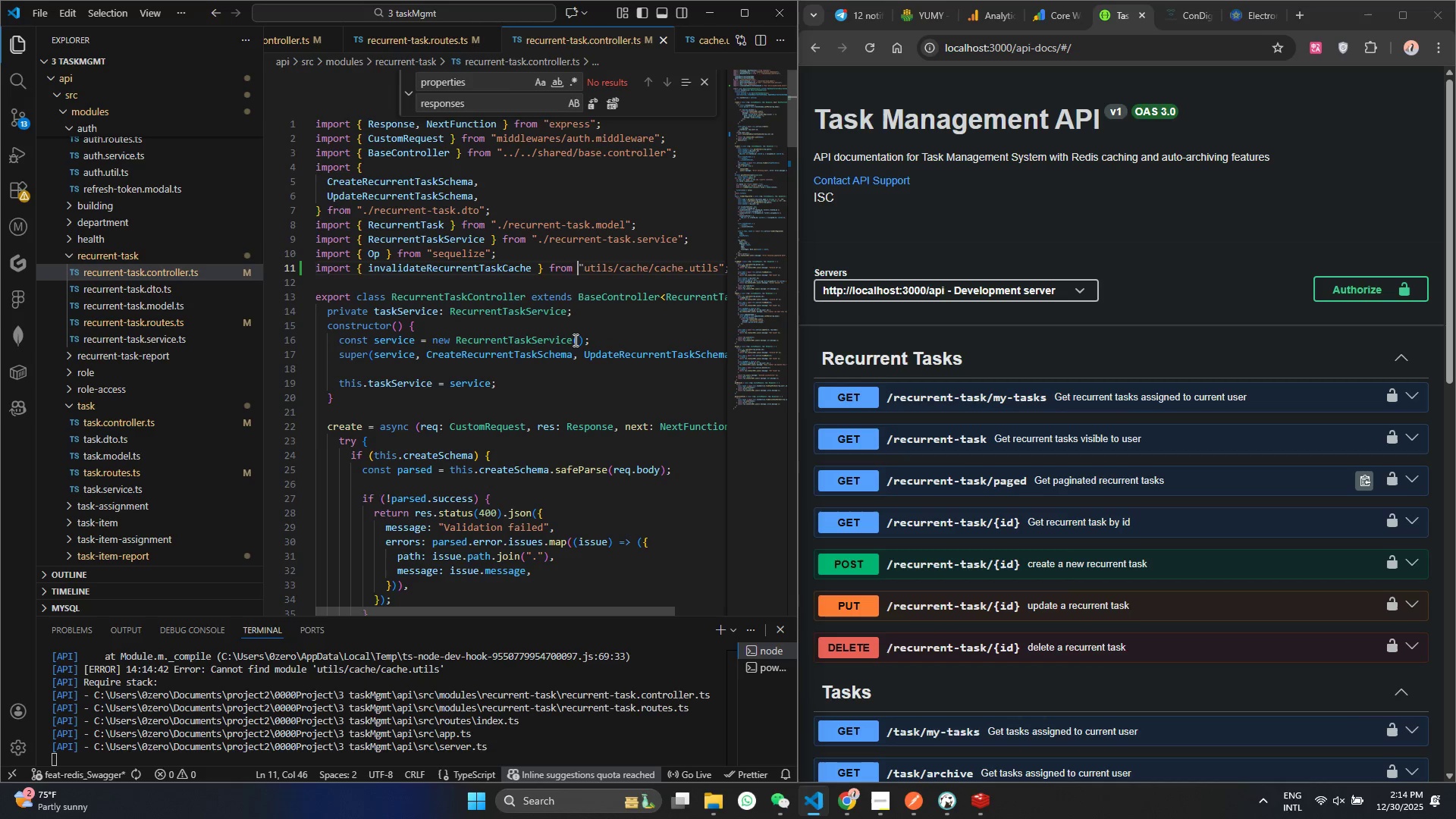 
key(ArrowRight)
 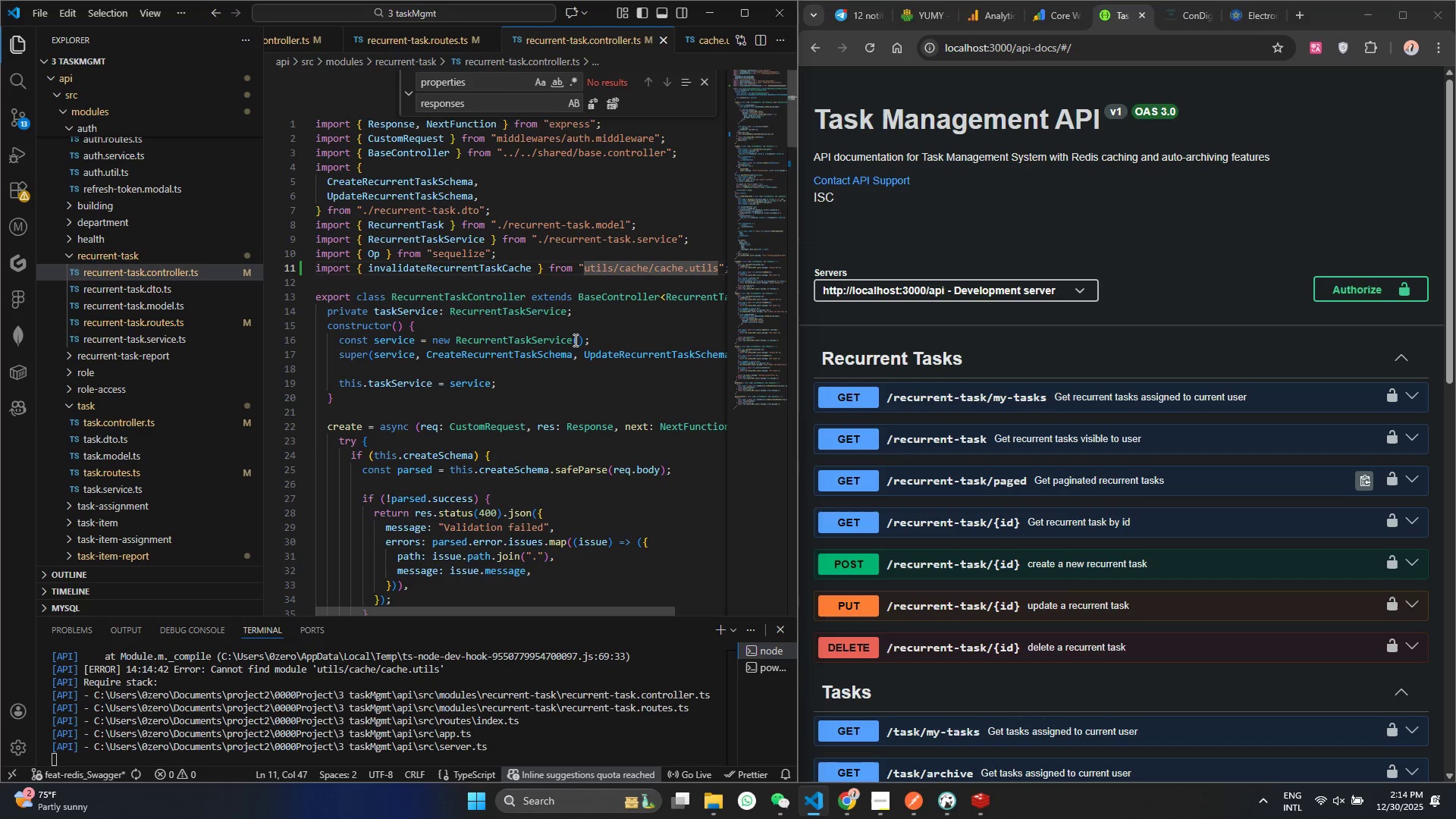 
key(Period)
 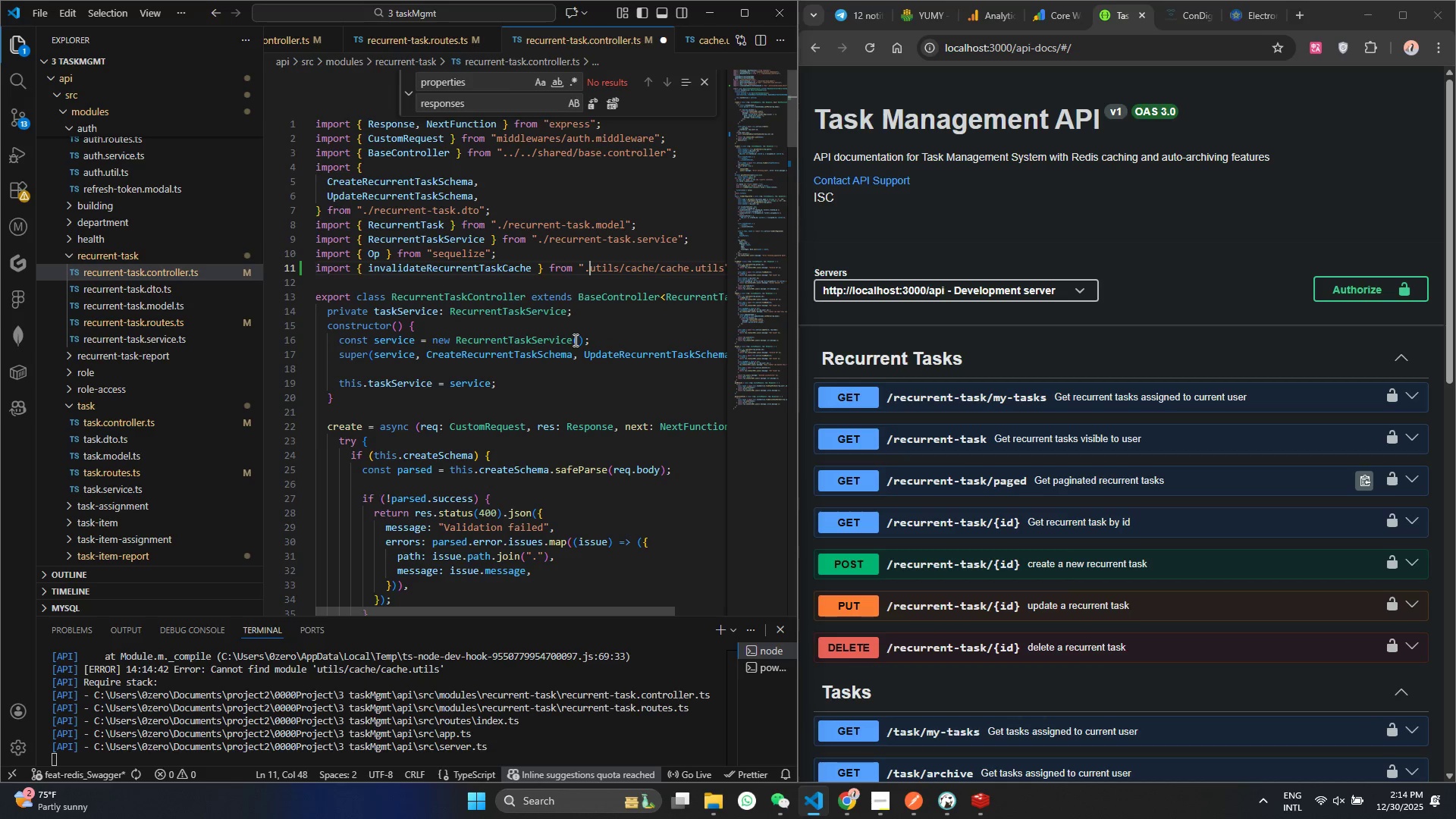 
key(Period)
 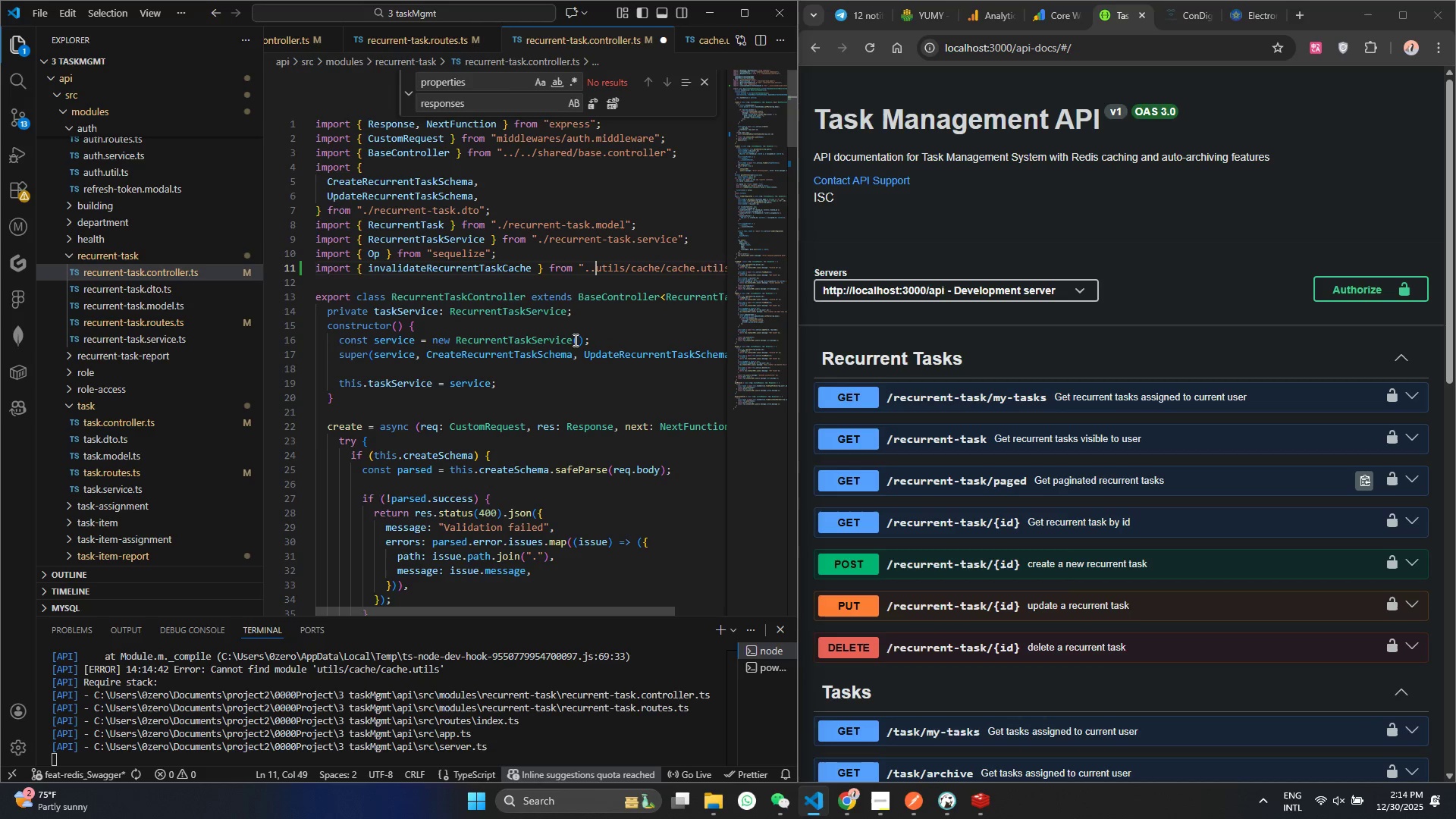 
key(Slash)
 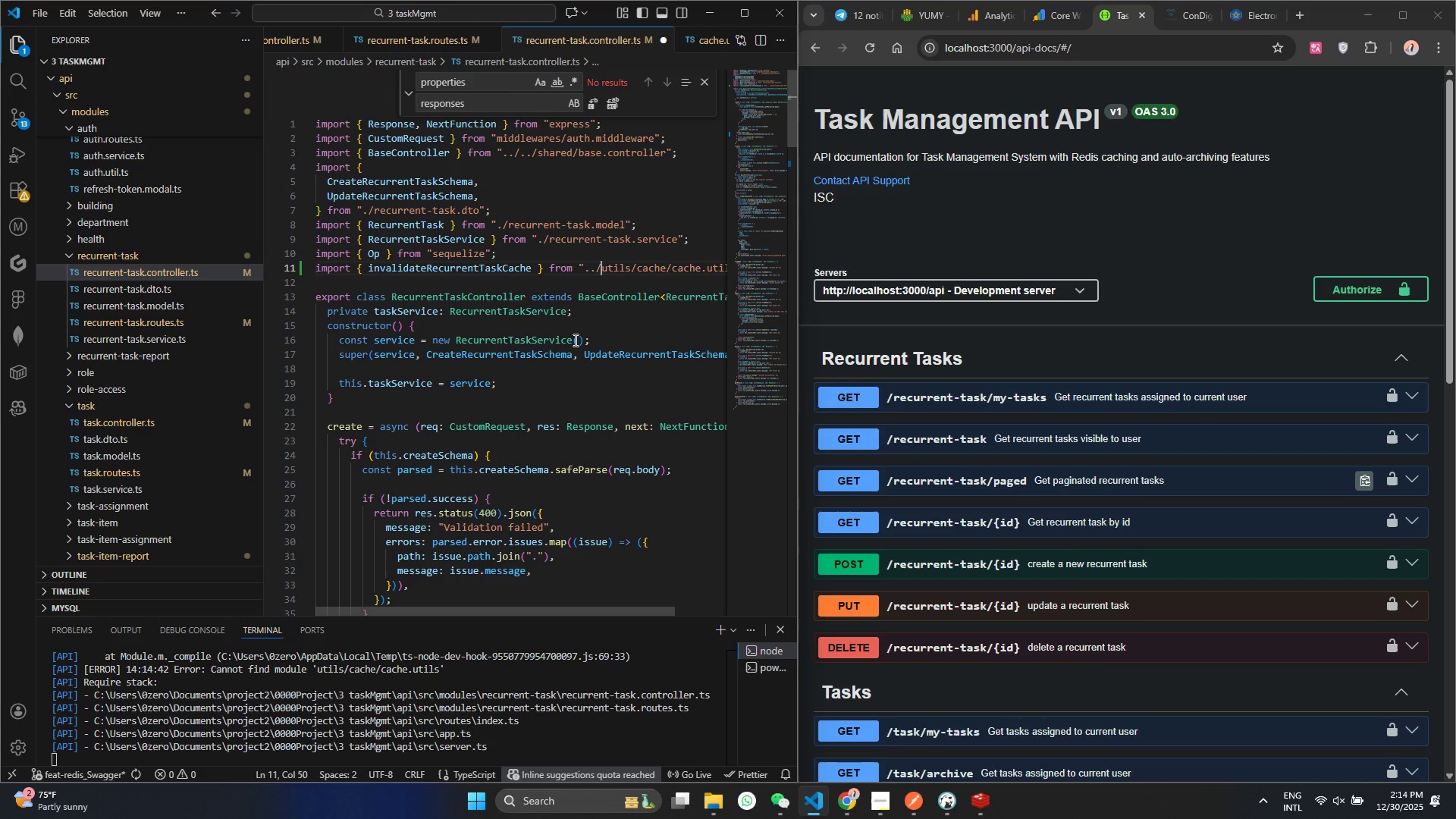 
key(Period)
 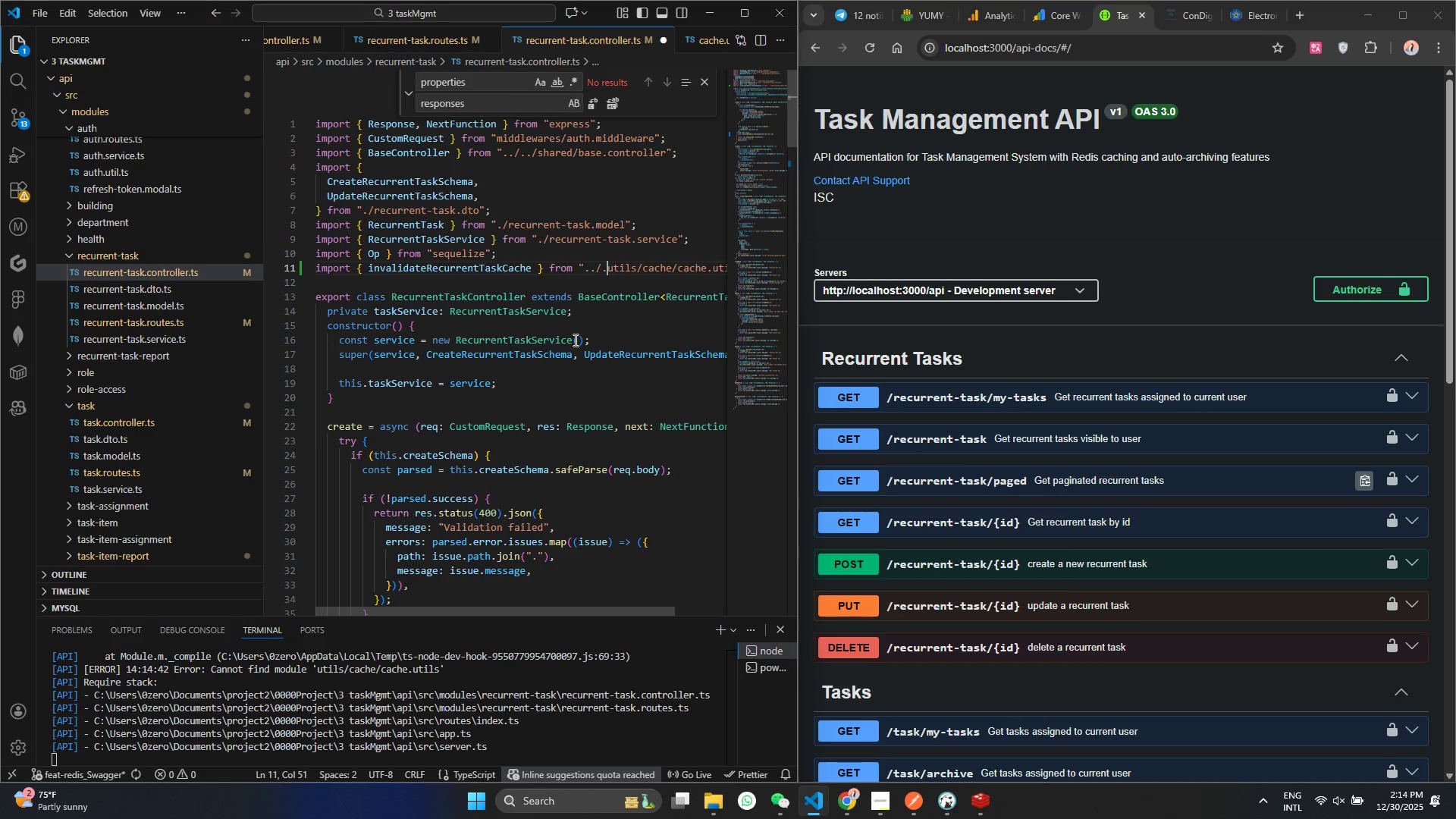 
key(Period)
 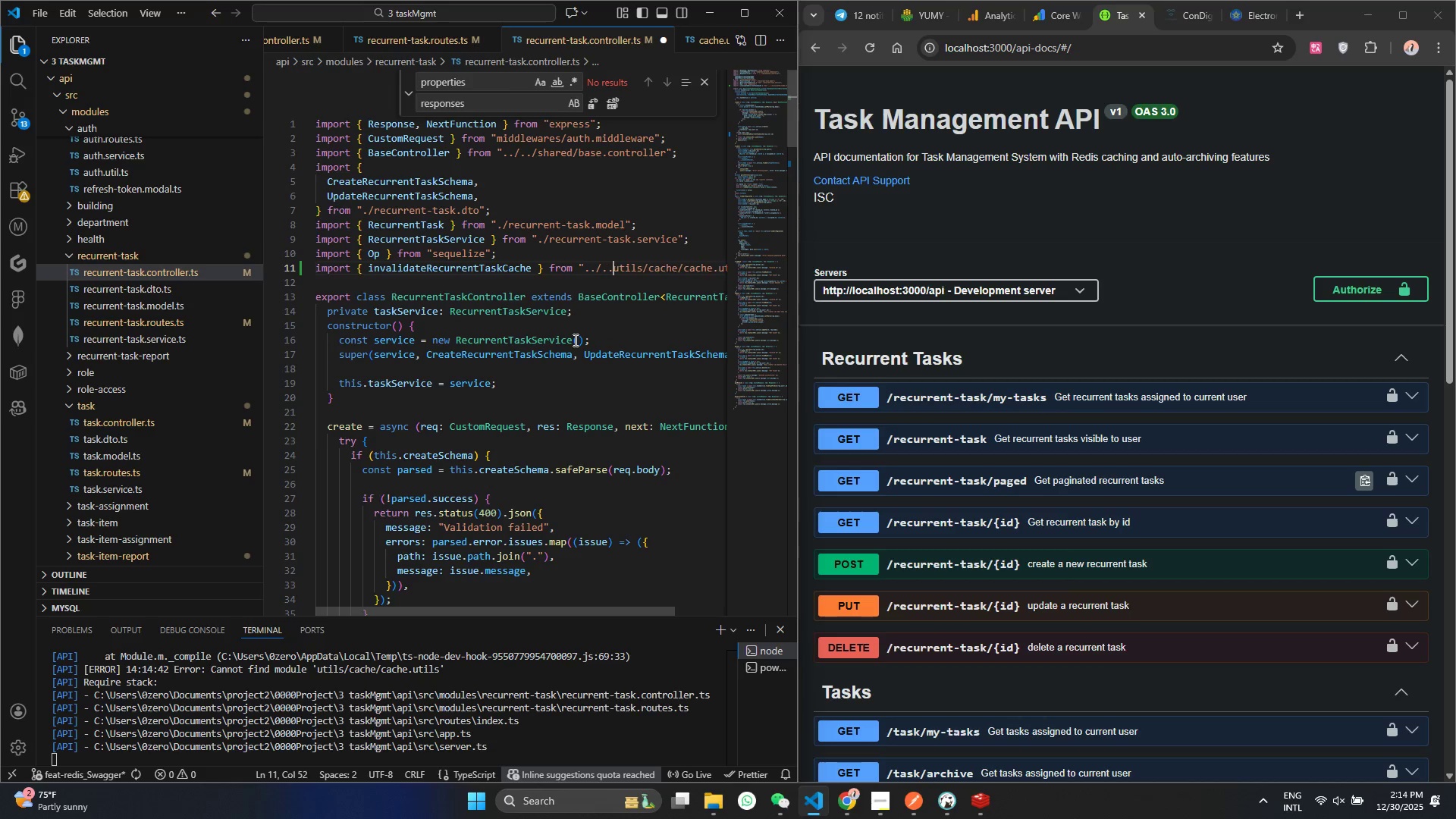 
key(Slash)
 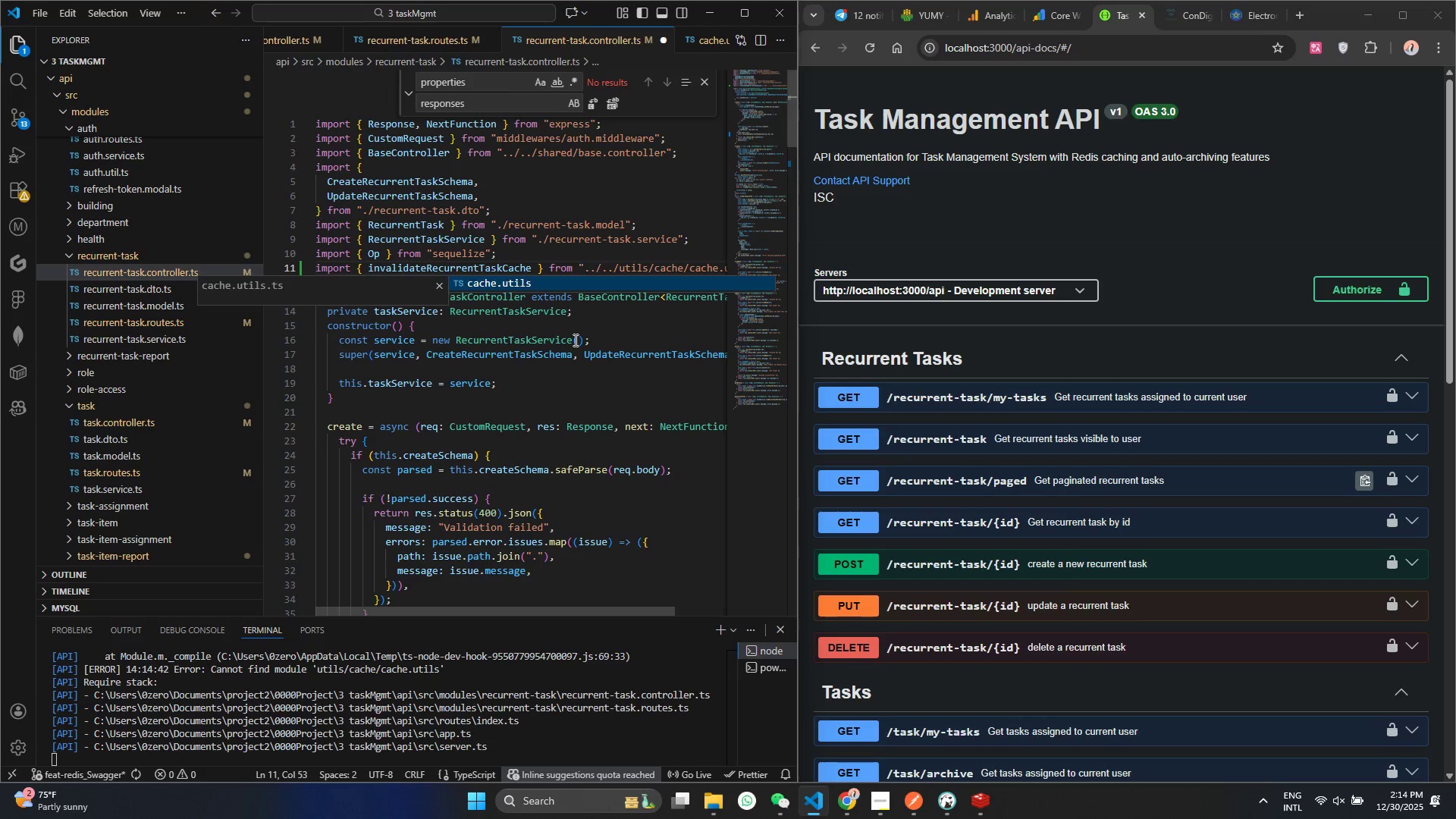 
key(Control+ControlLeft)
 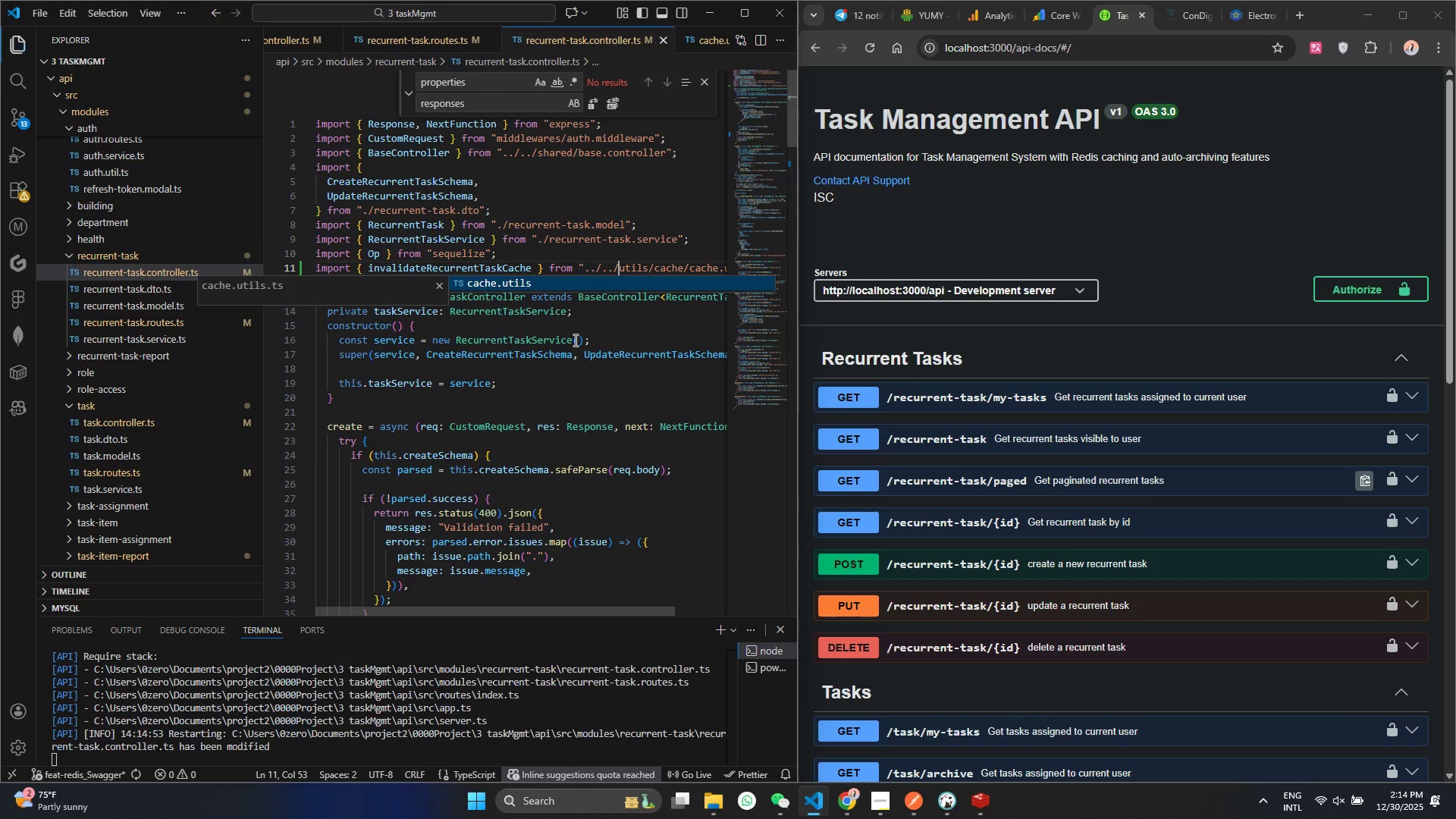 
key(Control+S)
 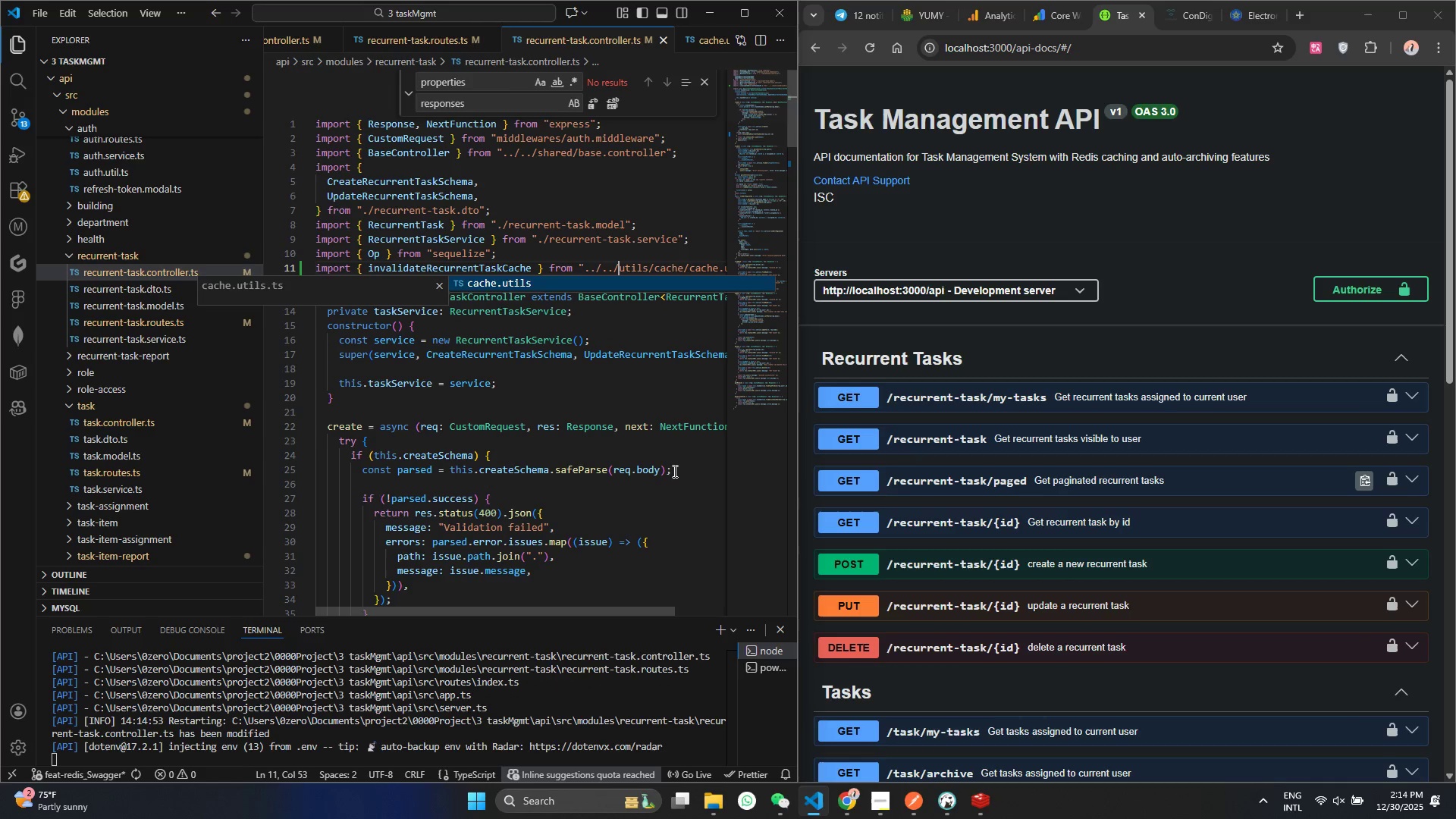 
left_click([542, 484])
 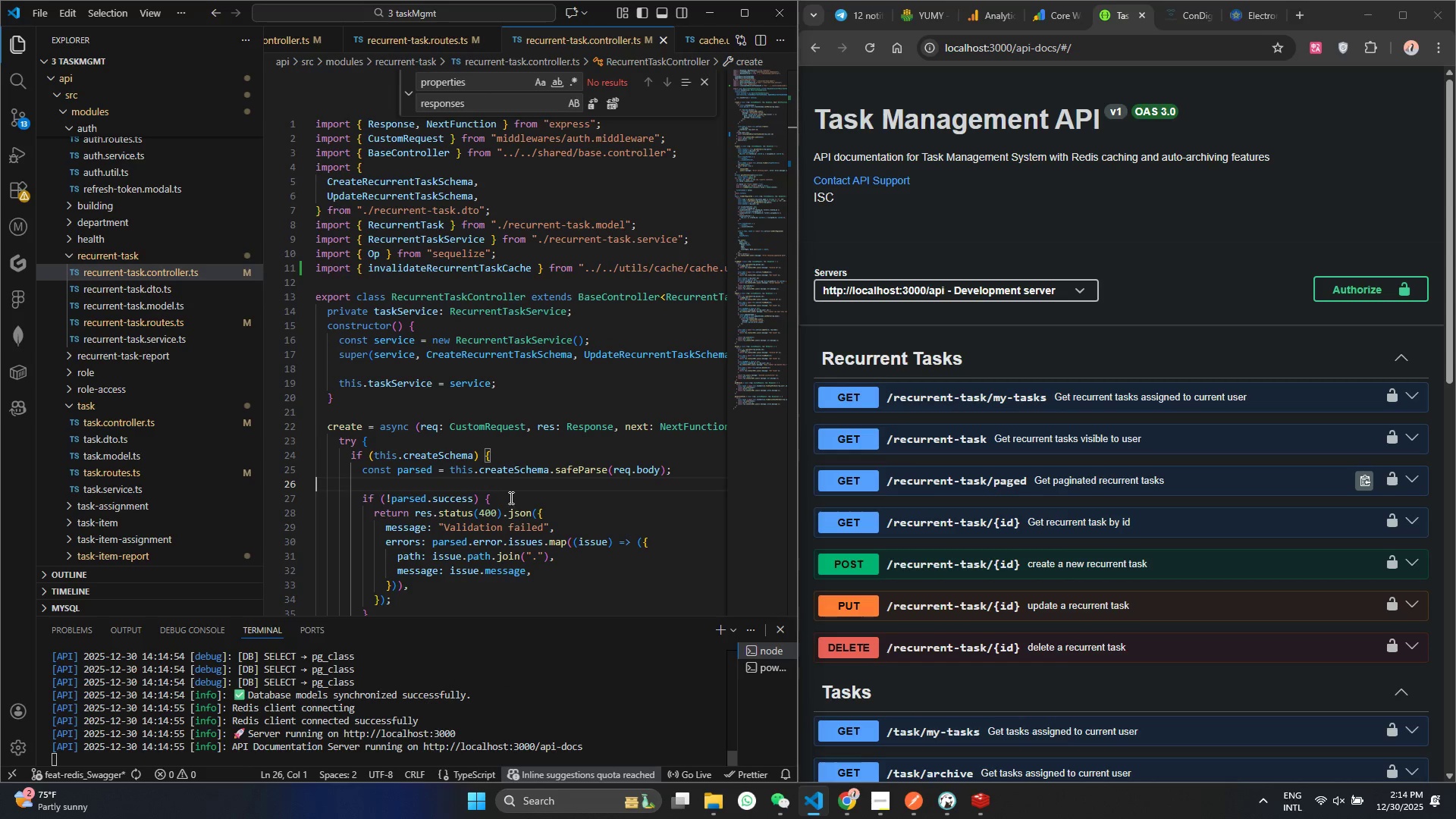 
left_click([509, 472])
 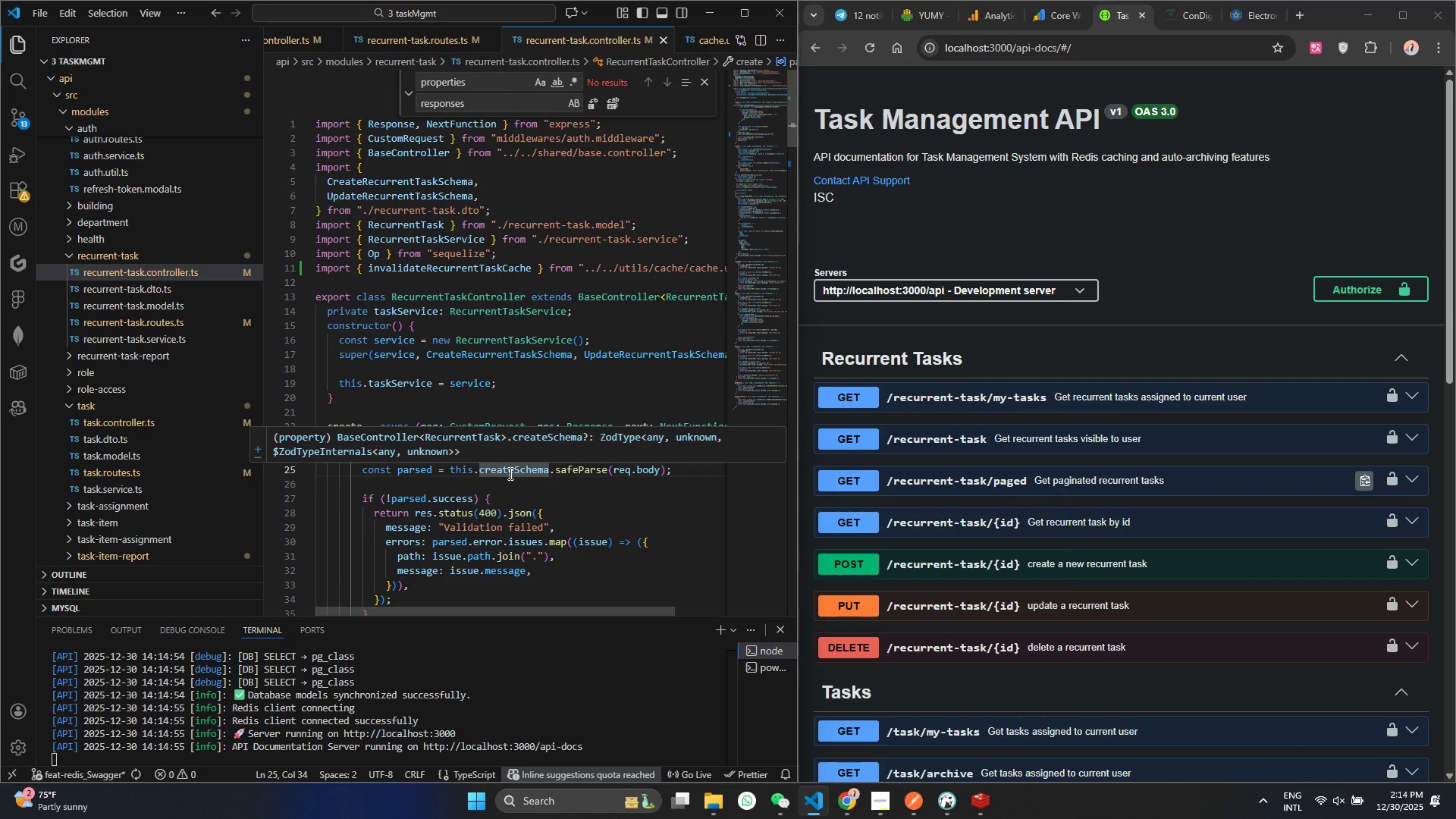 
scroll: coordinate [440, 446], scroll_direction: down, amount: 3.0
 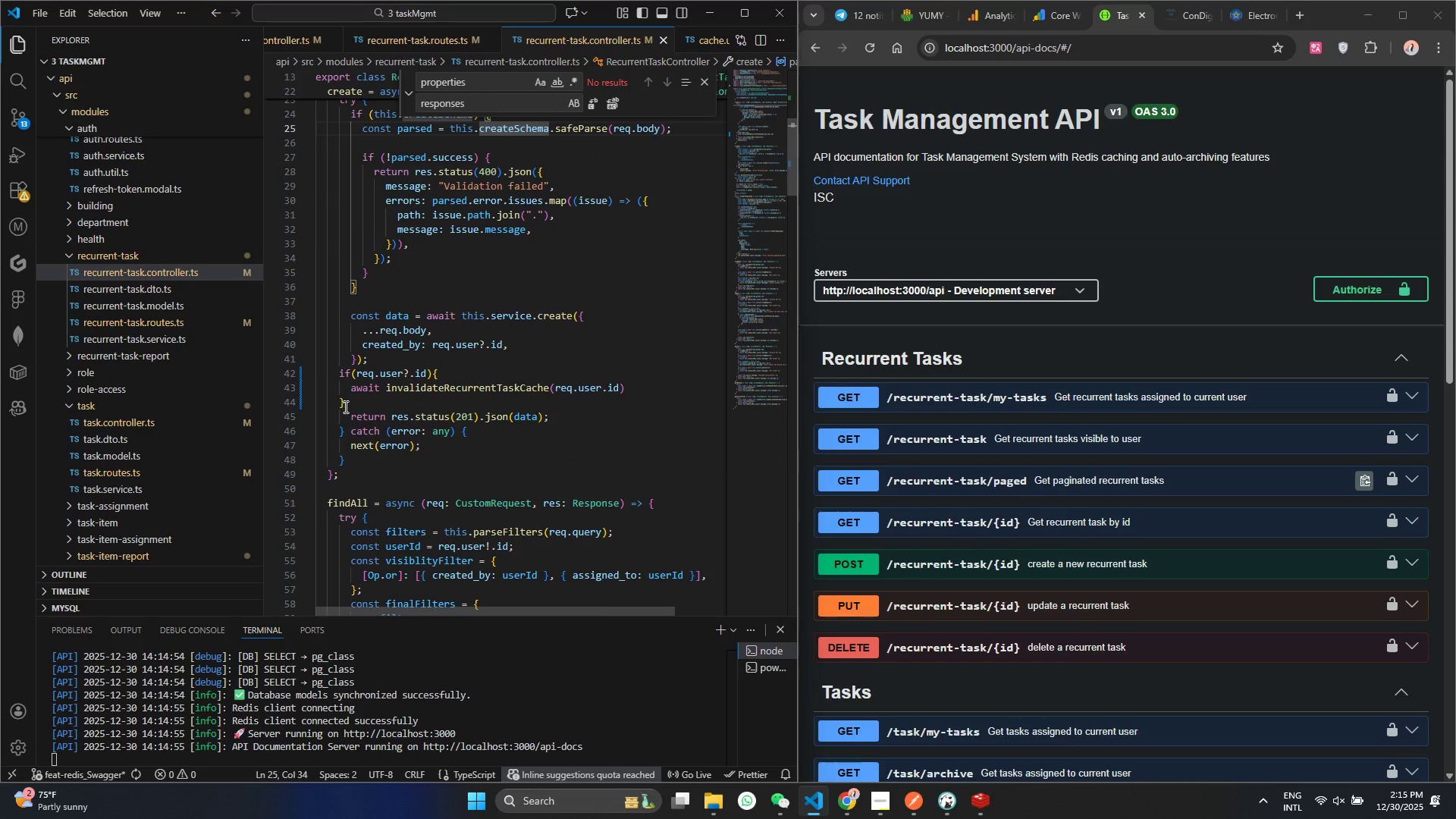 
left_click_drag(start_coordinate=[344, 406], to_coordinate=[303, 373])
 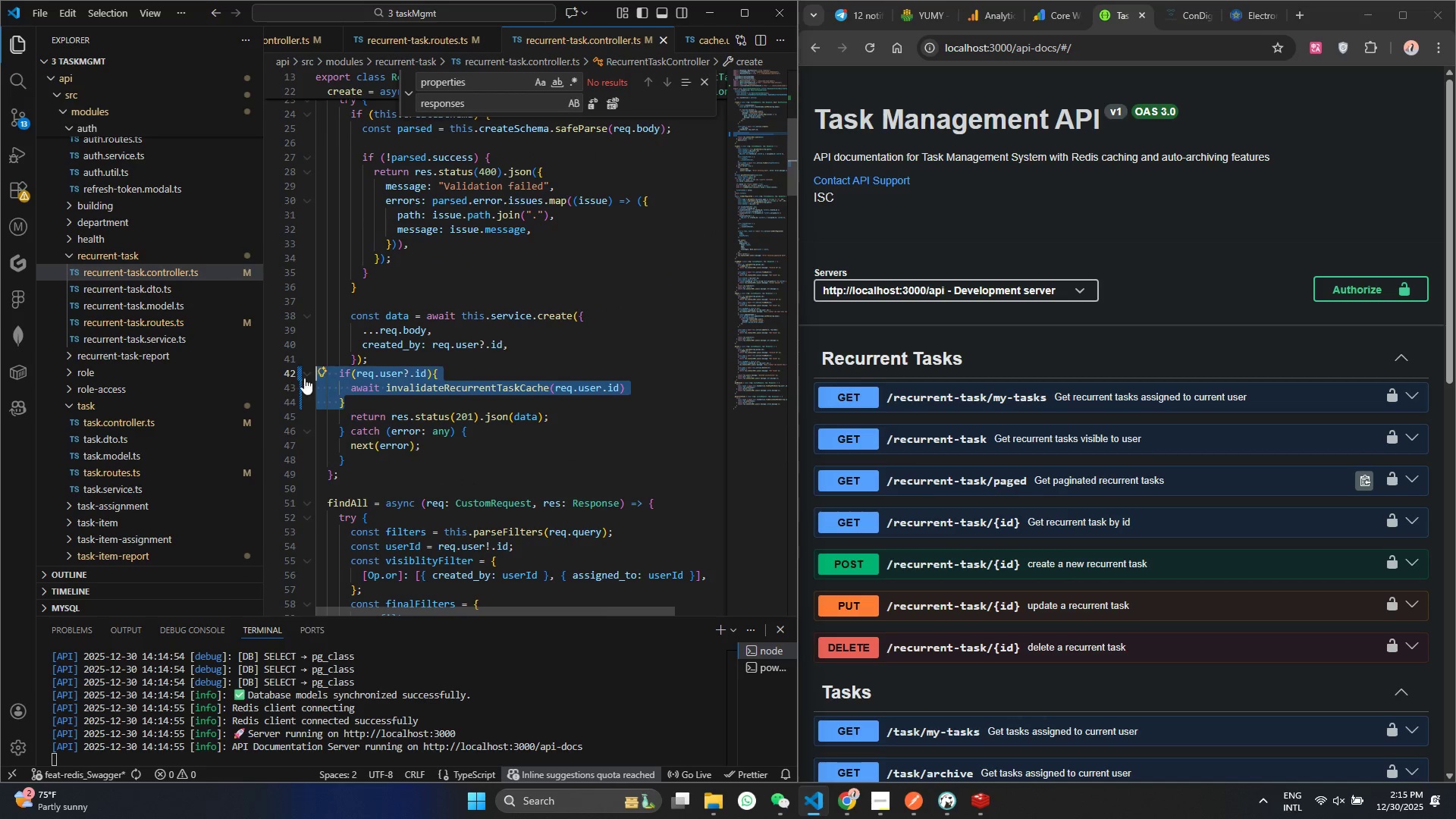 
key(Control+ControlLeft)
 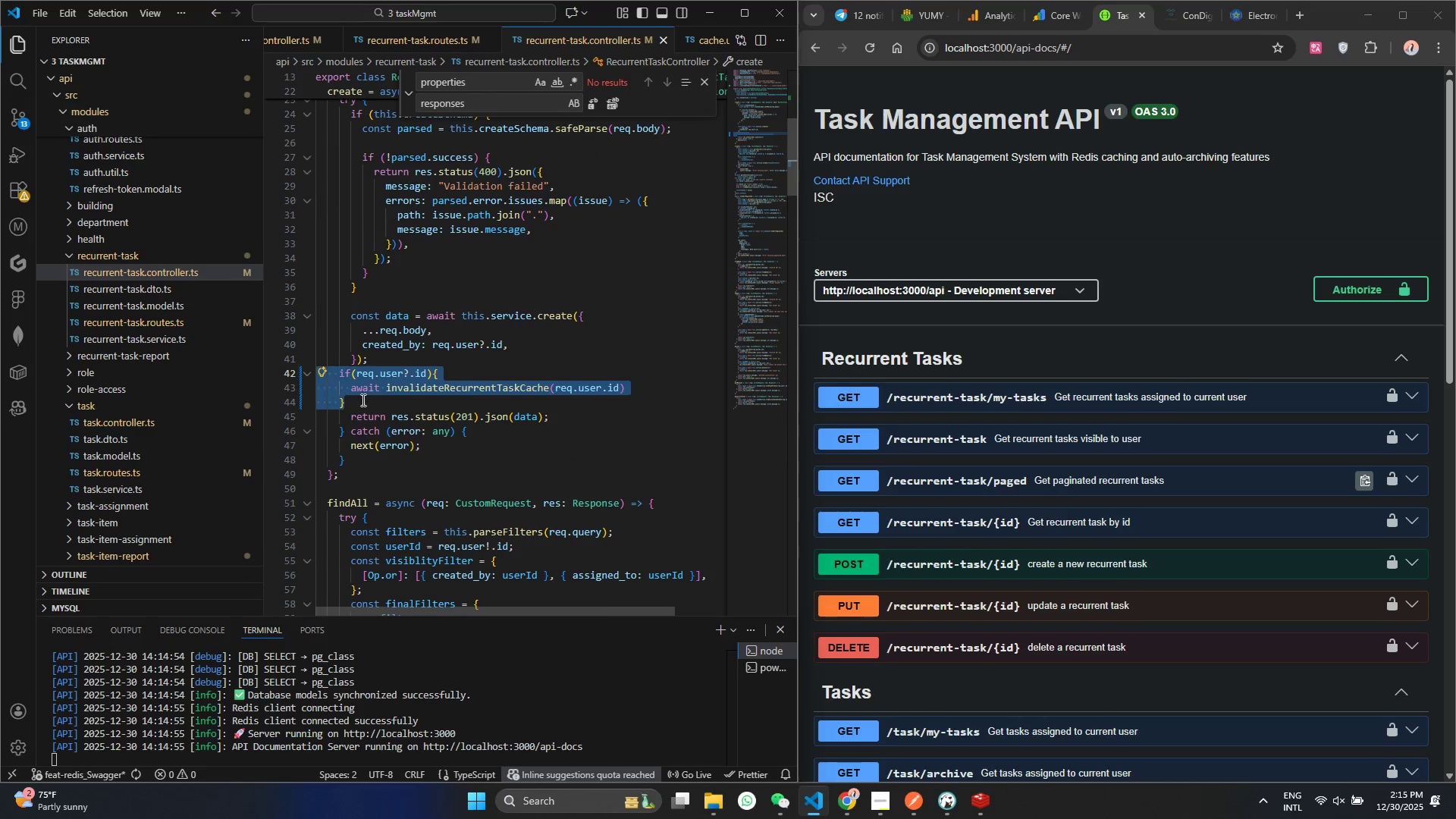 
key(Control+C)
 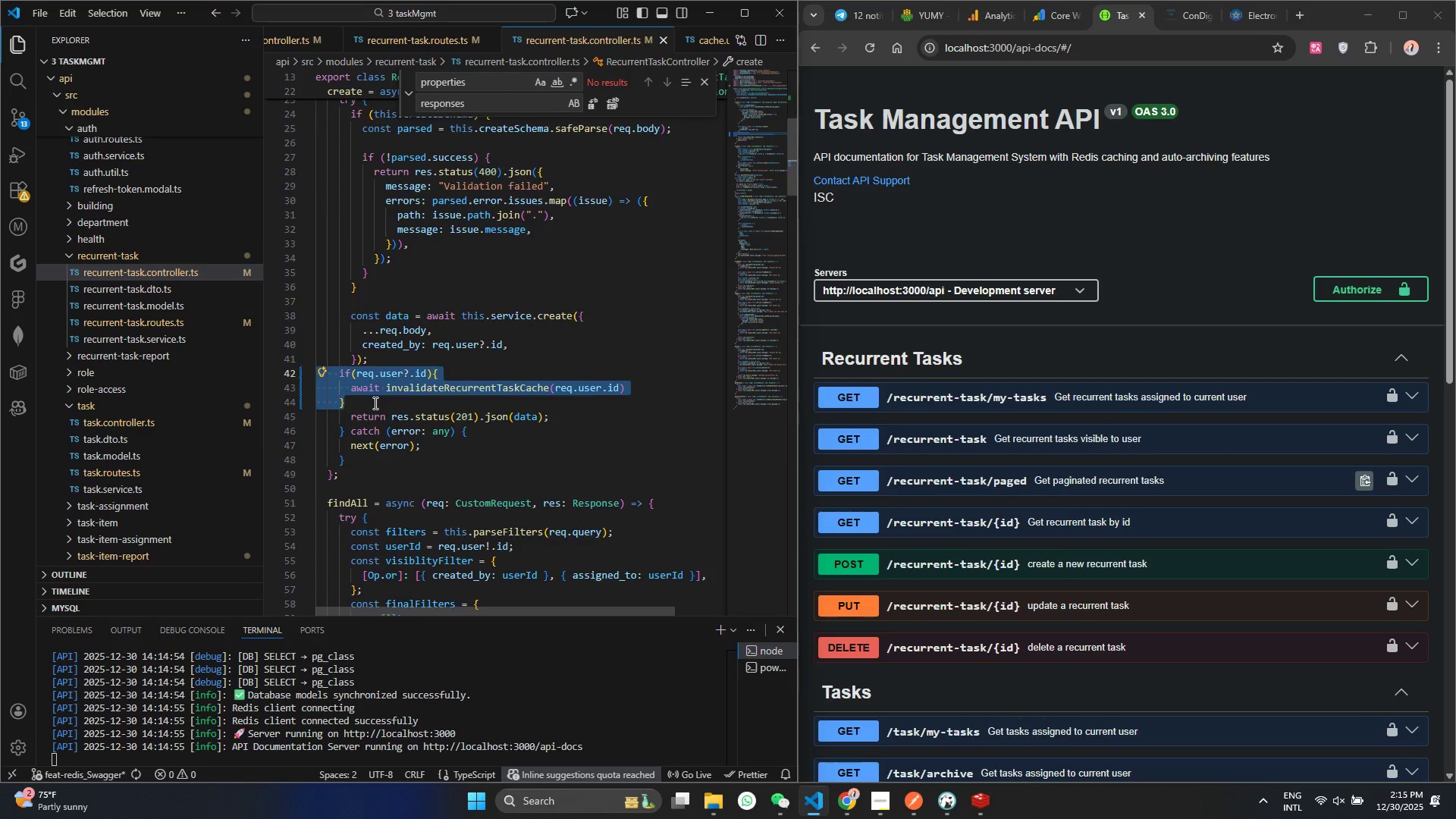 
scroll: coordinate [415, 548], scroll_direction: down, amount: 13.0
 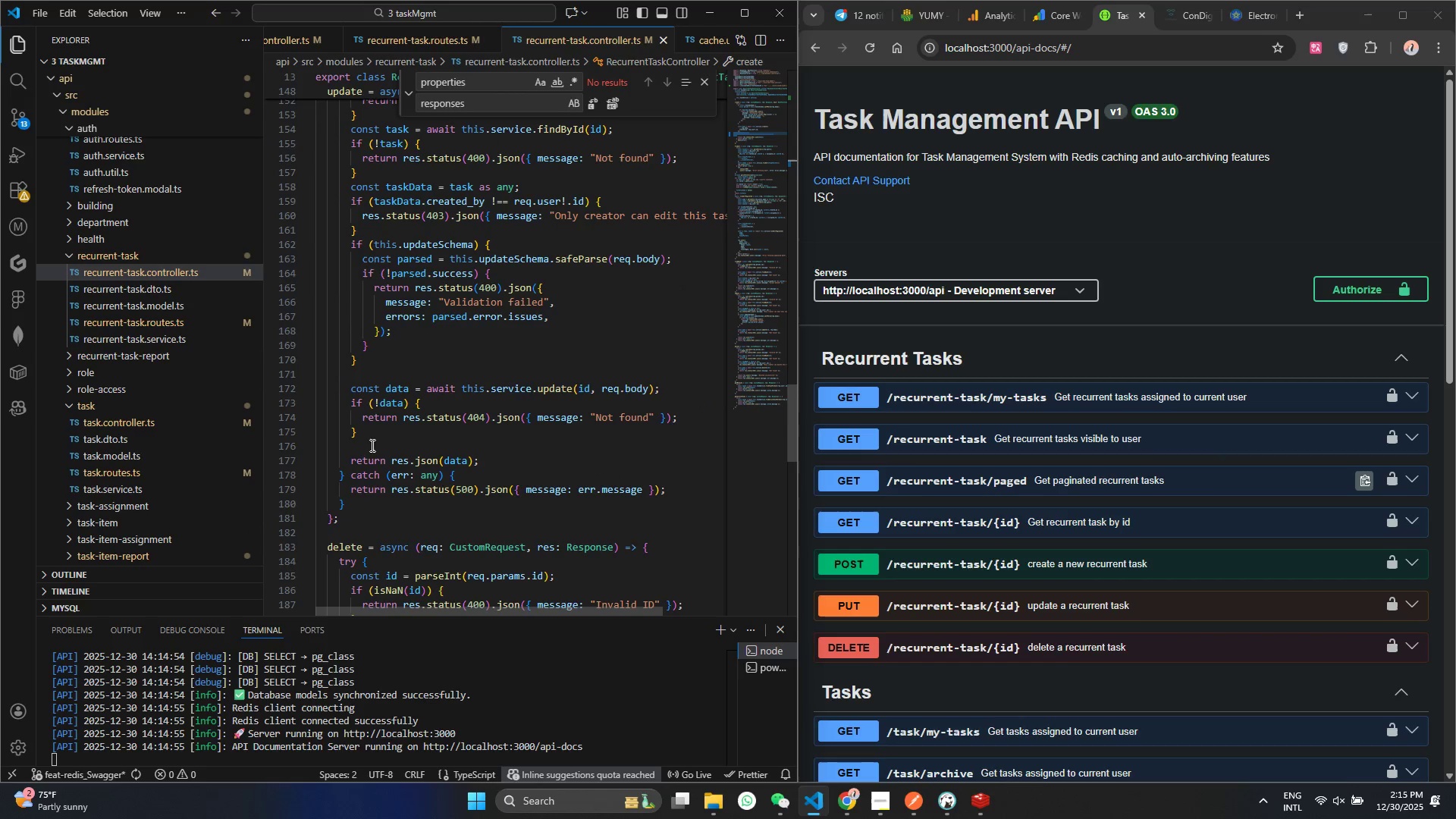 
left_click([367, 435])
 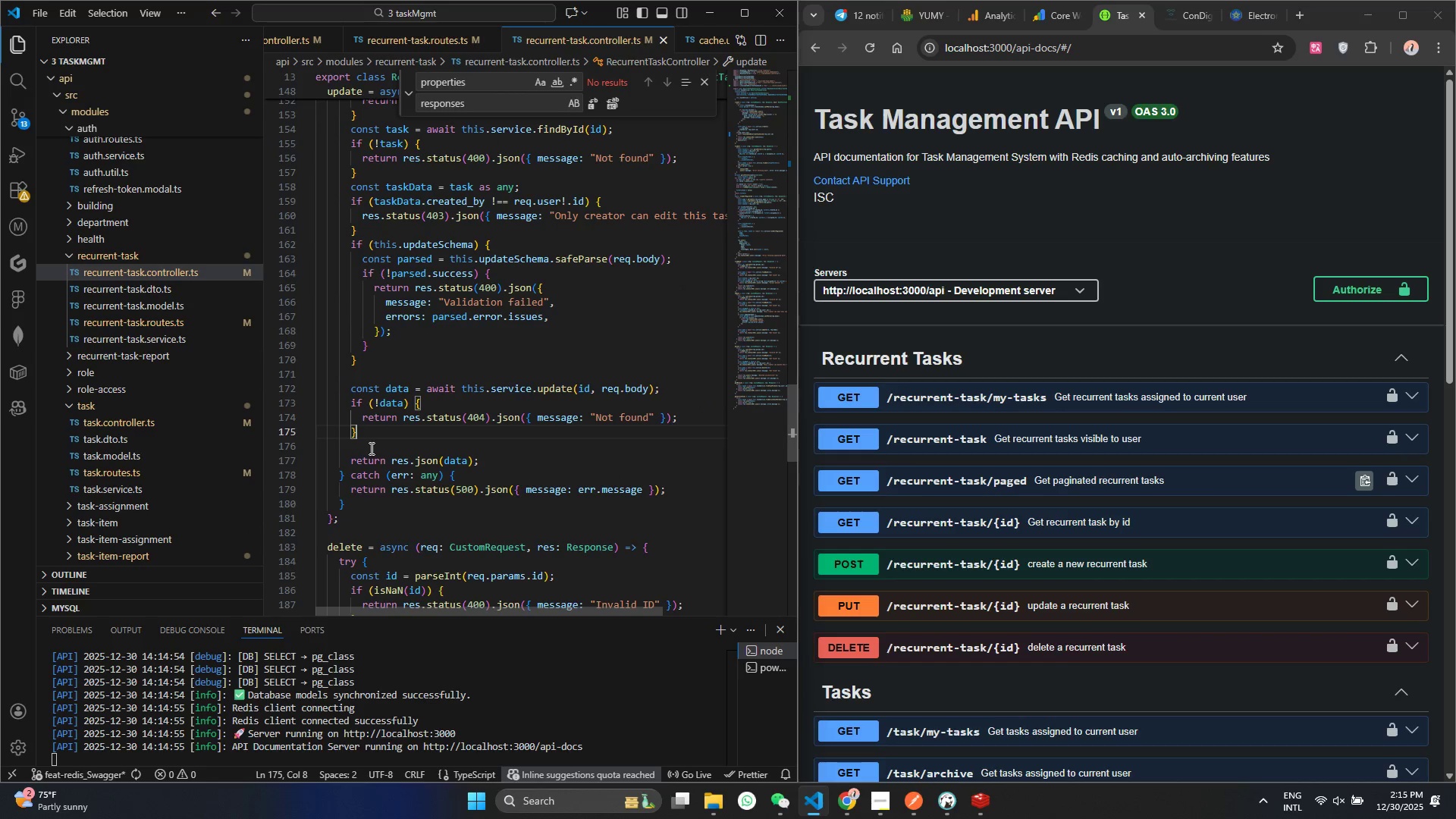 
key(Enter)
 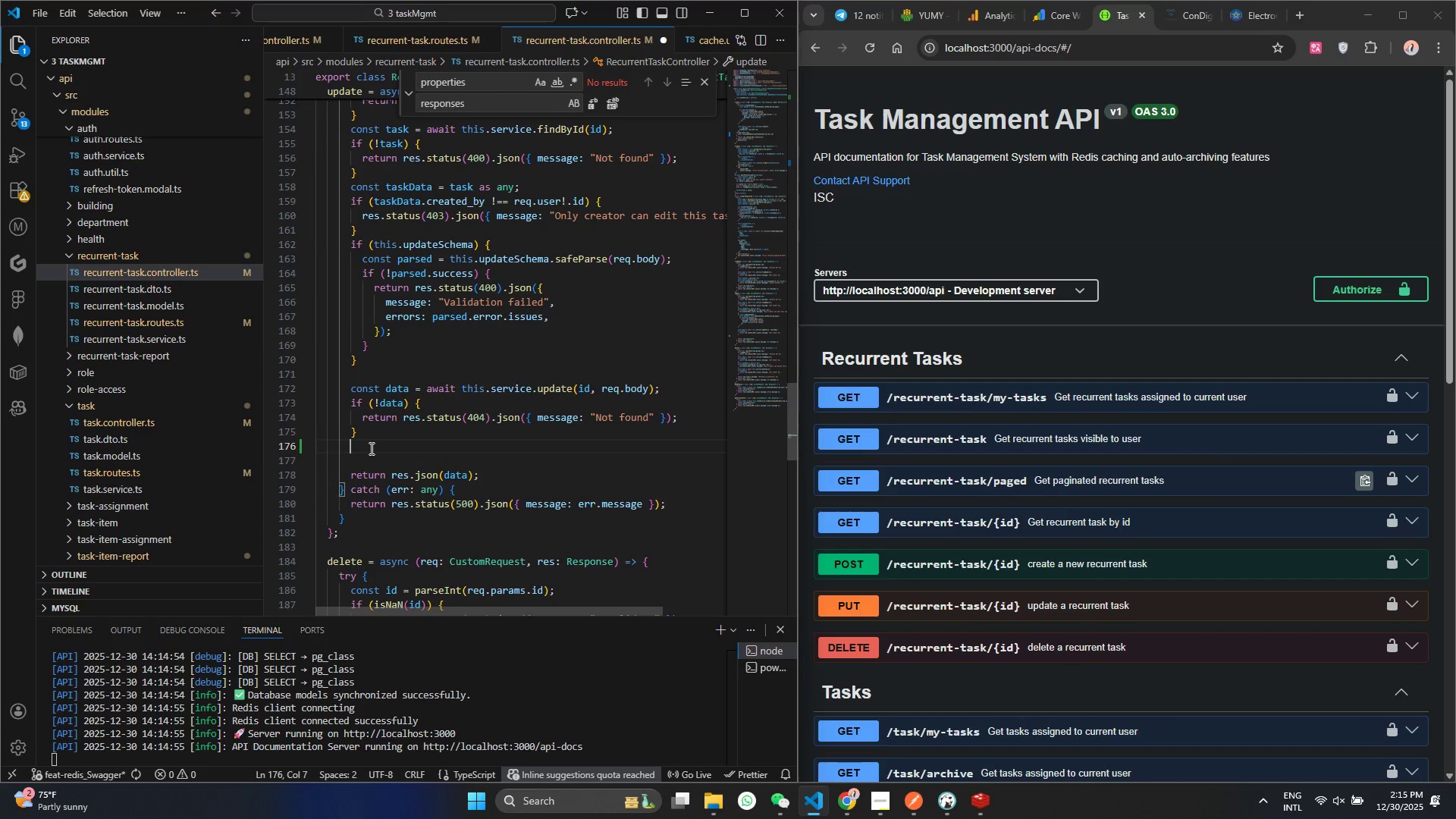 
key(Control+V)
 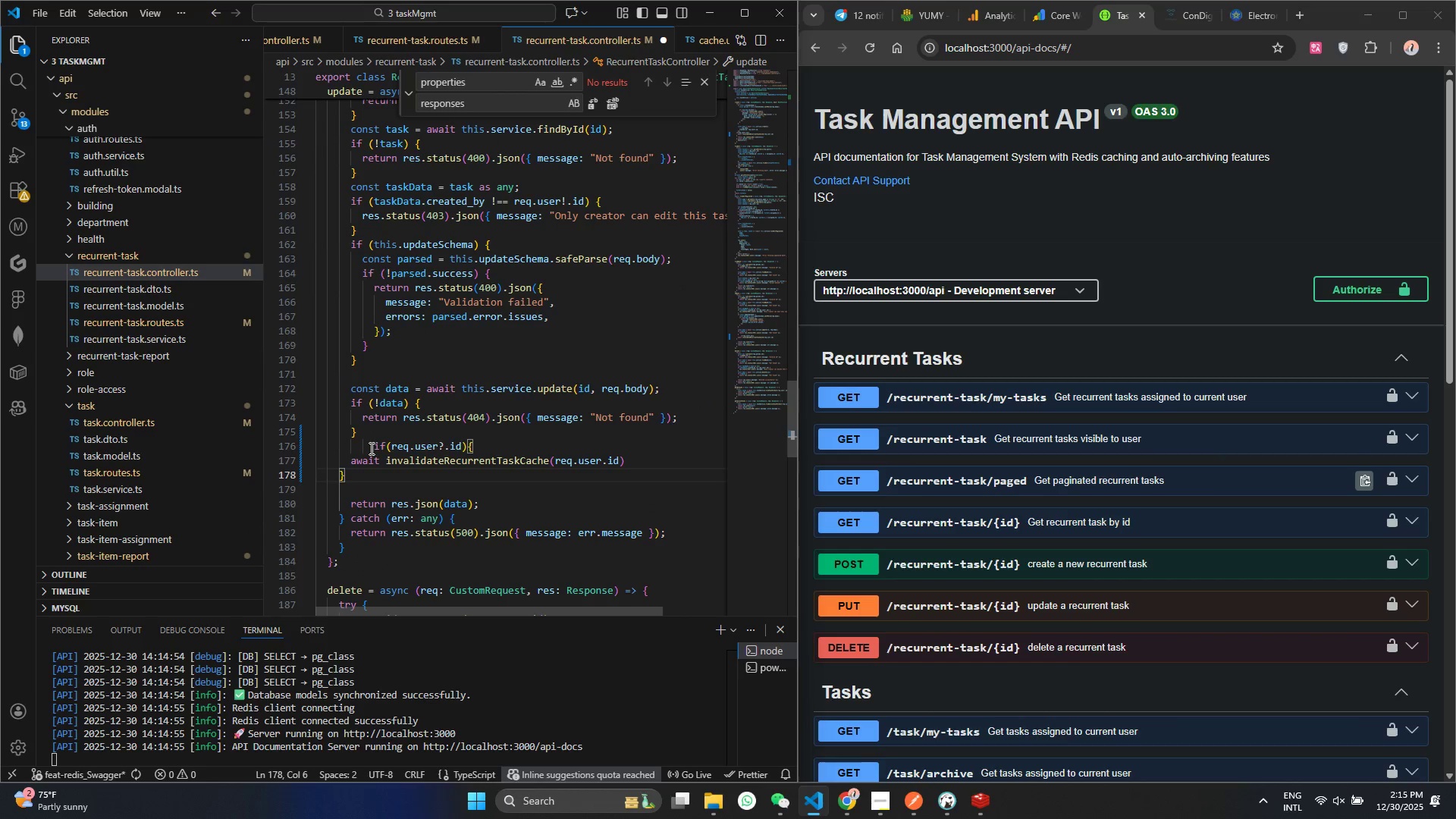 
key(Control+S)
 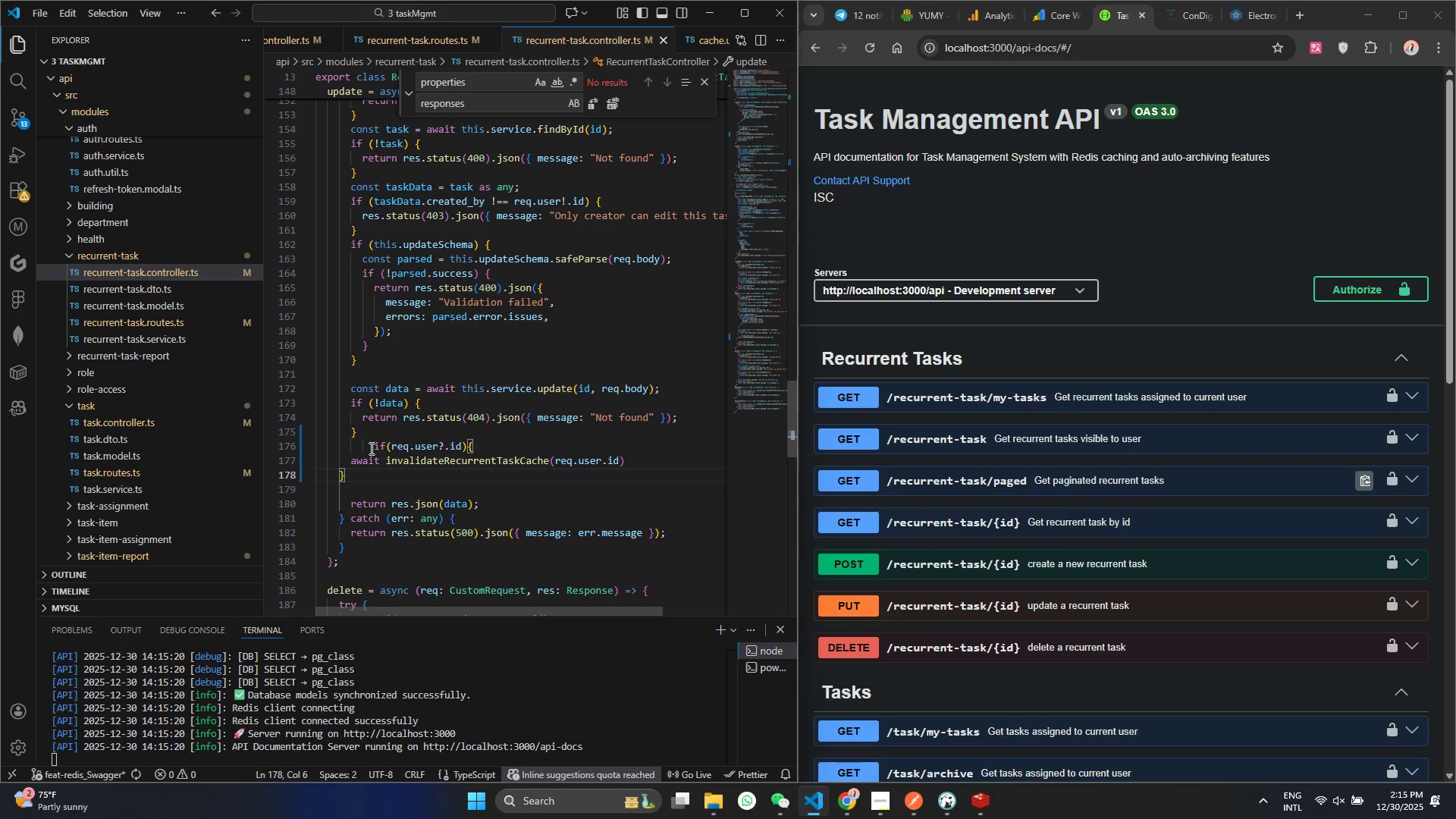 
wait(9.8)
 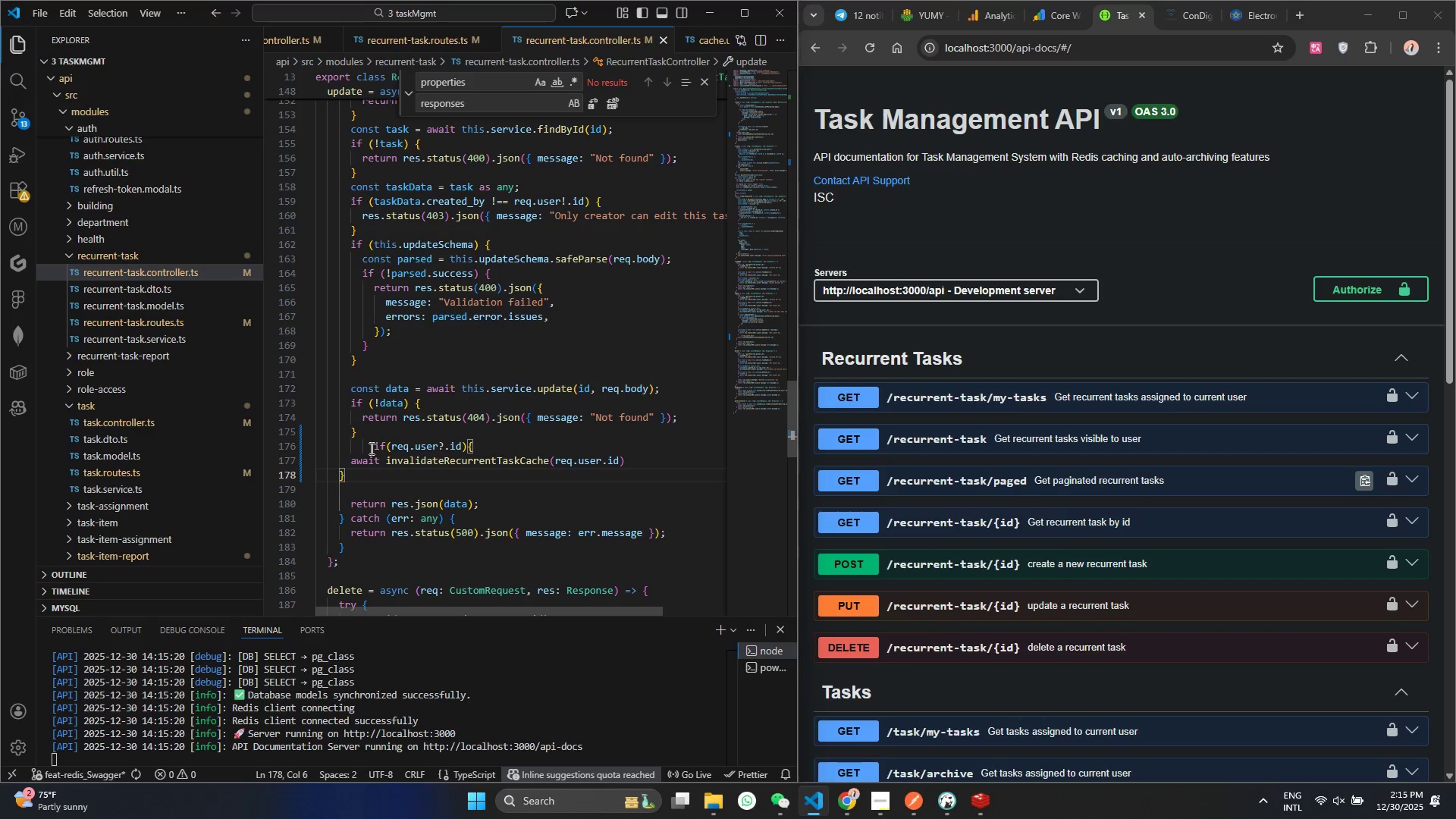 
scroll: coordinate [421, 457], scroll_direction: down, amount: 11.0
 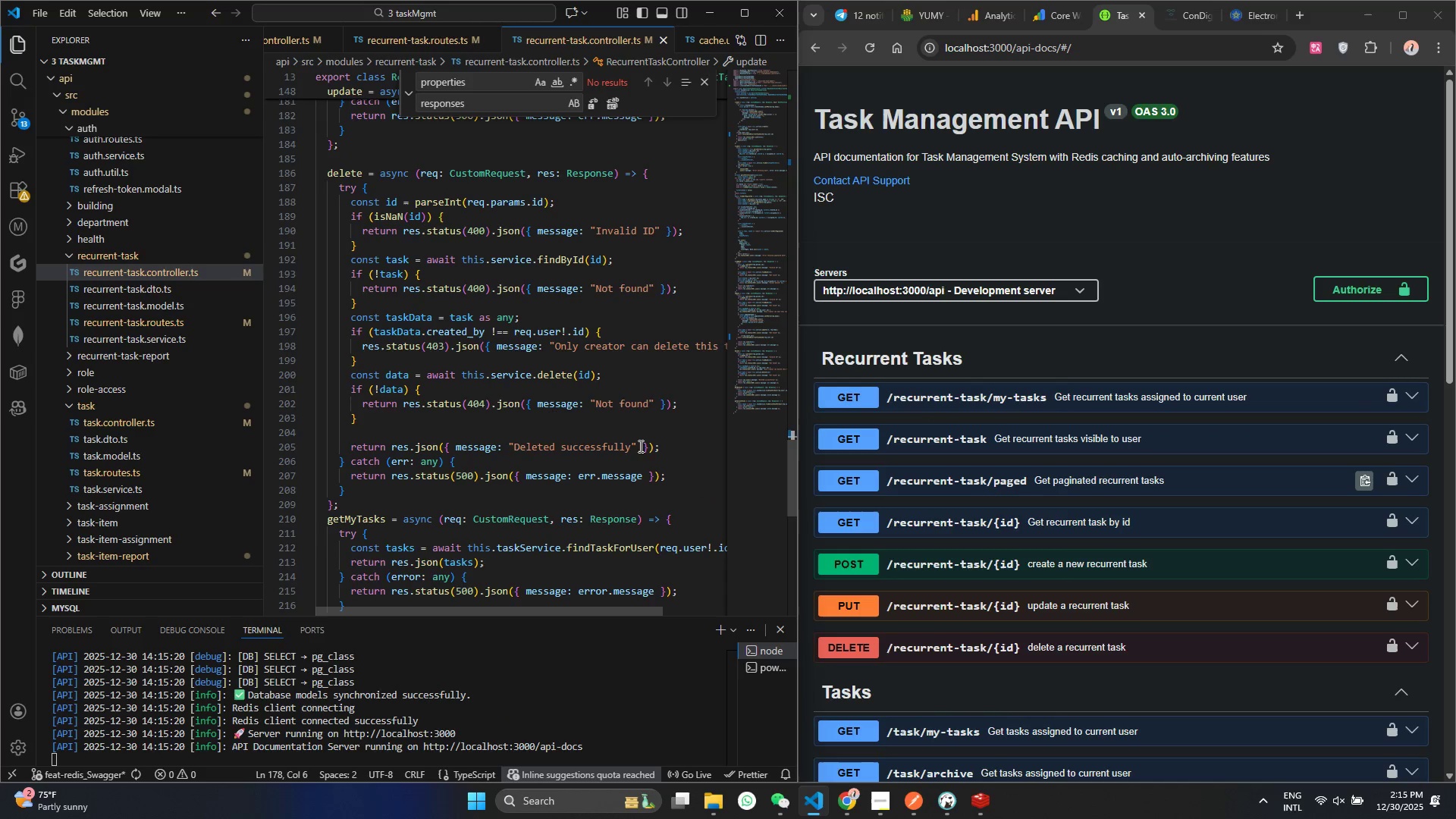 
left_click([583, 437])
 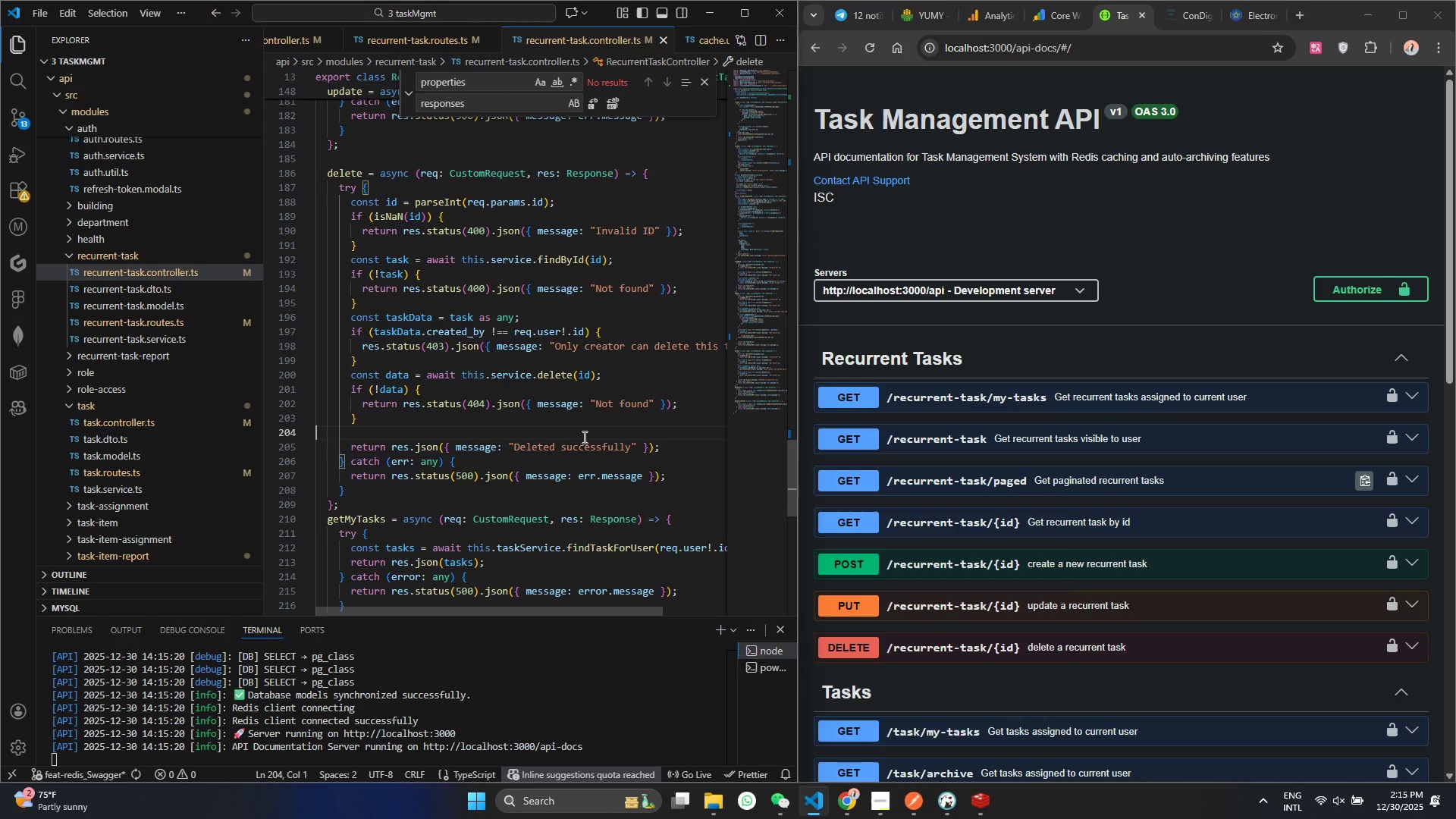 
key(Control+V)
 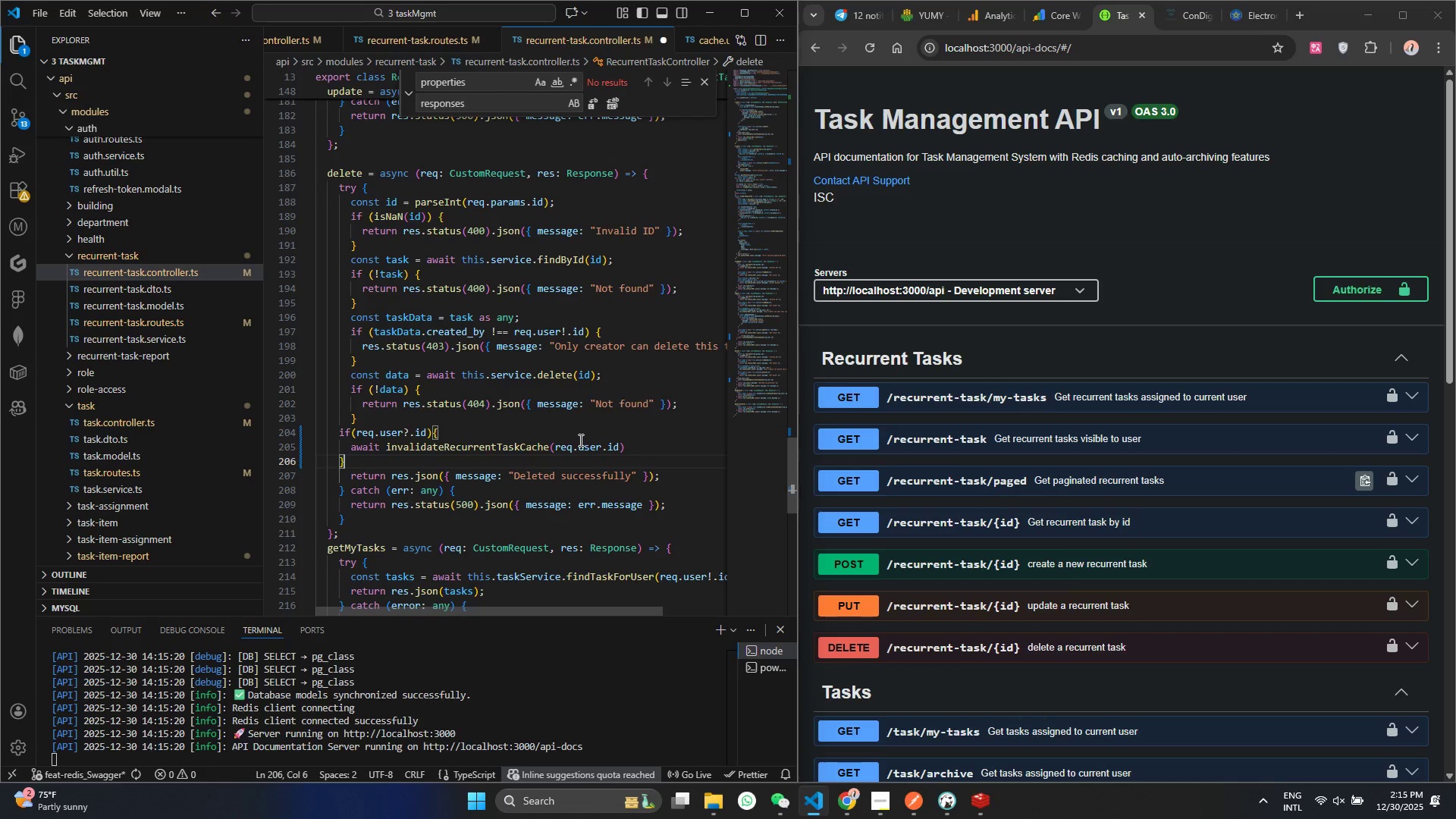 
key(Control+S)
 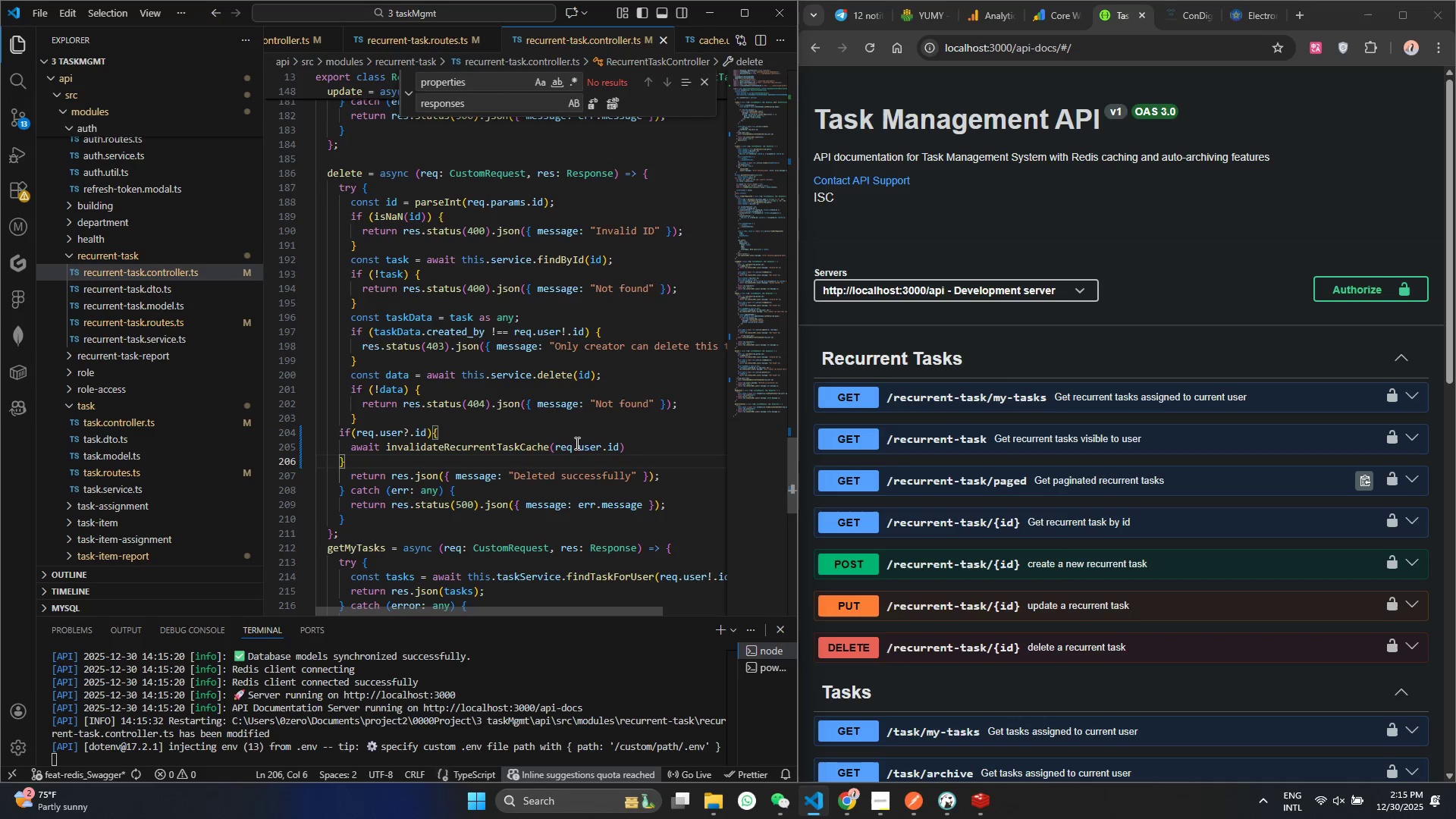 
key(Control+ControlLeft)
 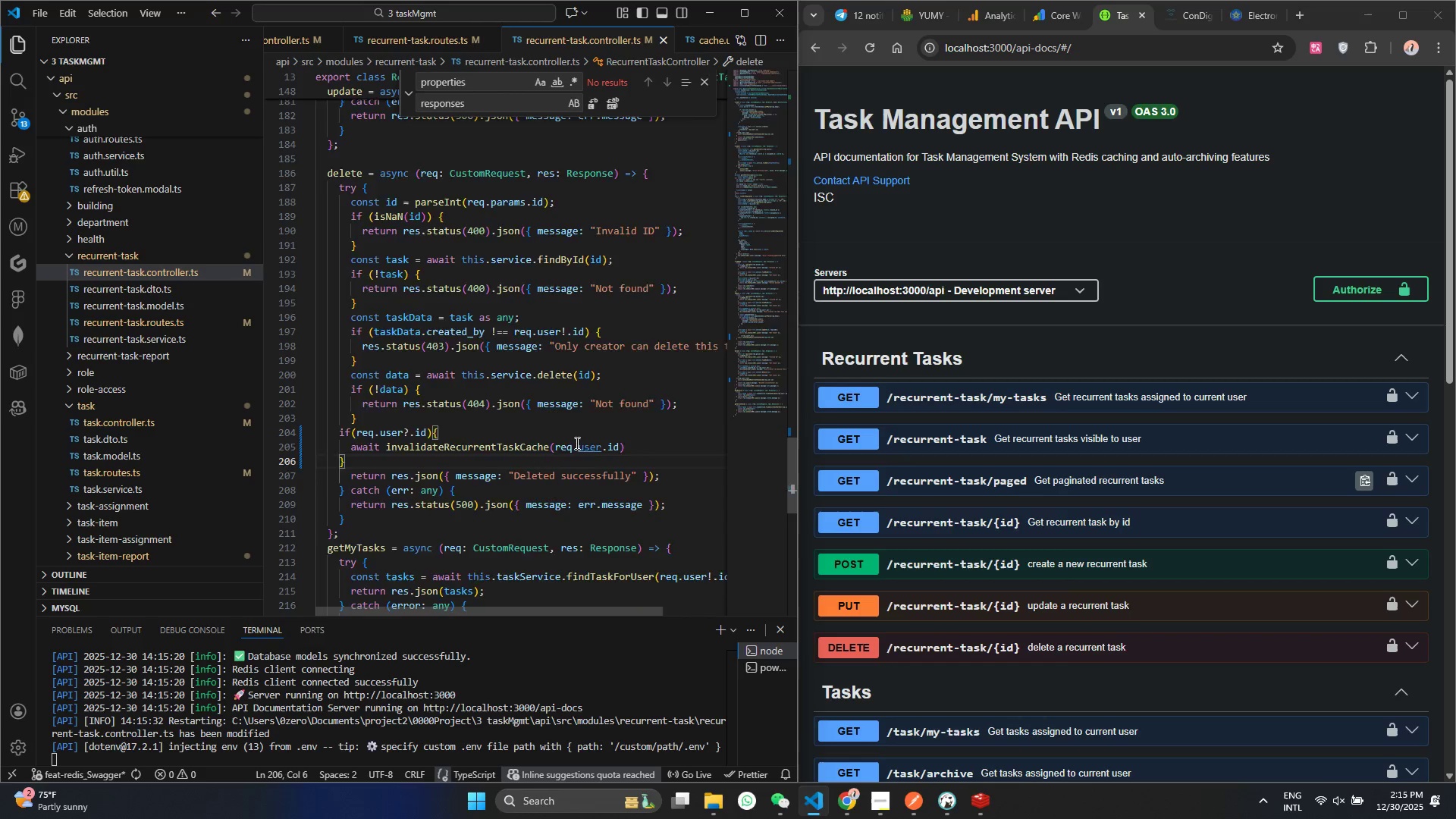 
key(Control+A)
 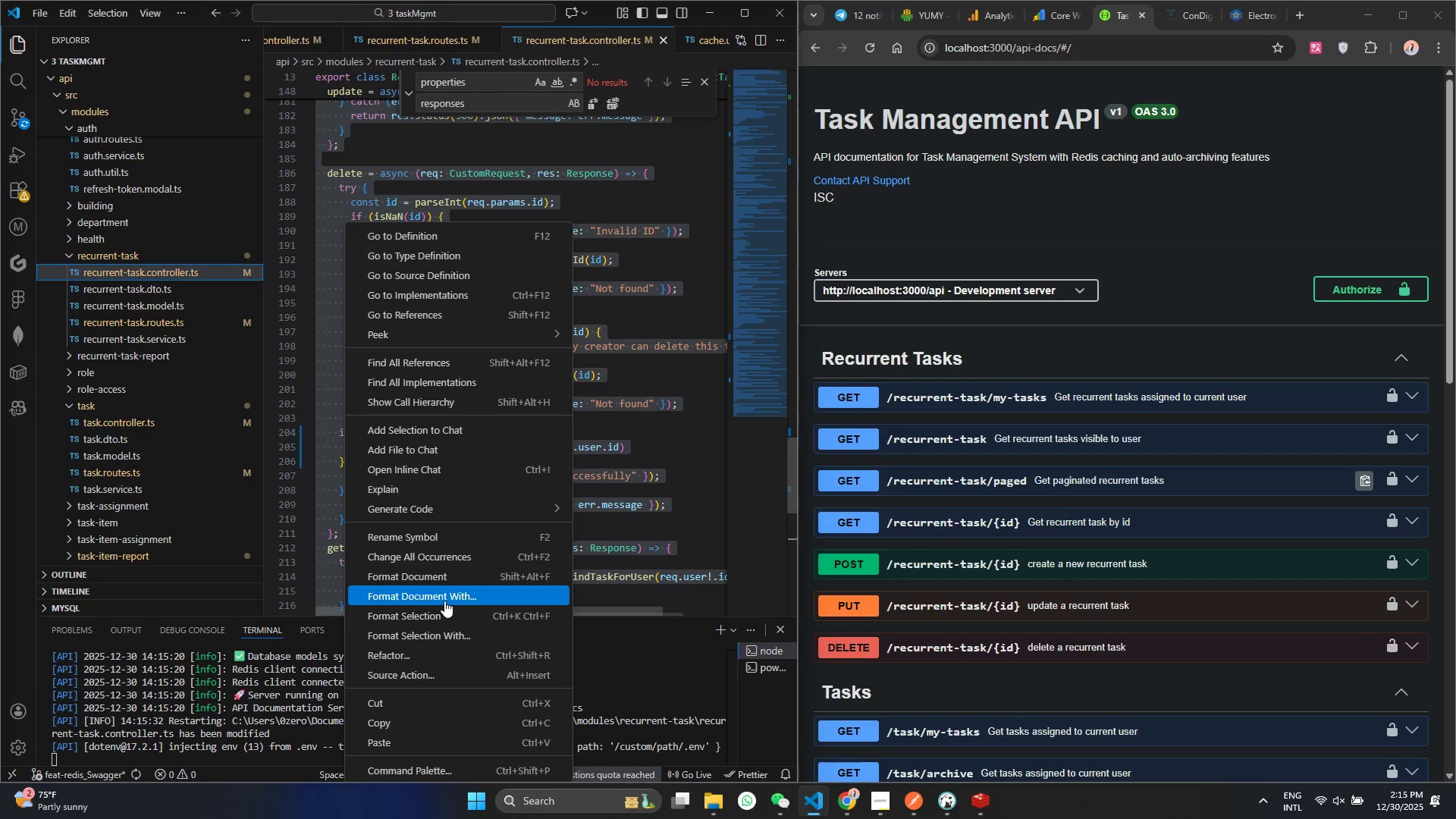 
left_click([444, 610])
 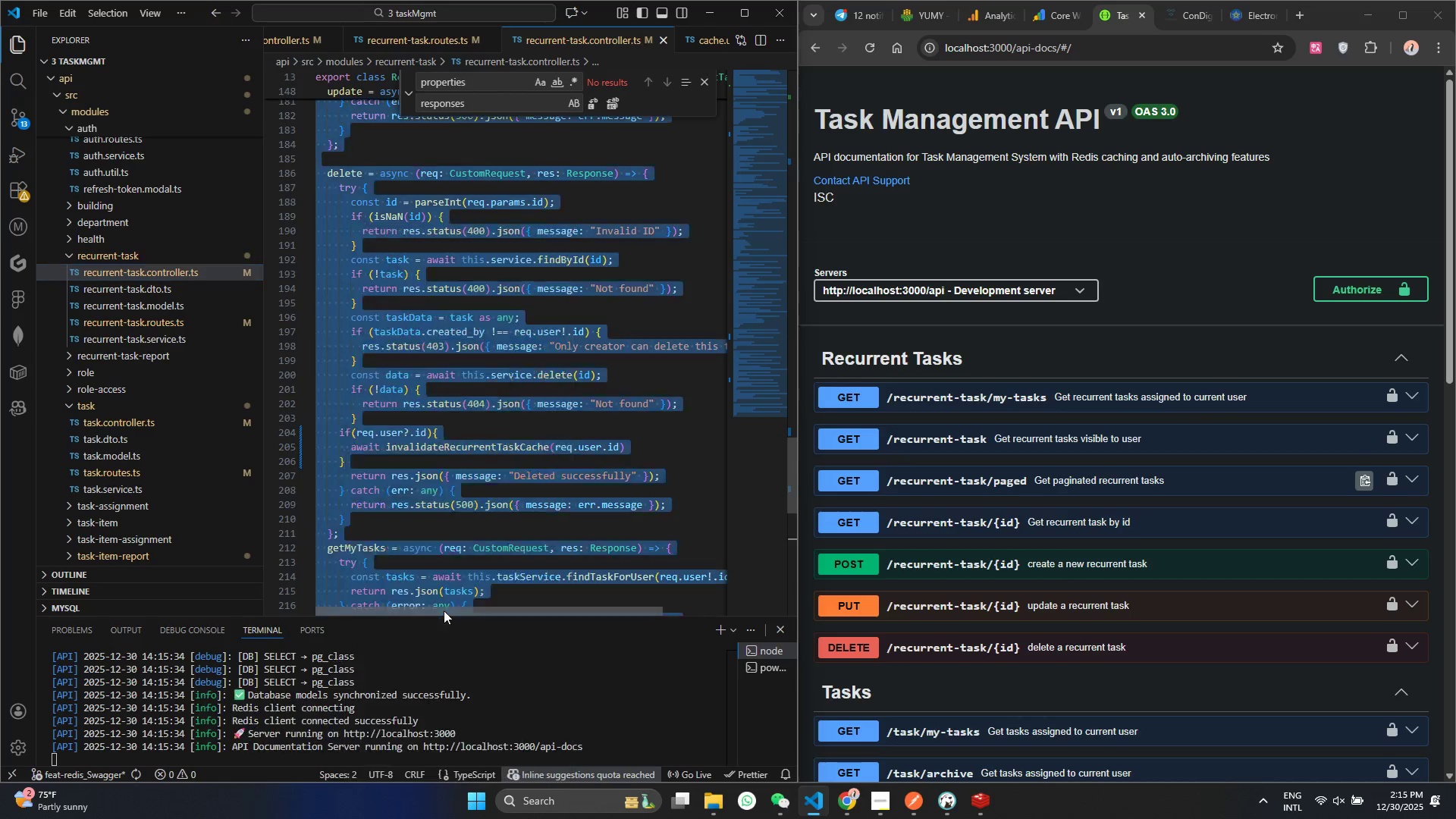 
key(Control+ControlLeft)
 